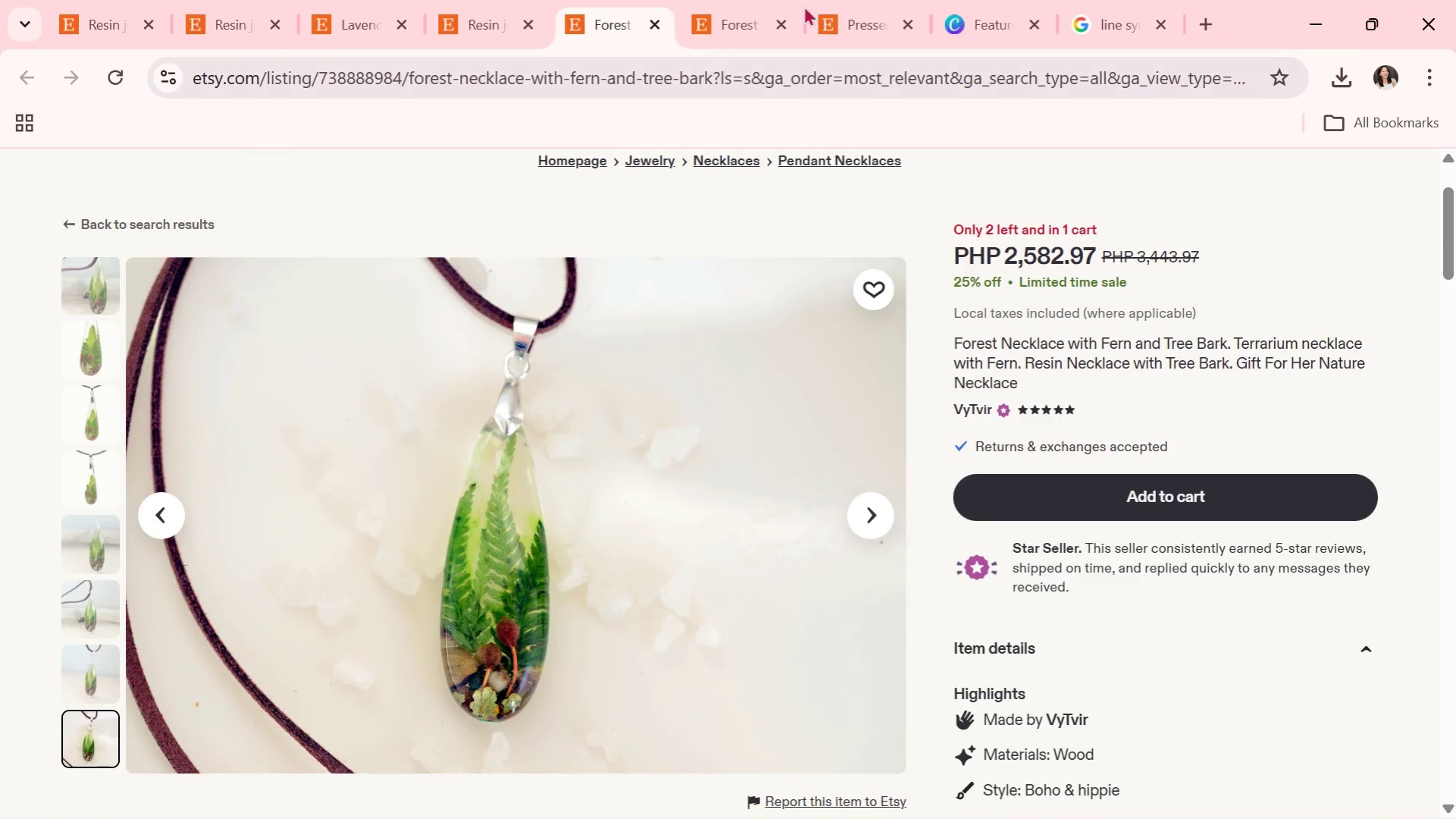 
key(Alt+Tab)
 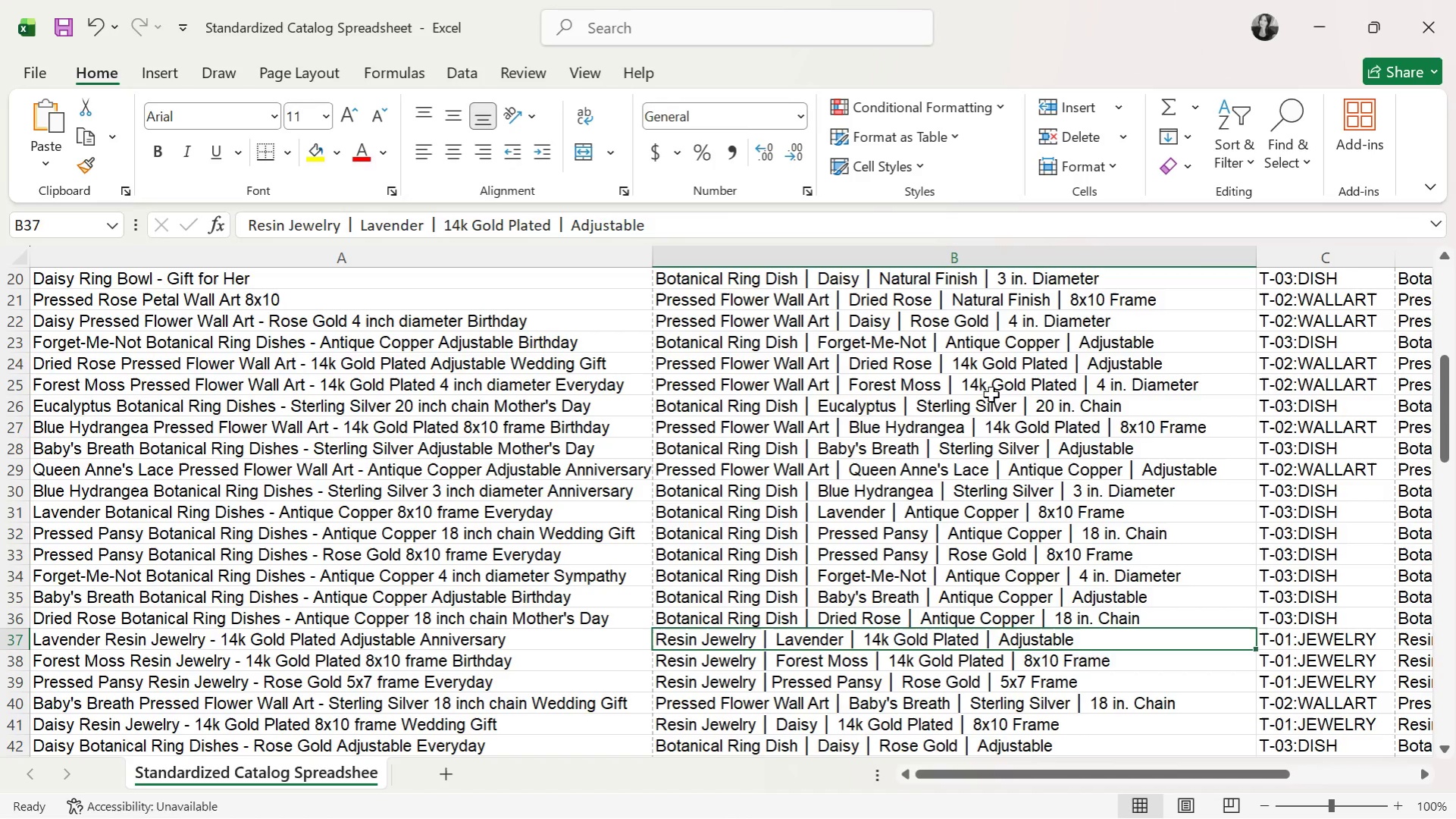 
left_click([1285, 124])
 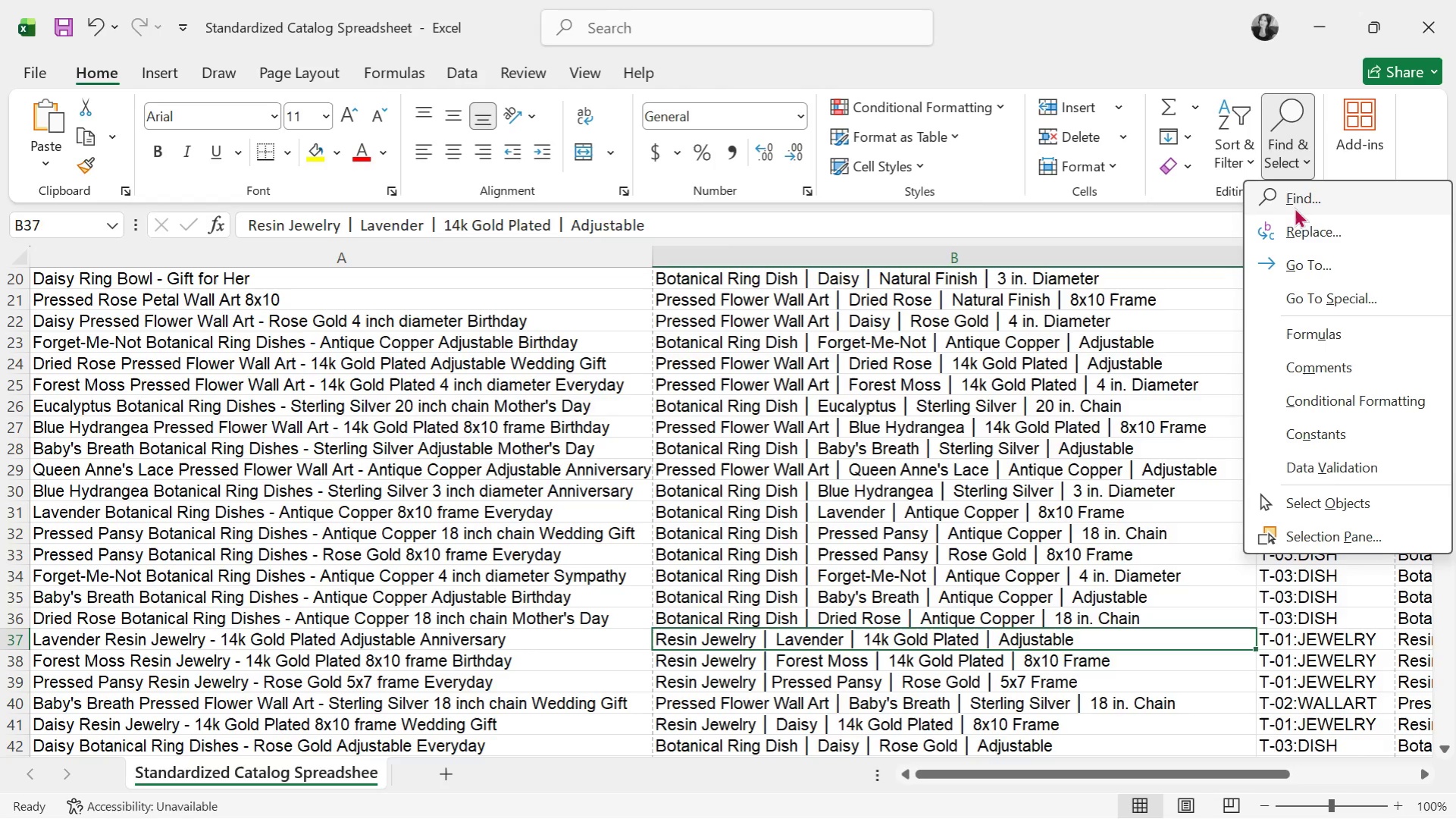 
double_click([1295, 204])
 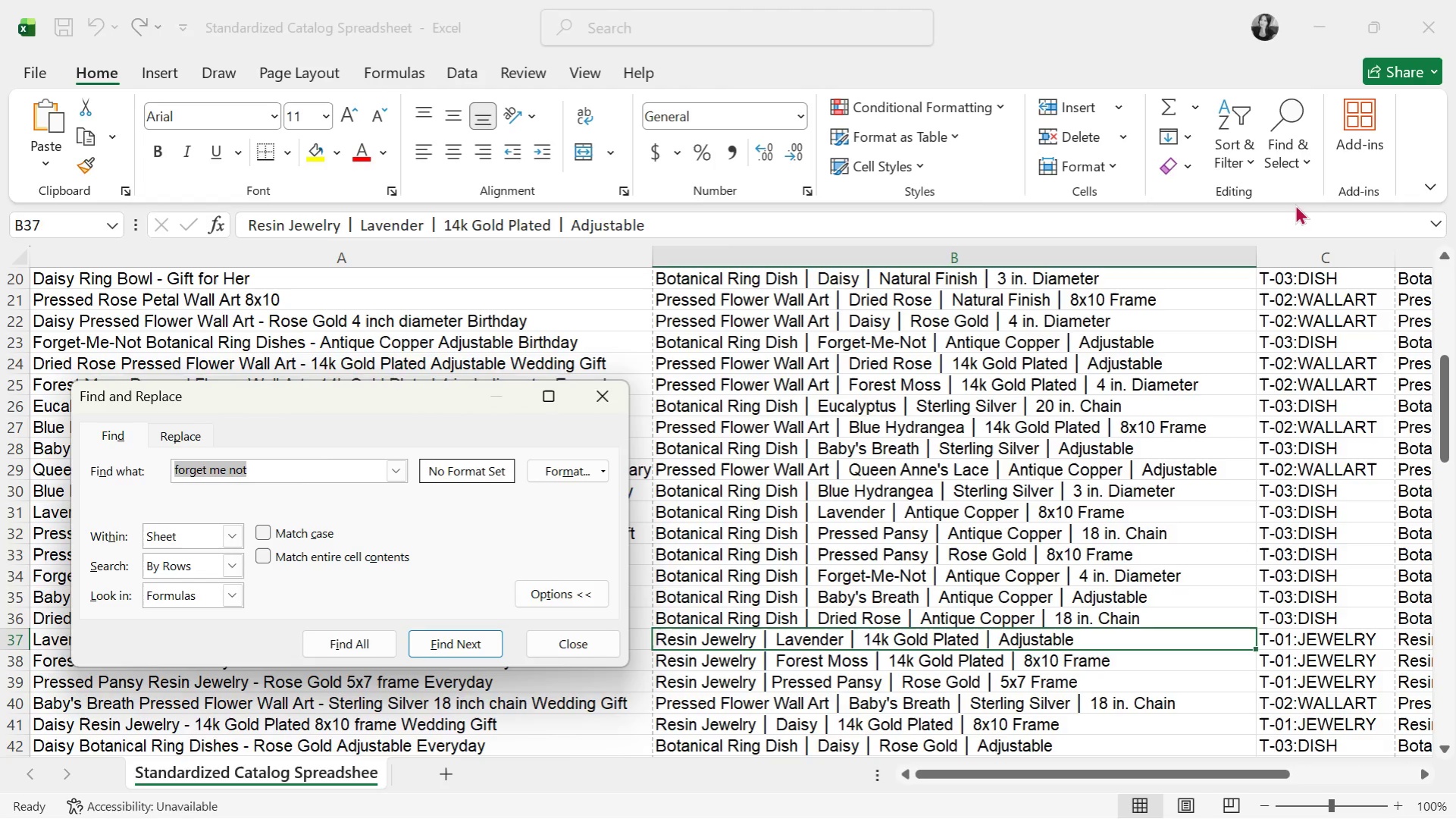 
type(foe)
key(Backspace)
type(rest)
 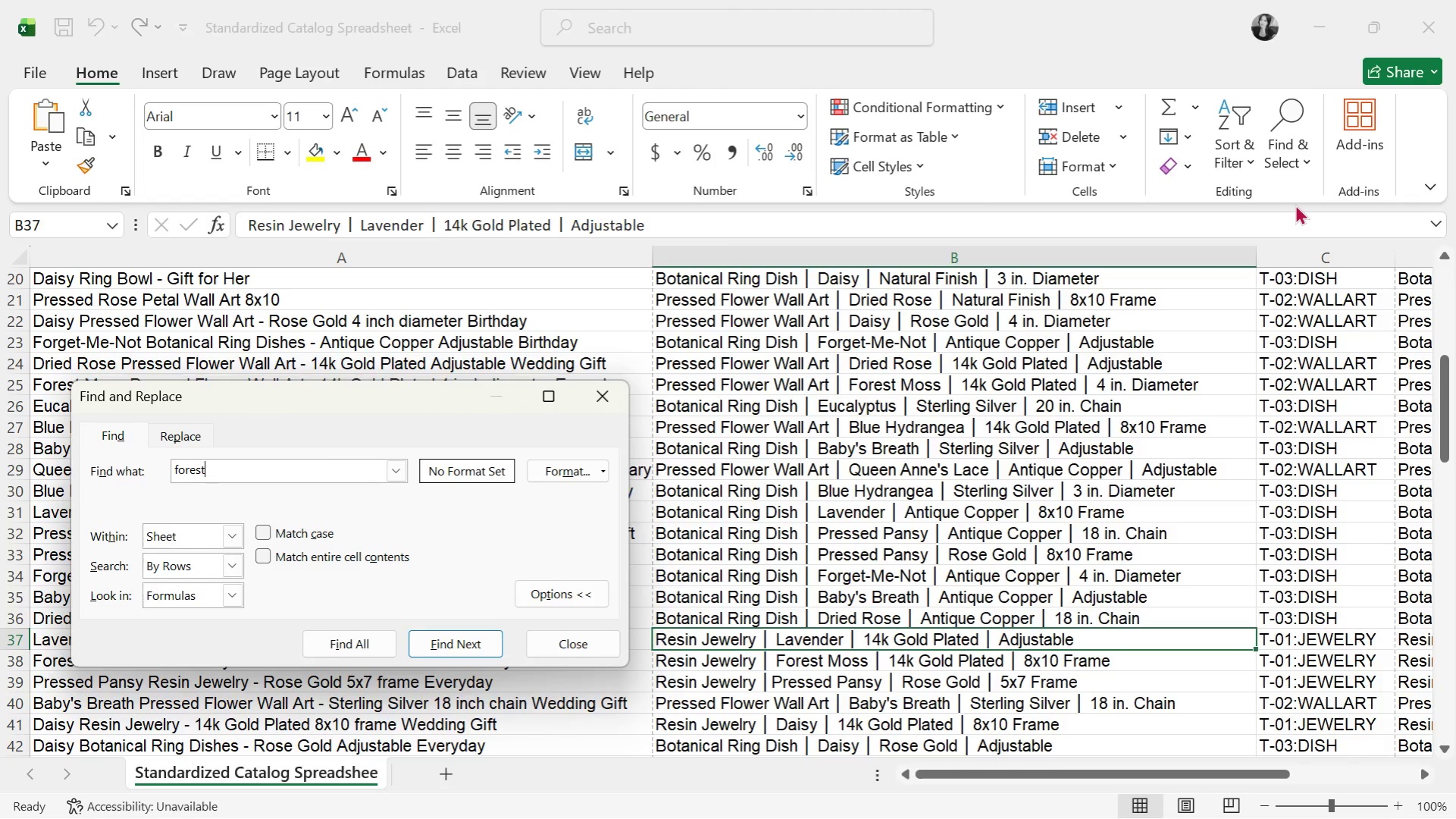 
key(Enter)
 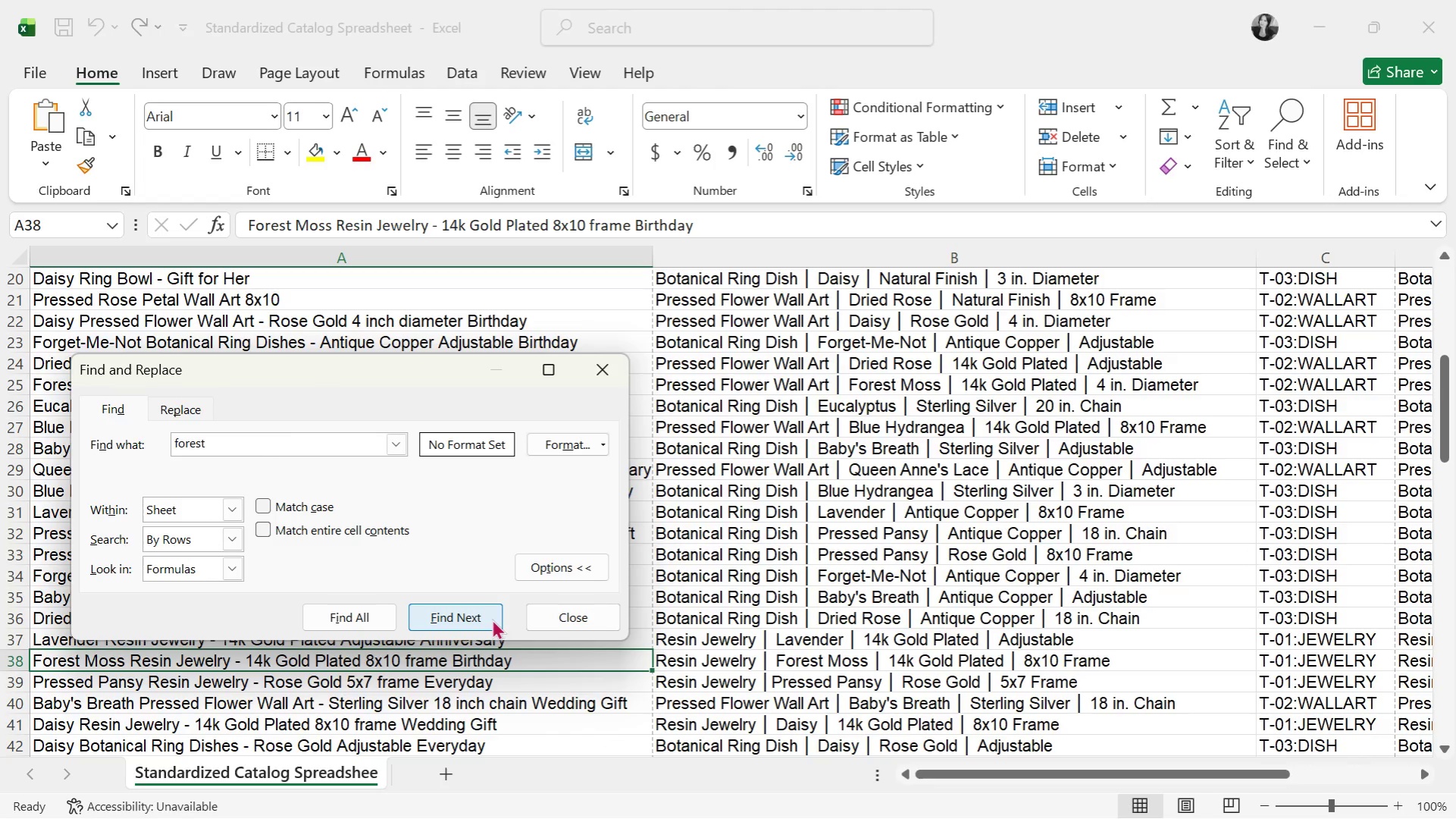 
left_click([492, 619])
 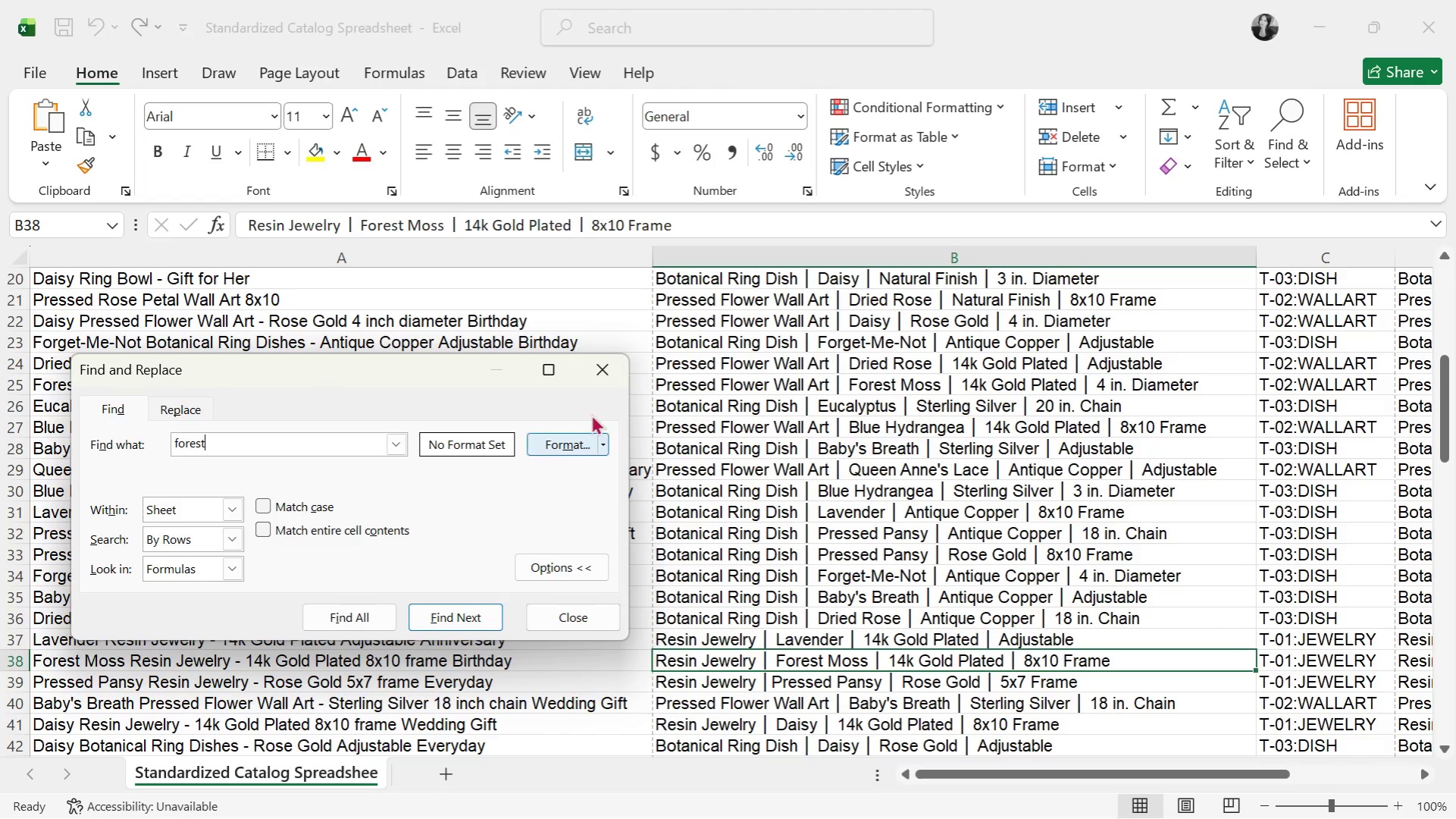 
left_click([600, 378])
 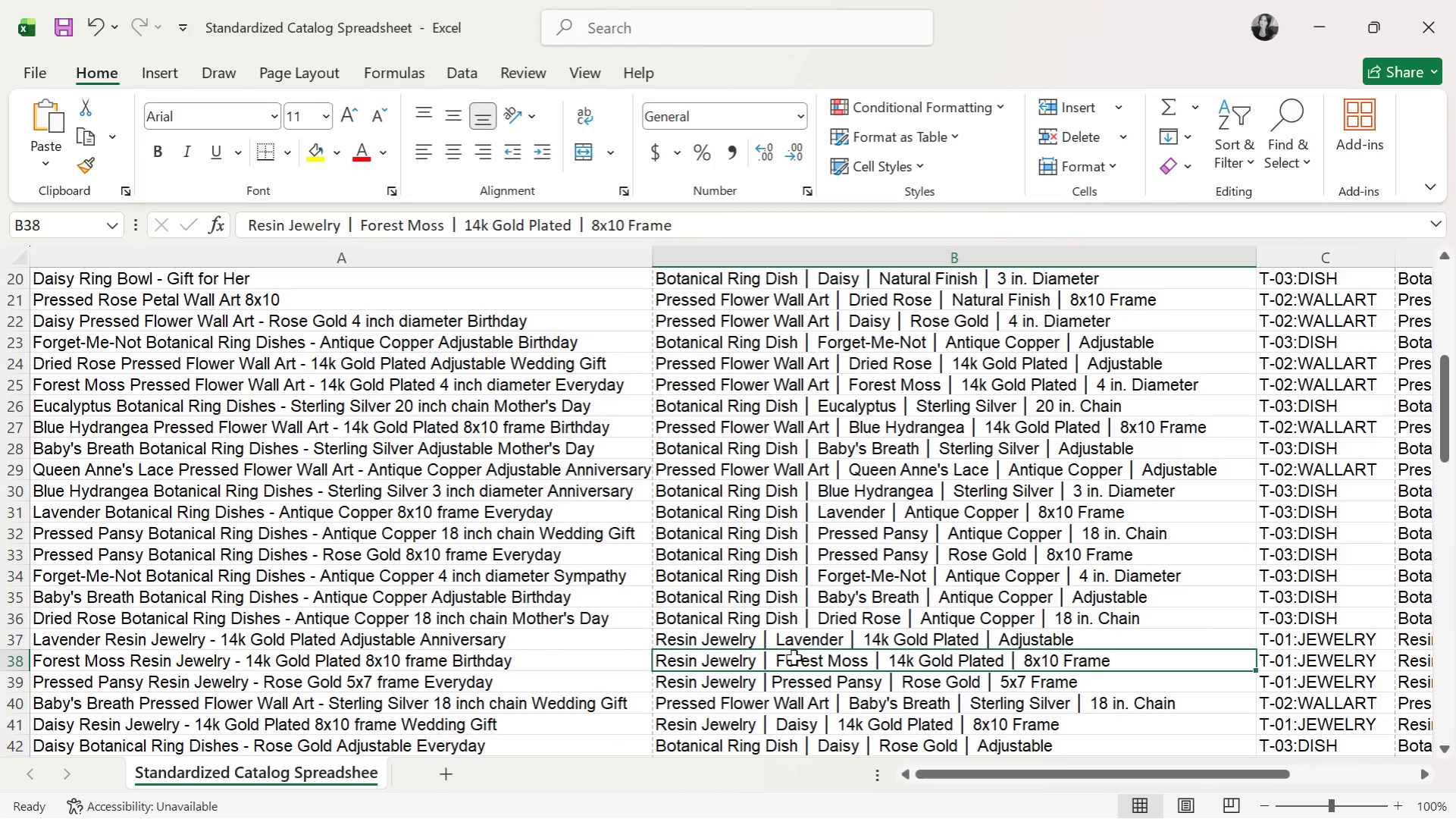 
double_click([792, 658])
 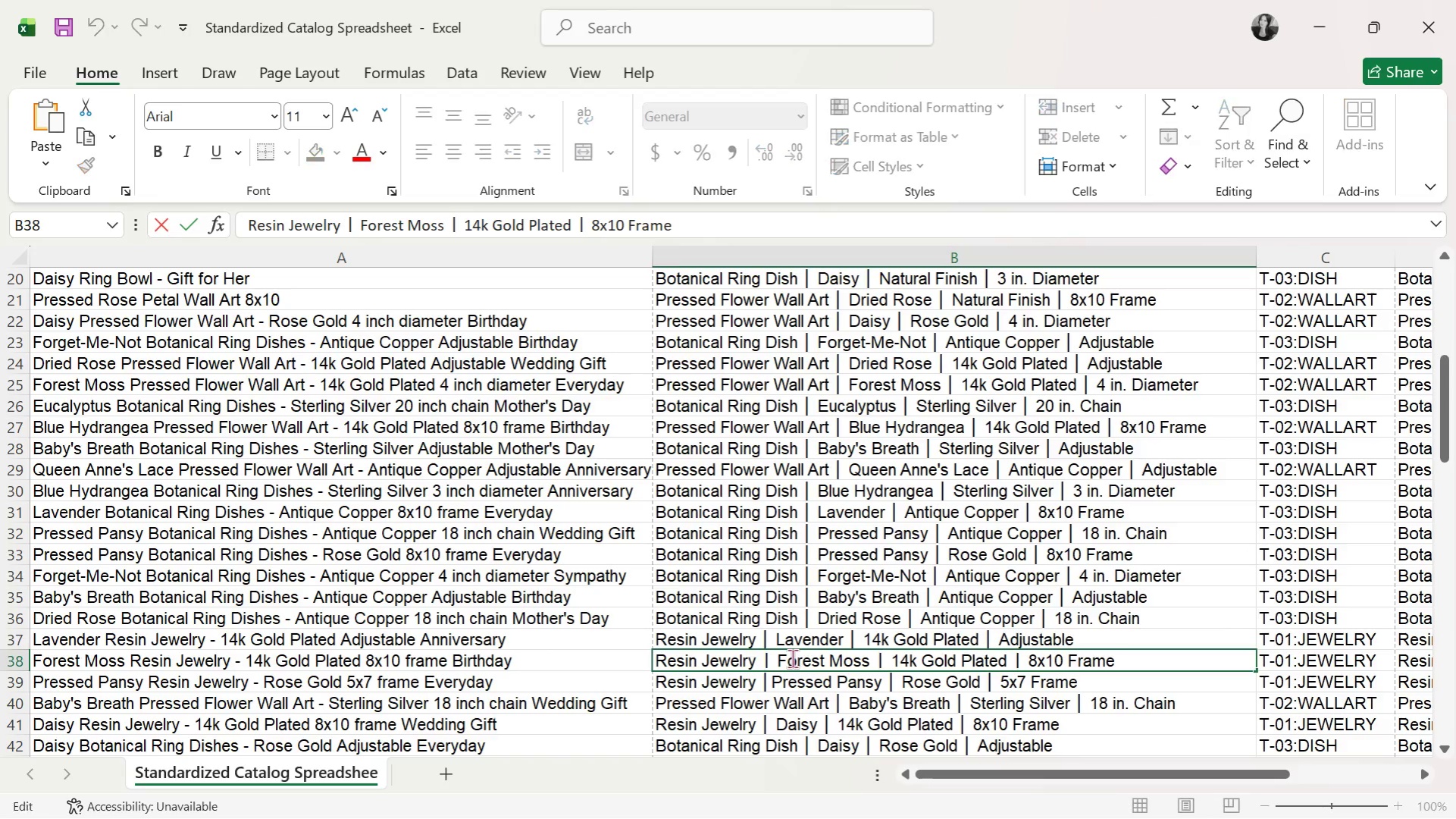 
triple_click([792, 658])
 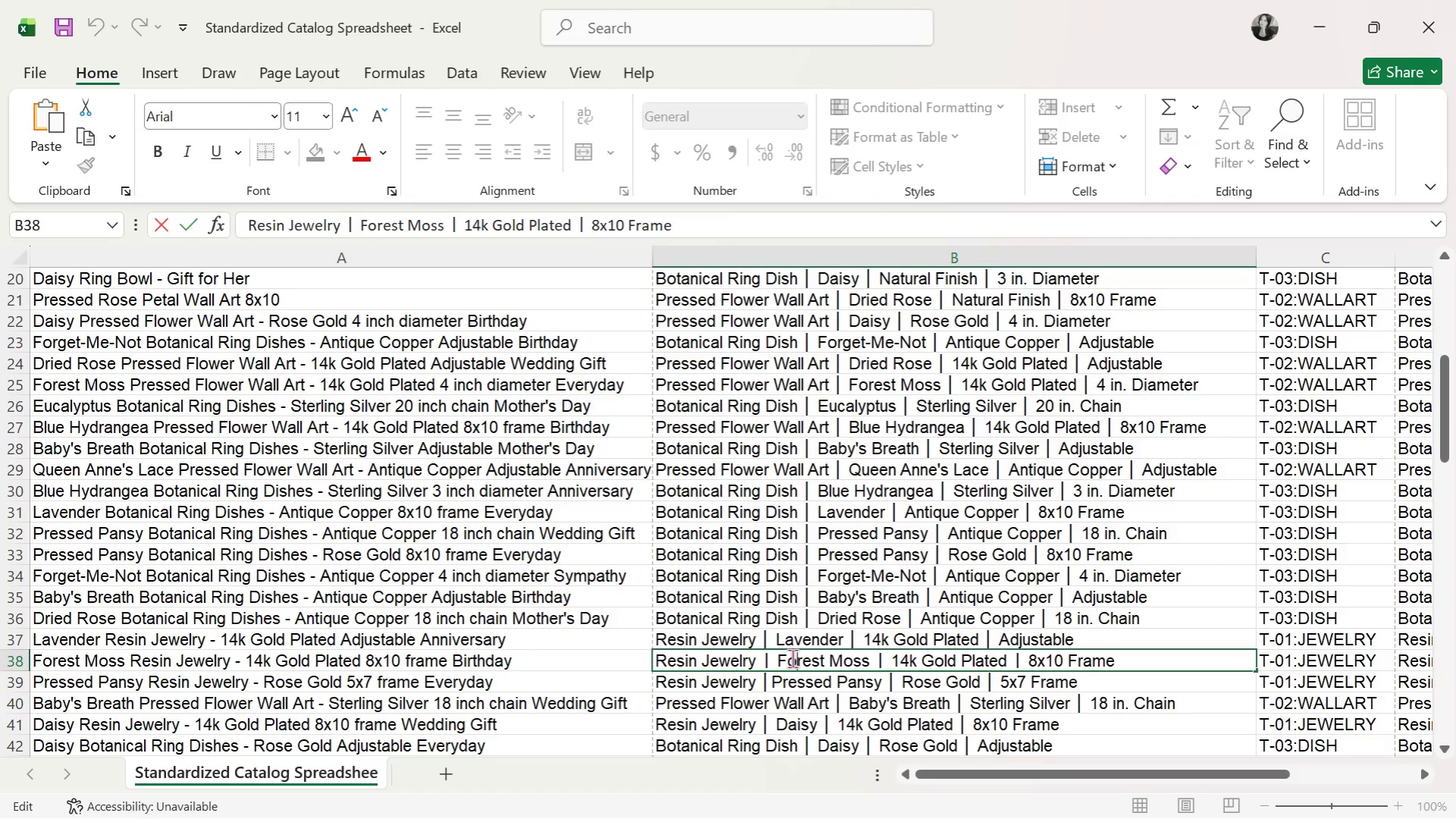 
triple_click([792, 658])
 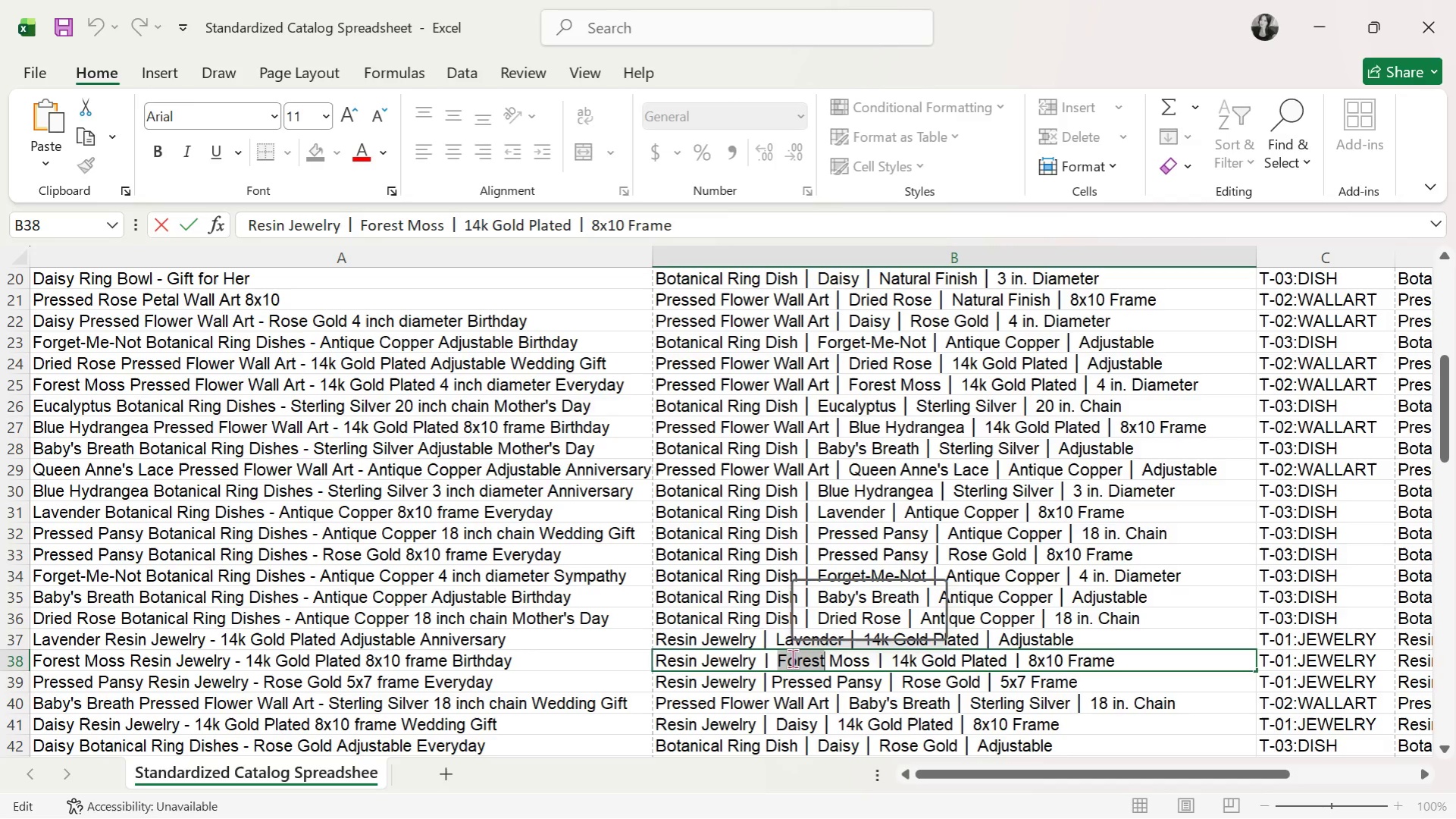 
triple_click([792, 658])
 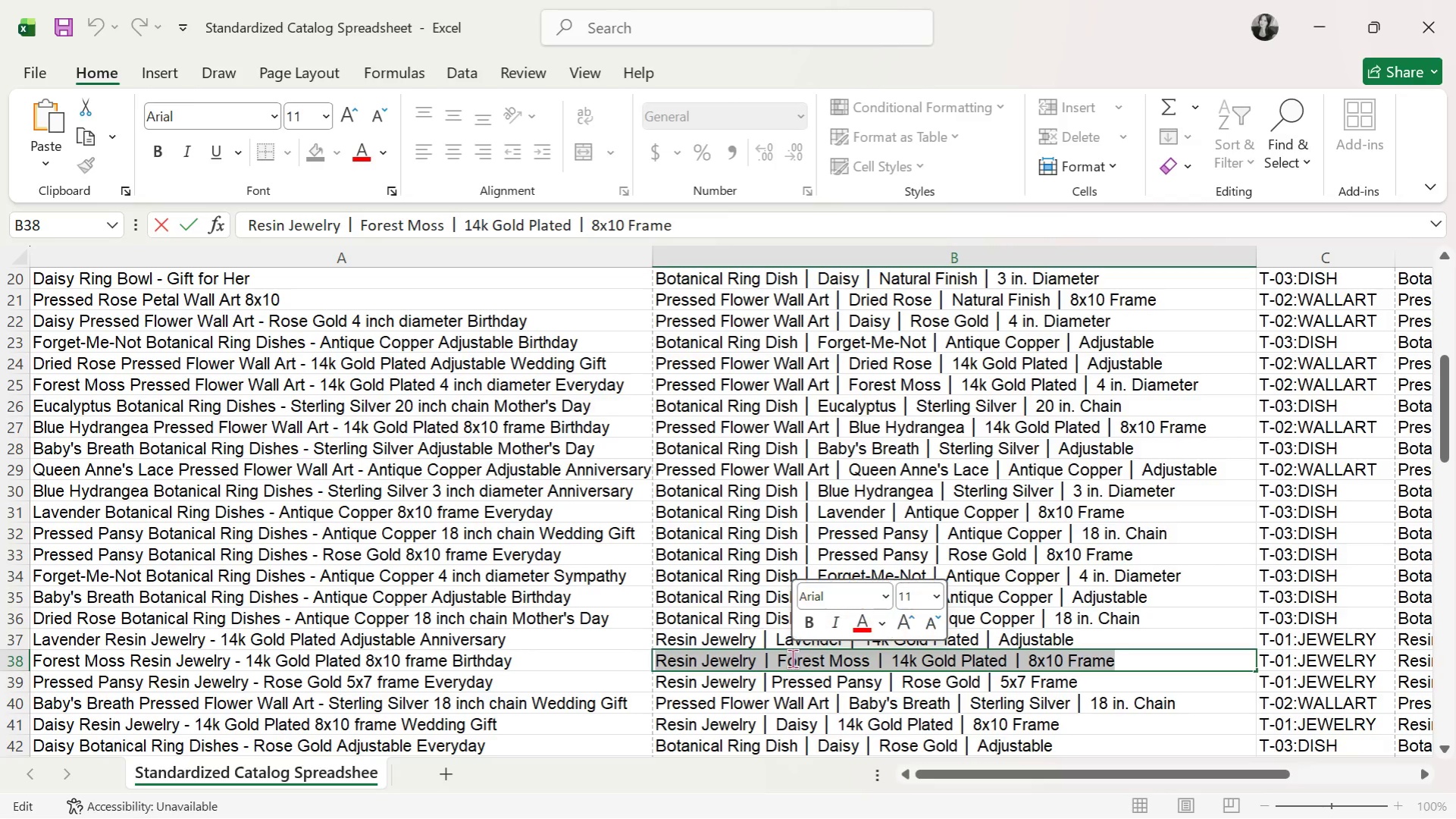 
key(Control+ControlLeft)
 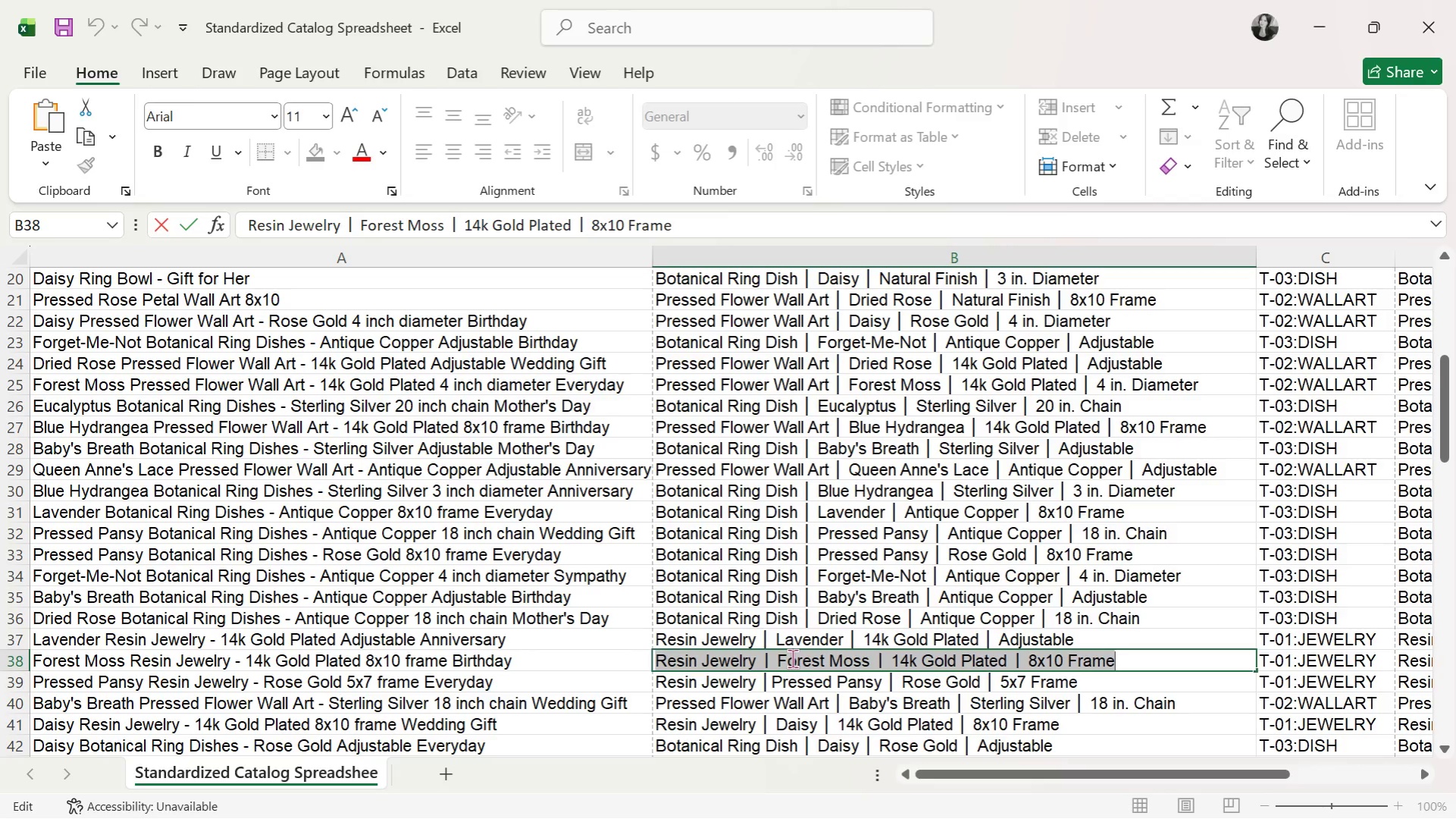 
key(Control+C)
 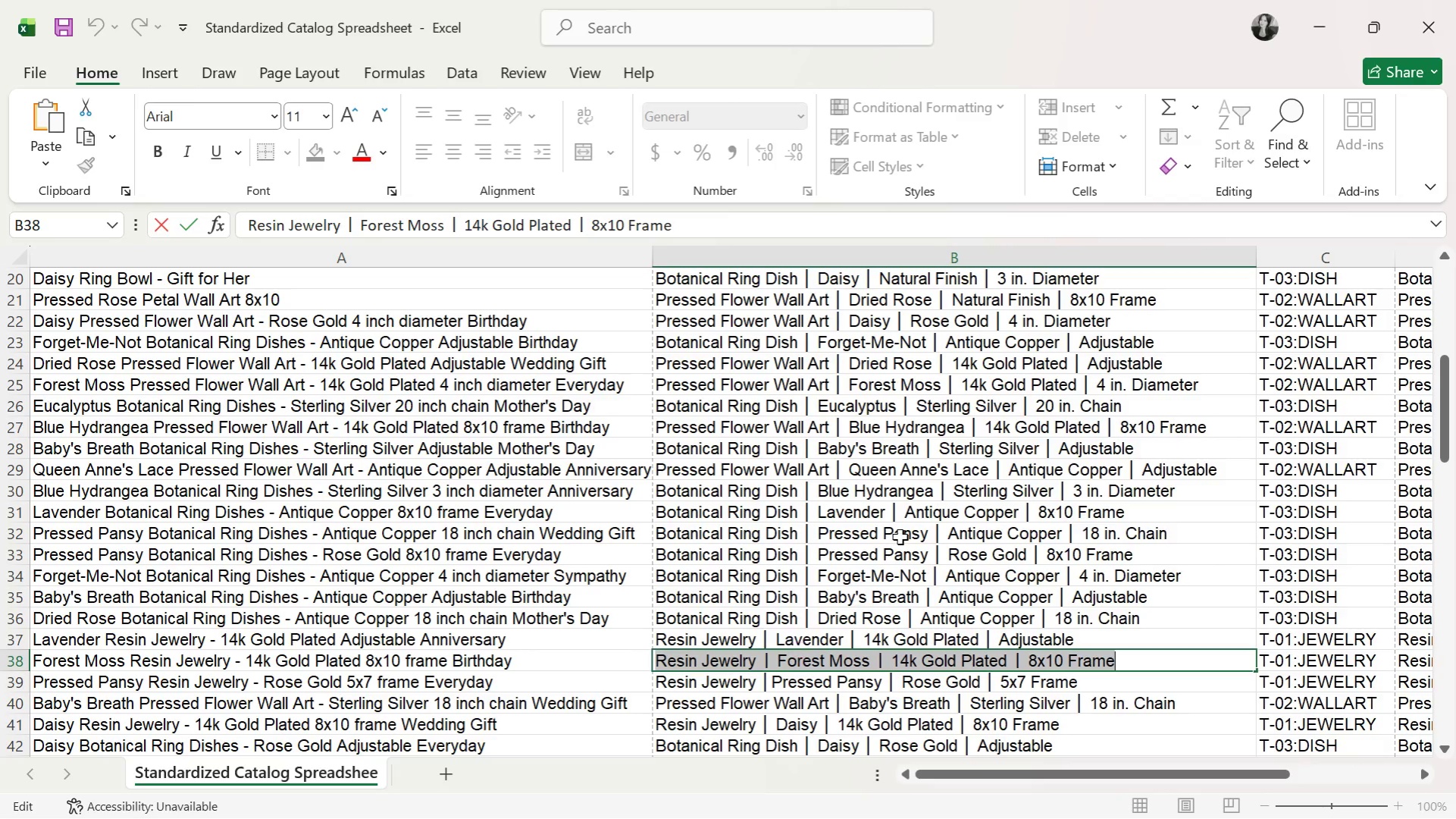 
left_click([915, 516])
 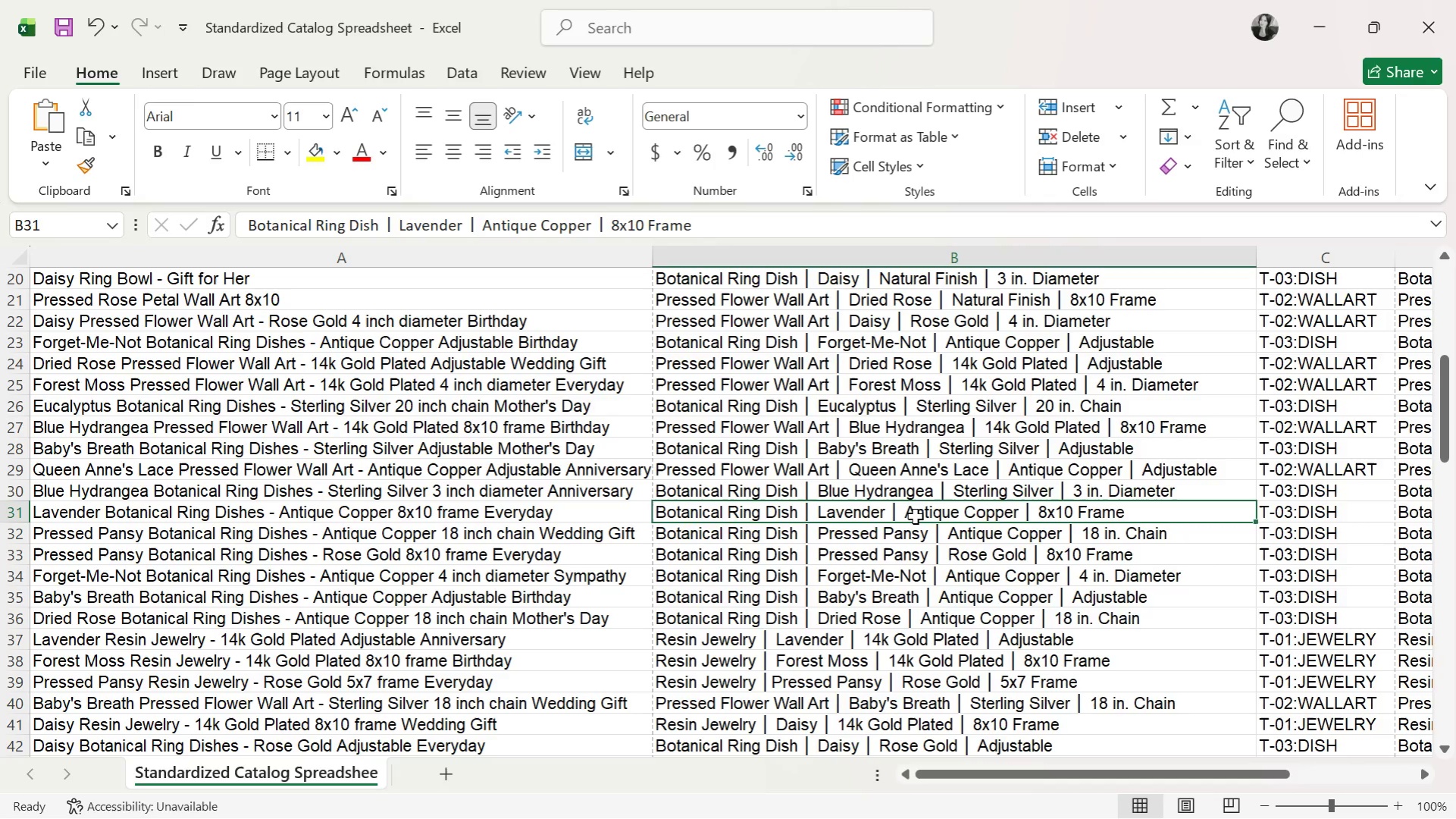 
key(Alt+Tab)
 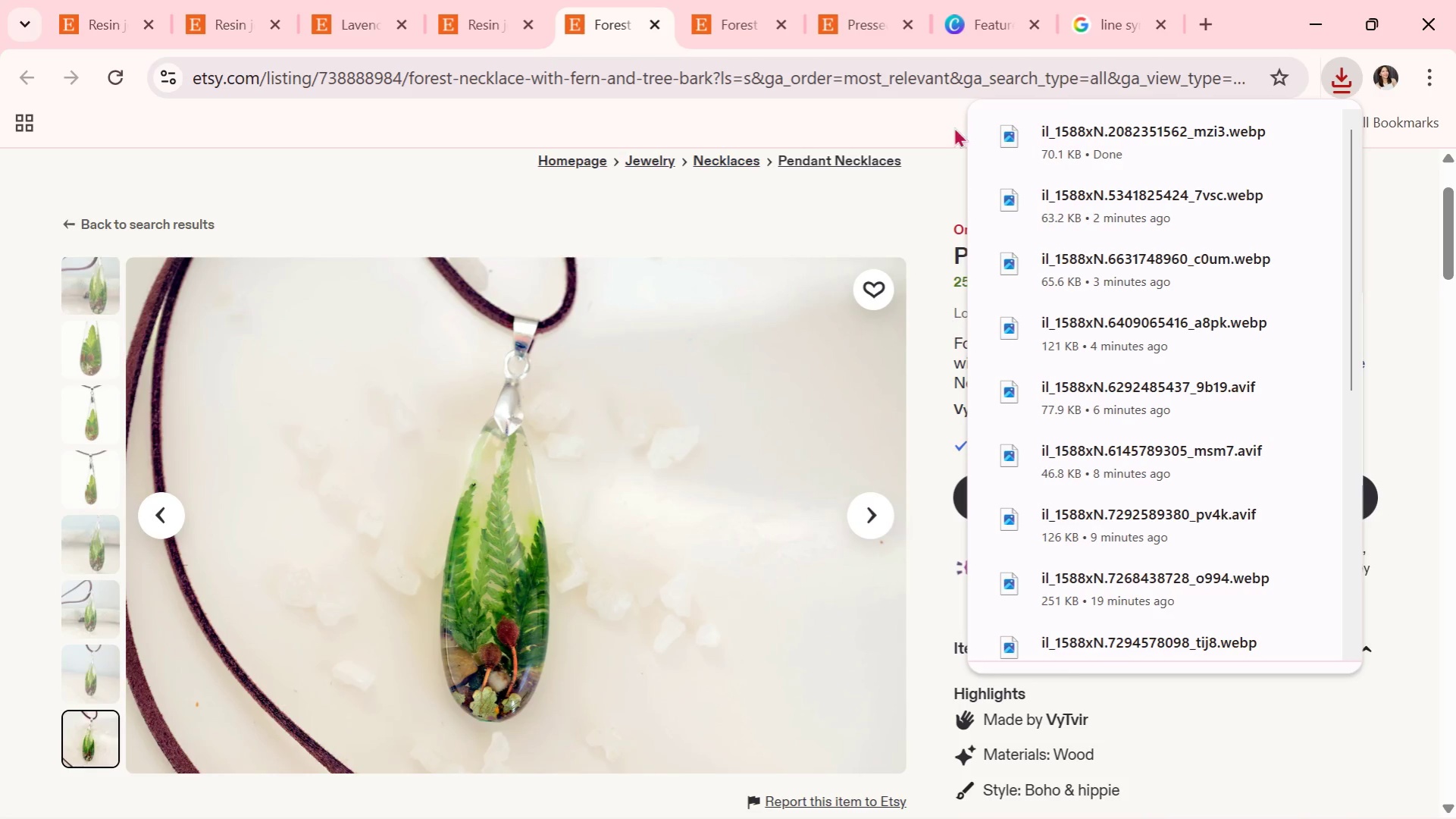 
left_click([975, 17])
 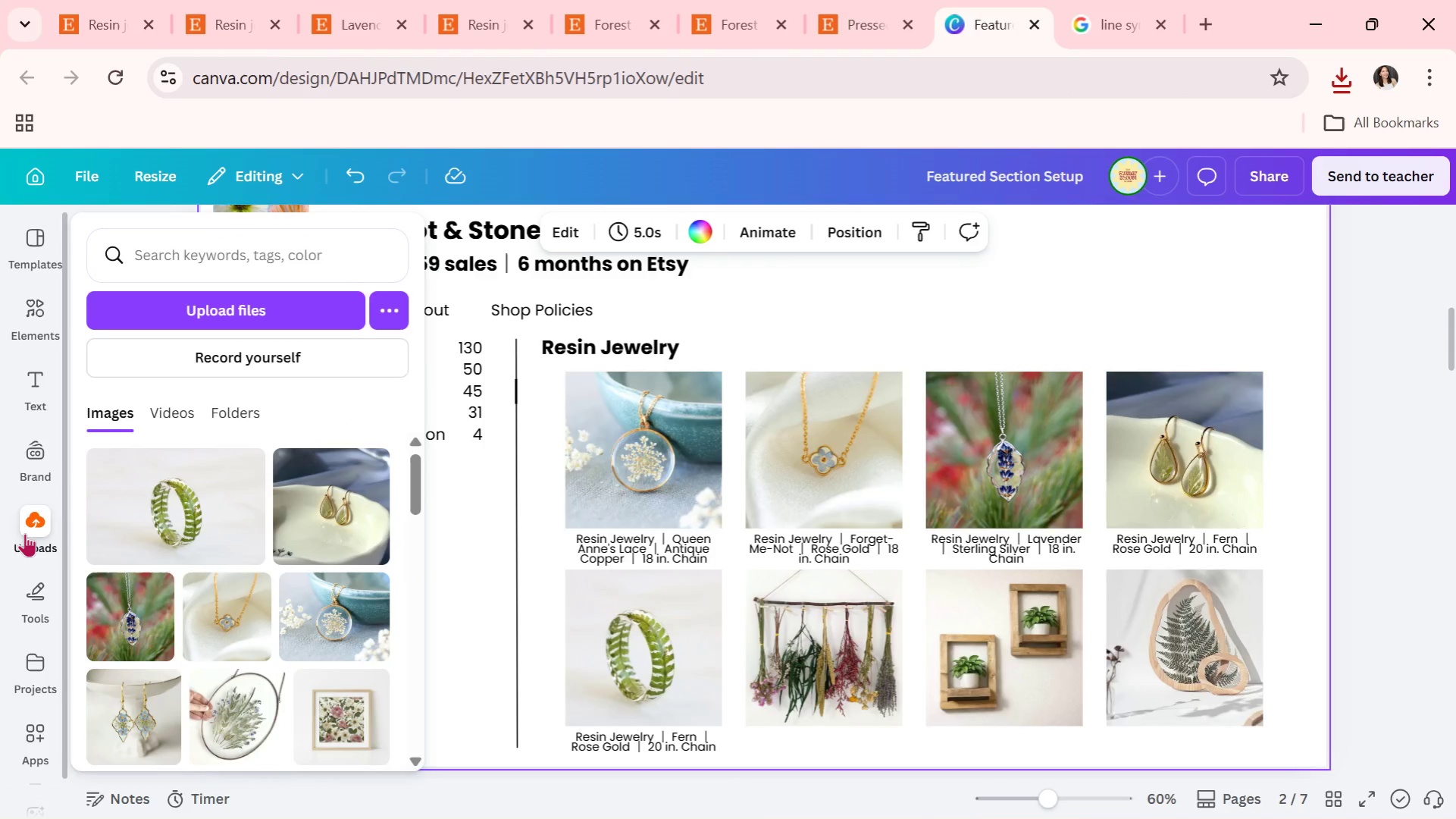 
left_click([258, 295])
 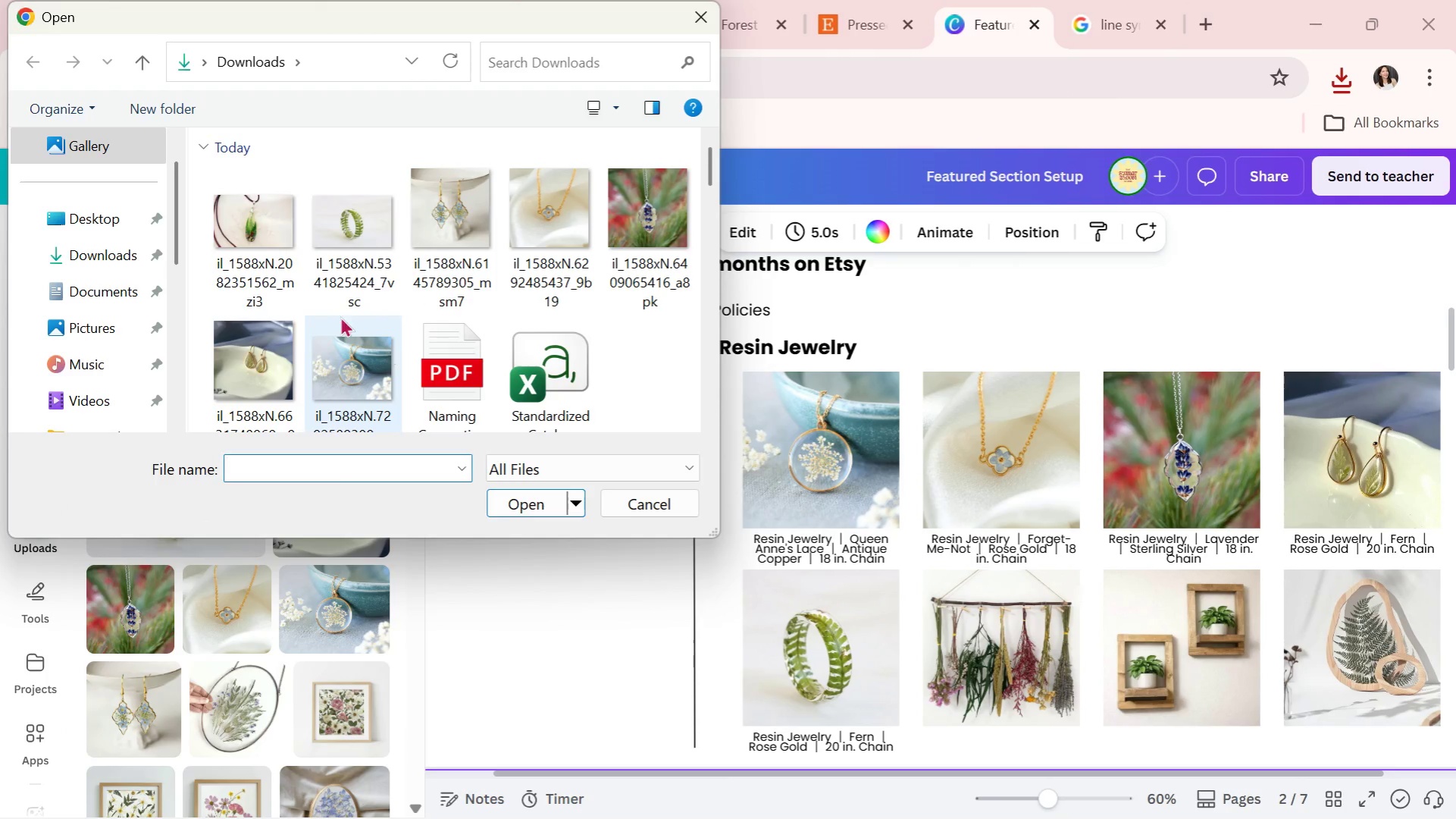 
double_click([277, 262])
 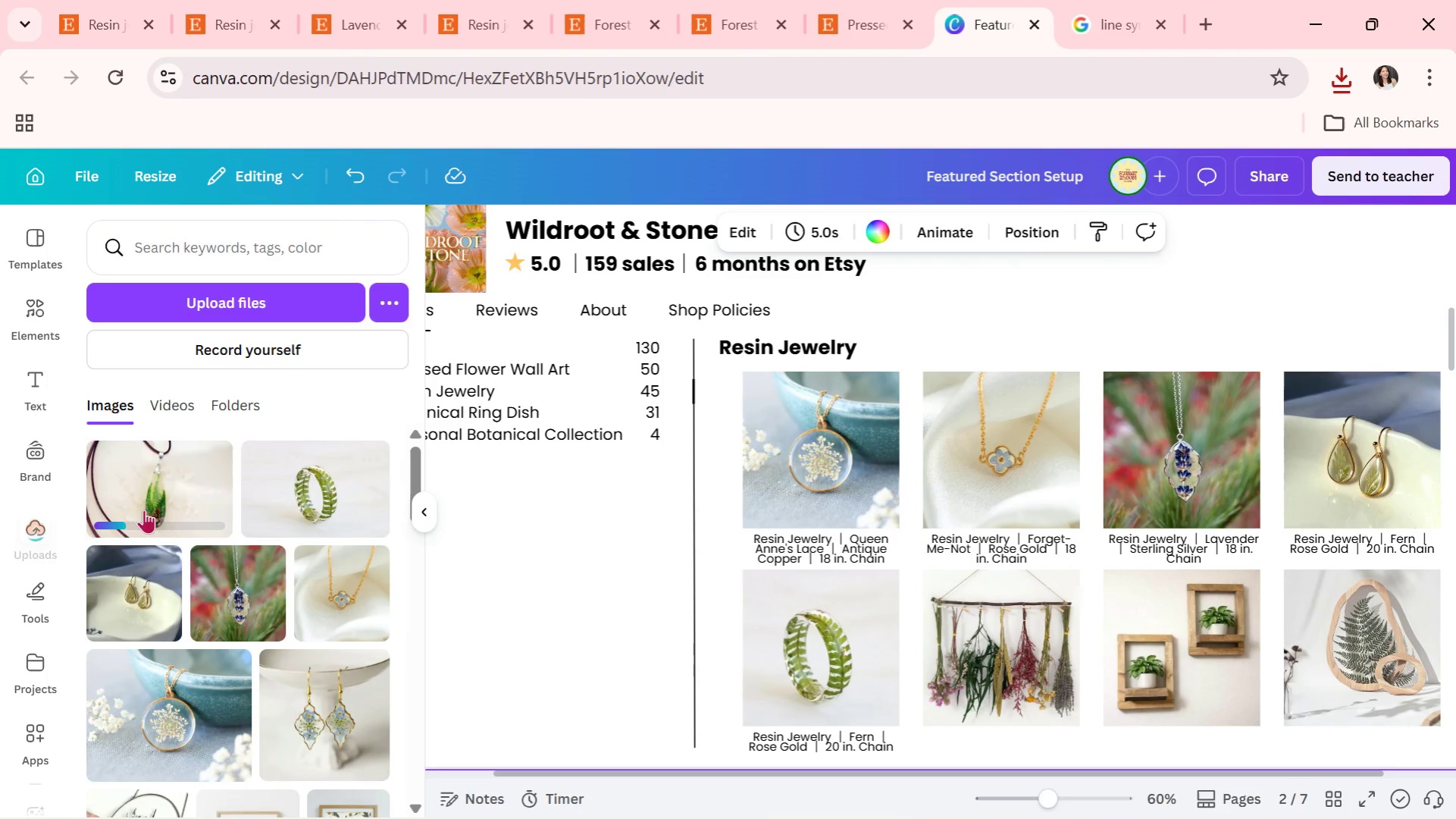 
left_click_drag(start_coordinate=[162, 496], to_coordinate=[981, 613])
 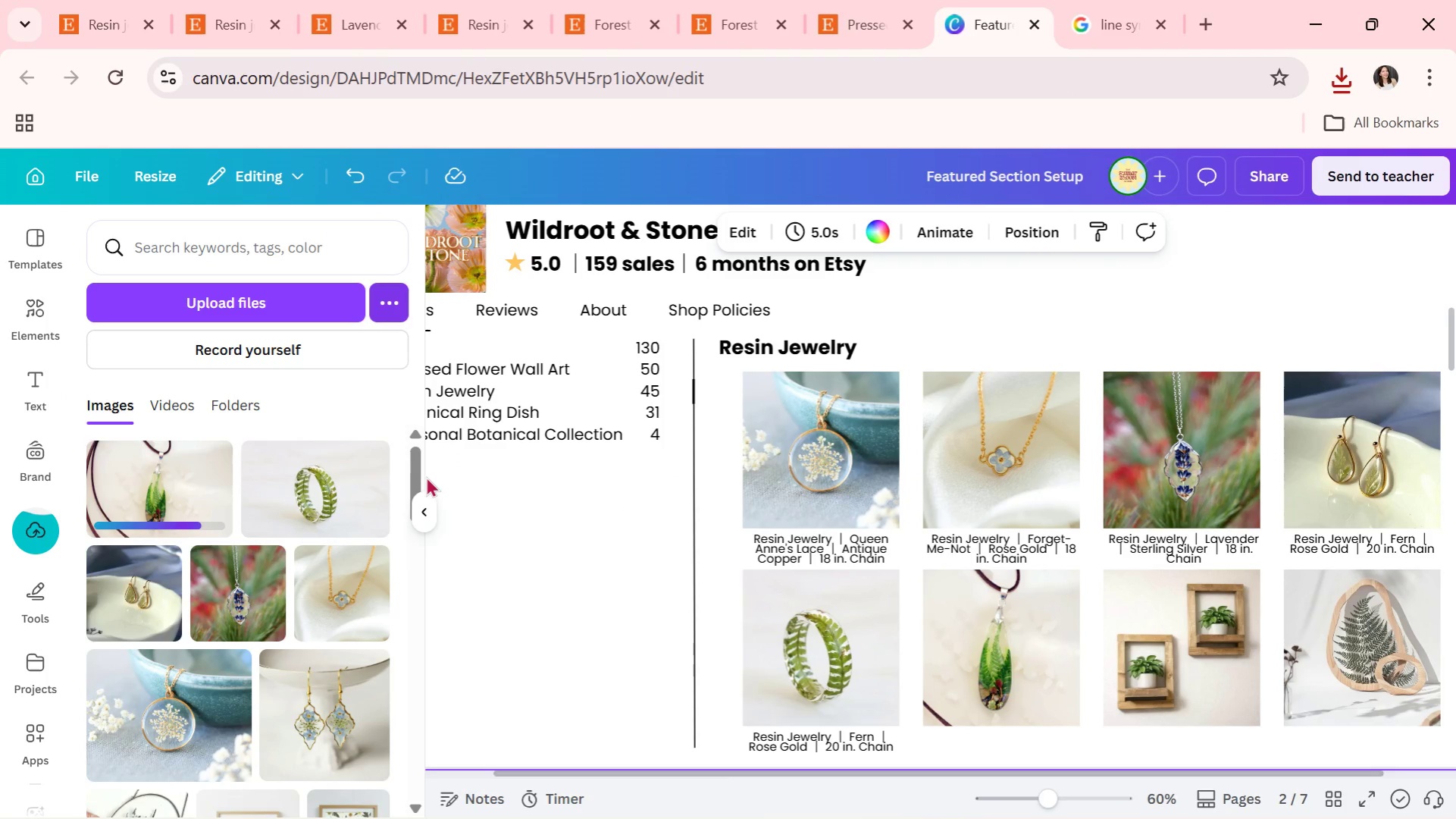 
left_click([421, 508])
 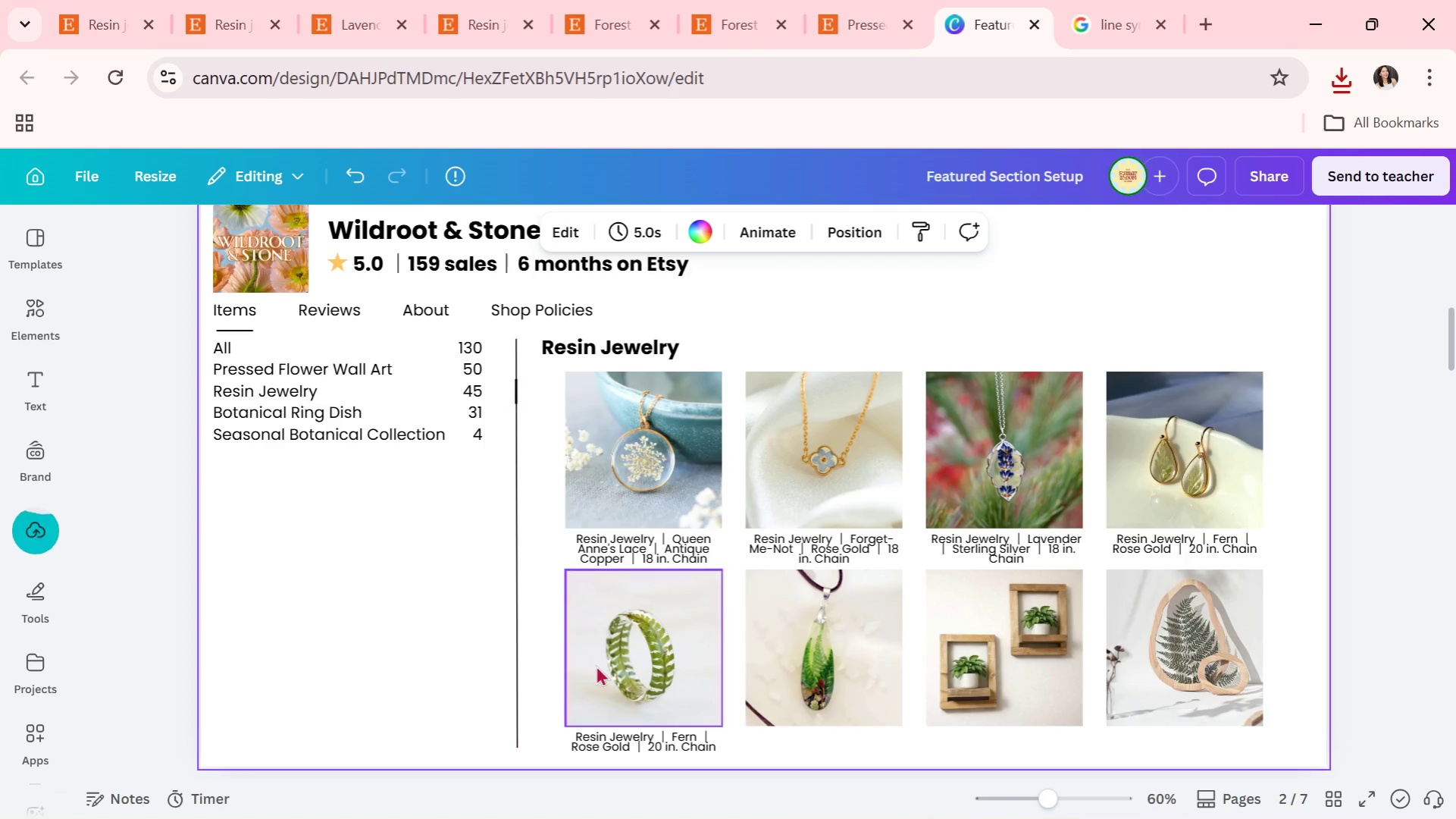 
scroll: coordinate [596, 665], scroll_direction: down, amount: 1.0
 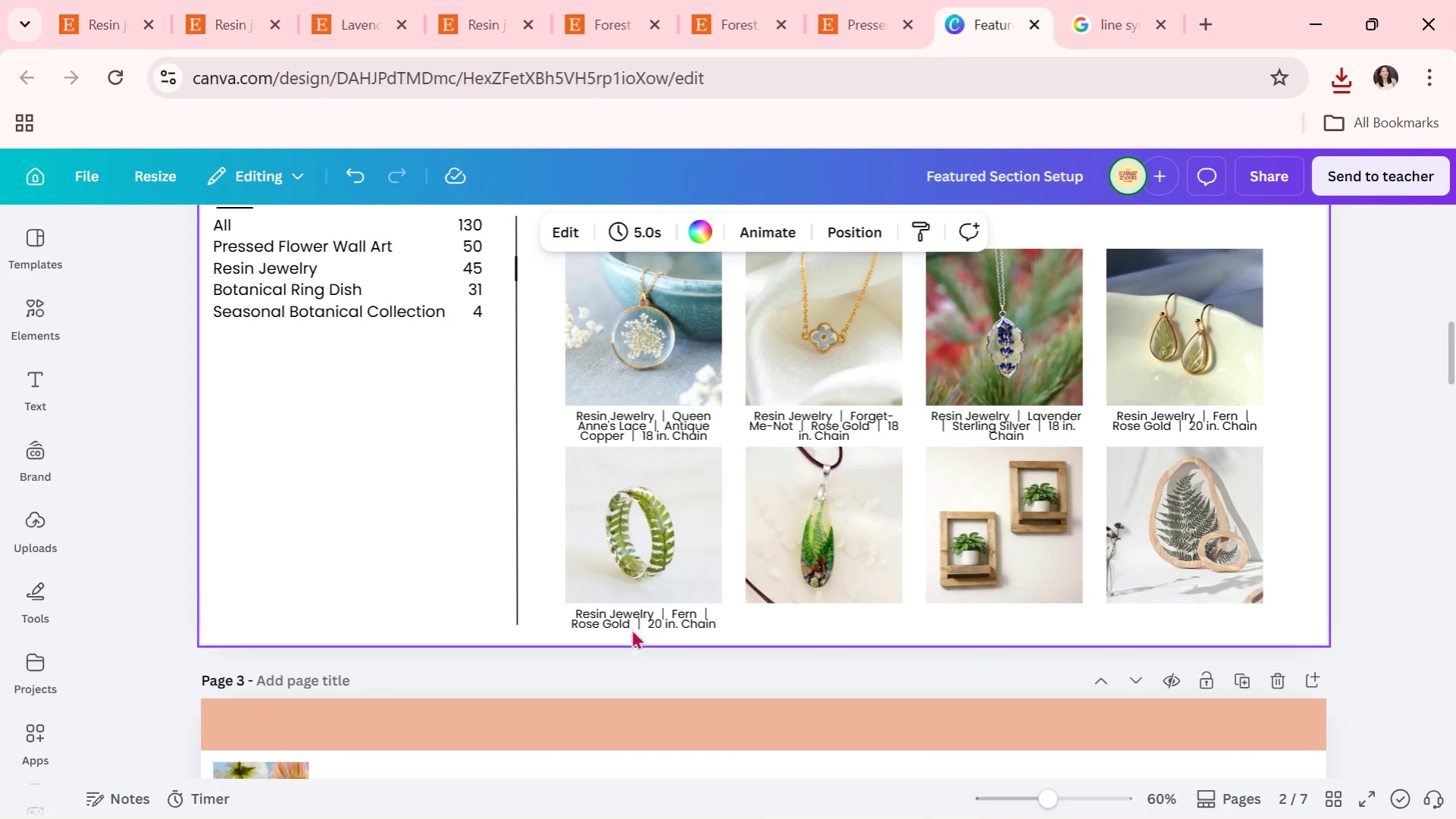 
left_click([637, 616])
 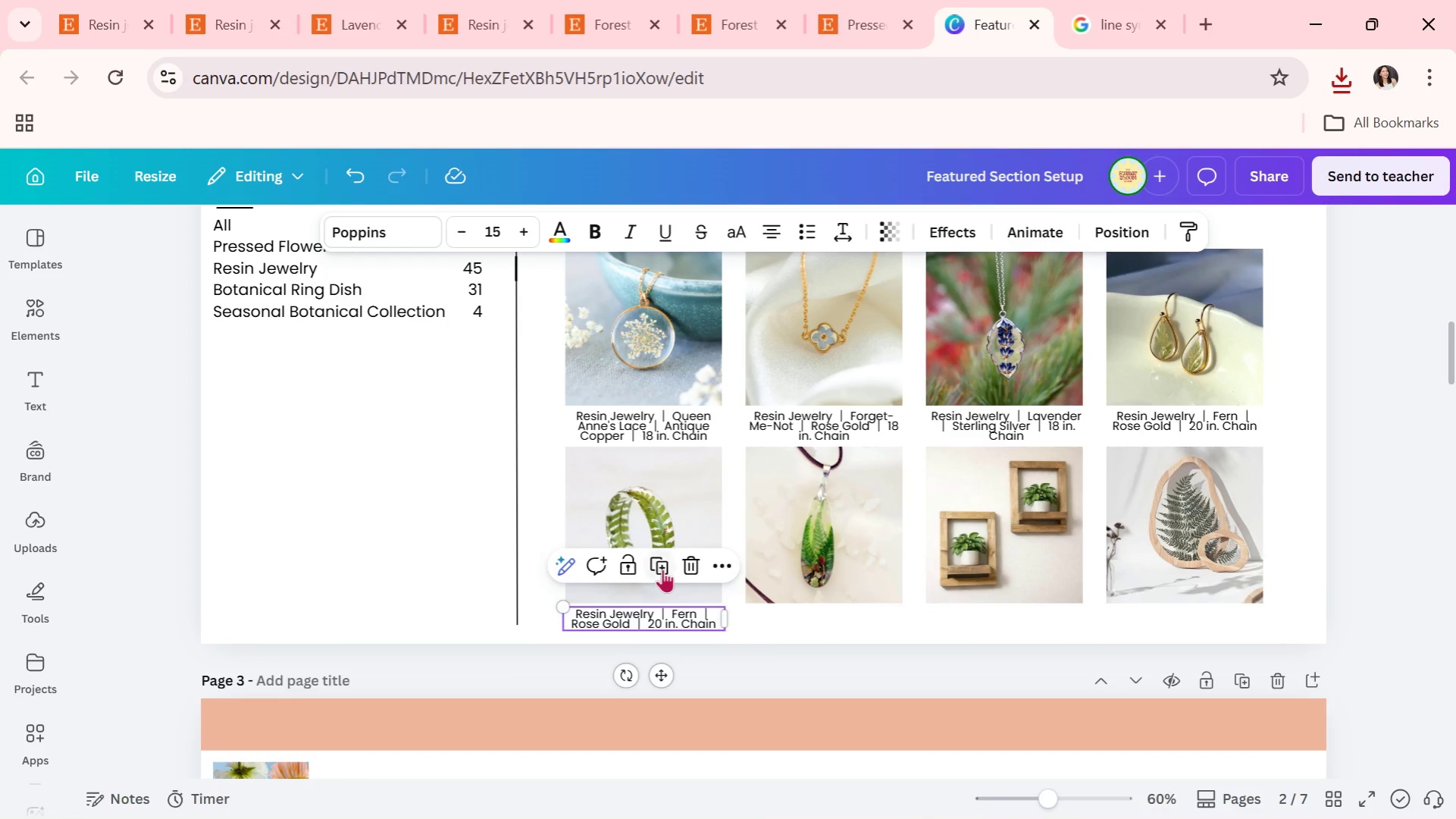 
double_click([662, 568])
 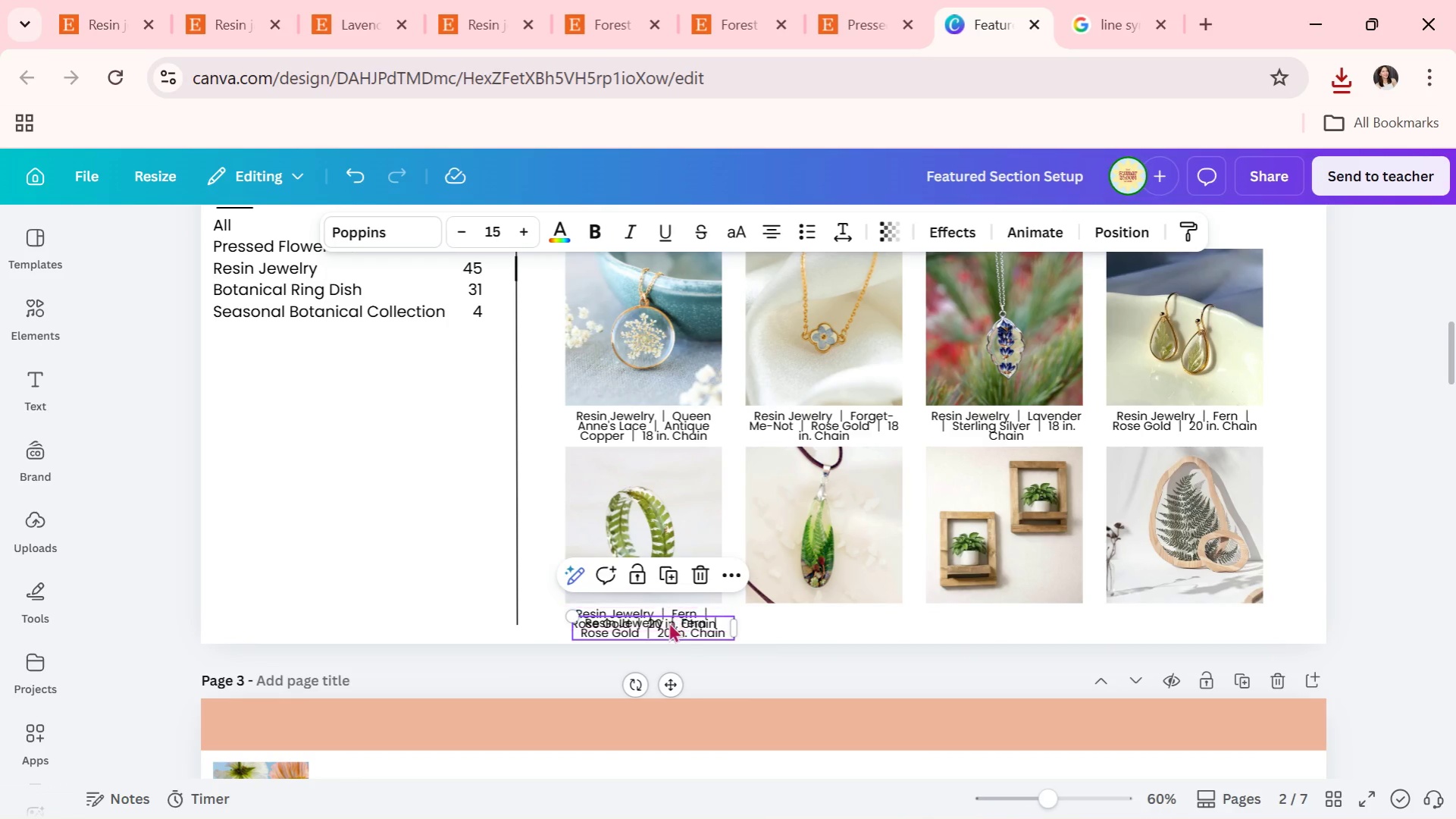 
left_click_drag(start_coordinate=[667, 623], to_coordinate=[838, 614])
 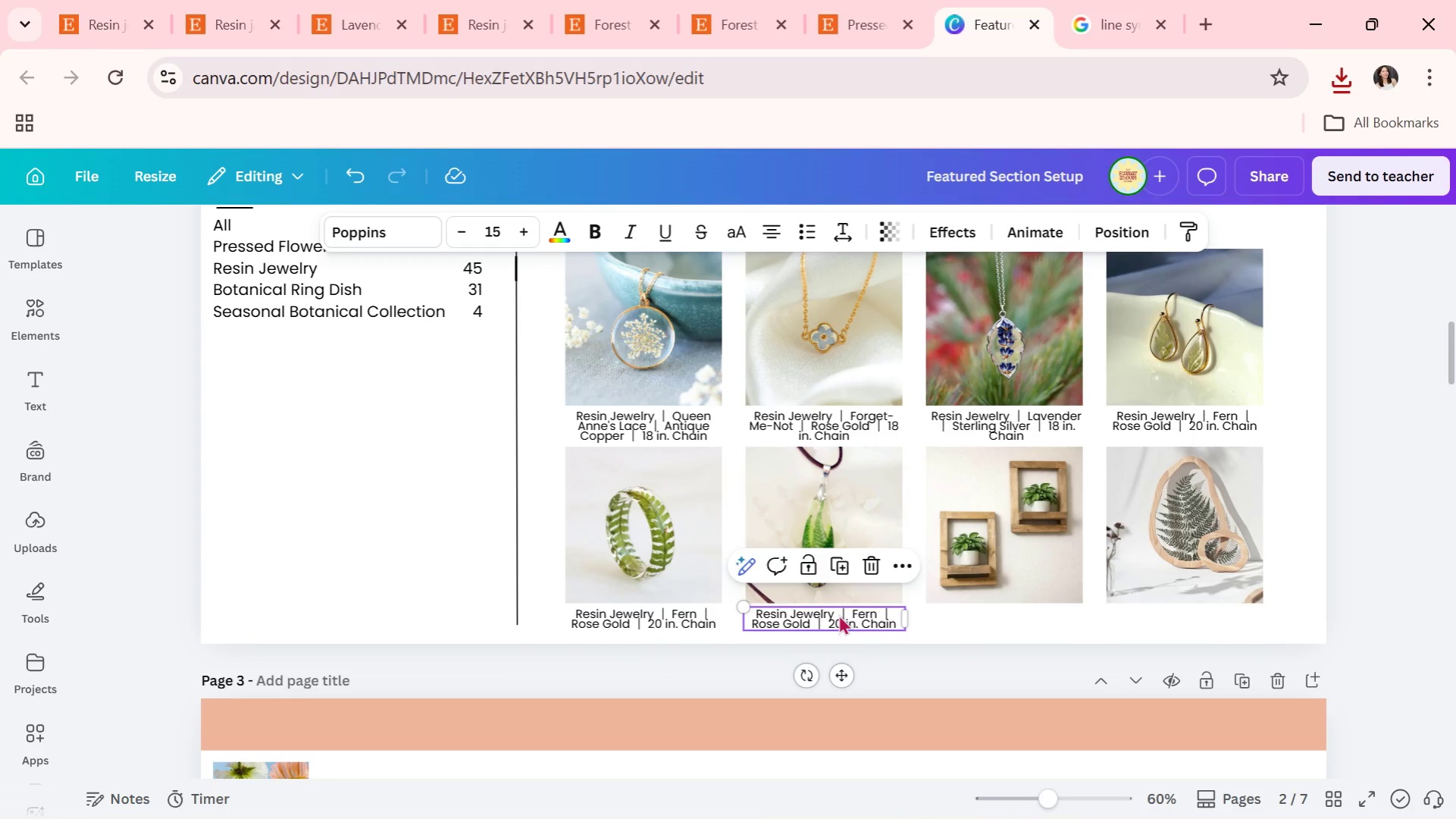 
left_click([838, 614])
 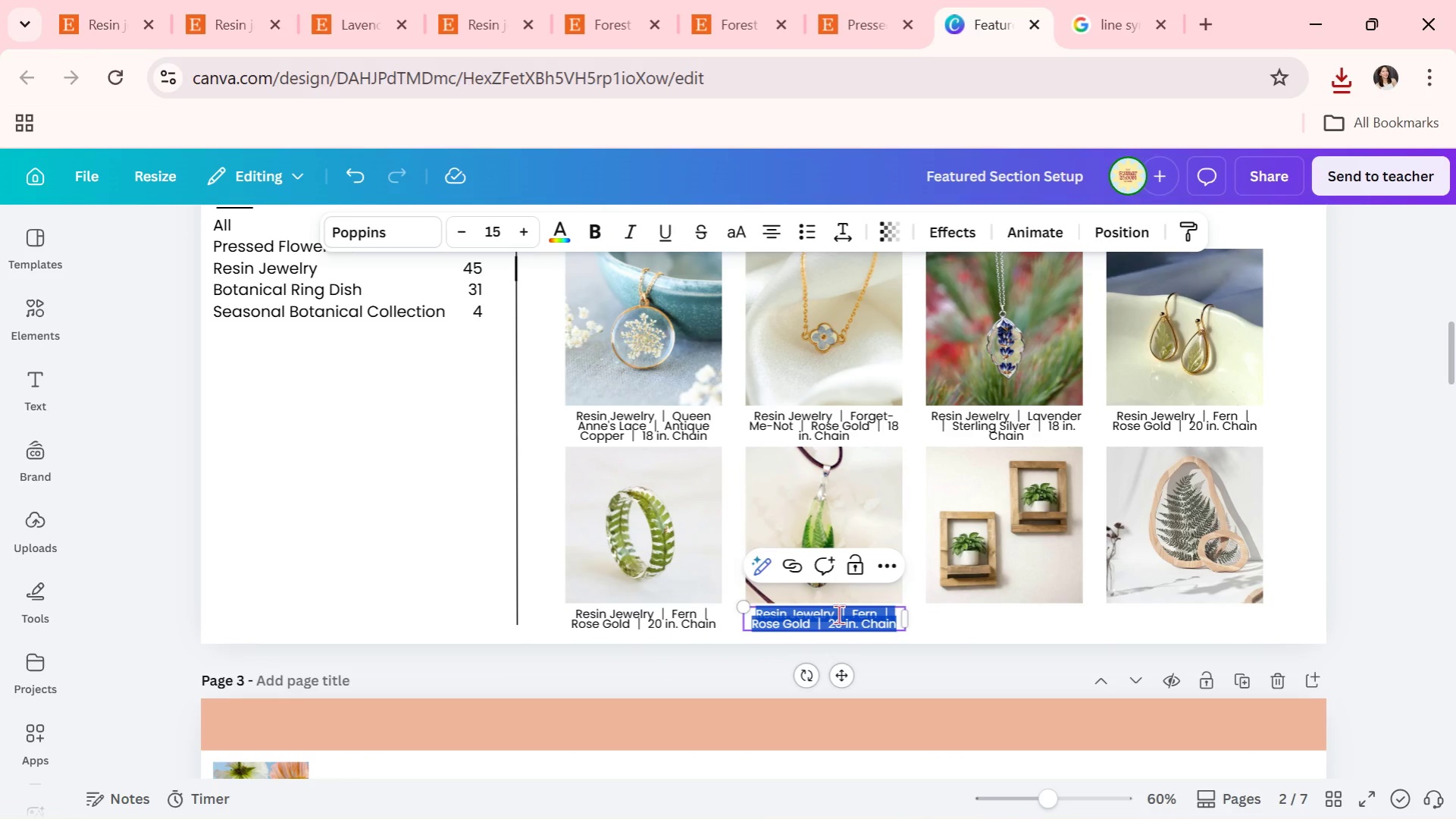 
key(Control+V)
 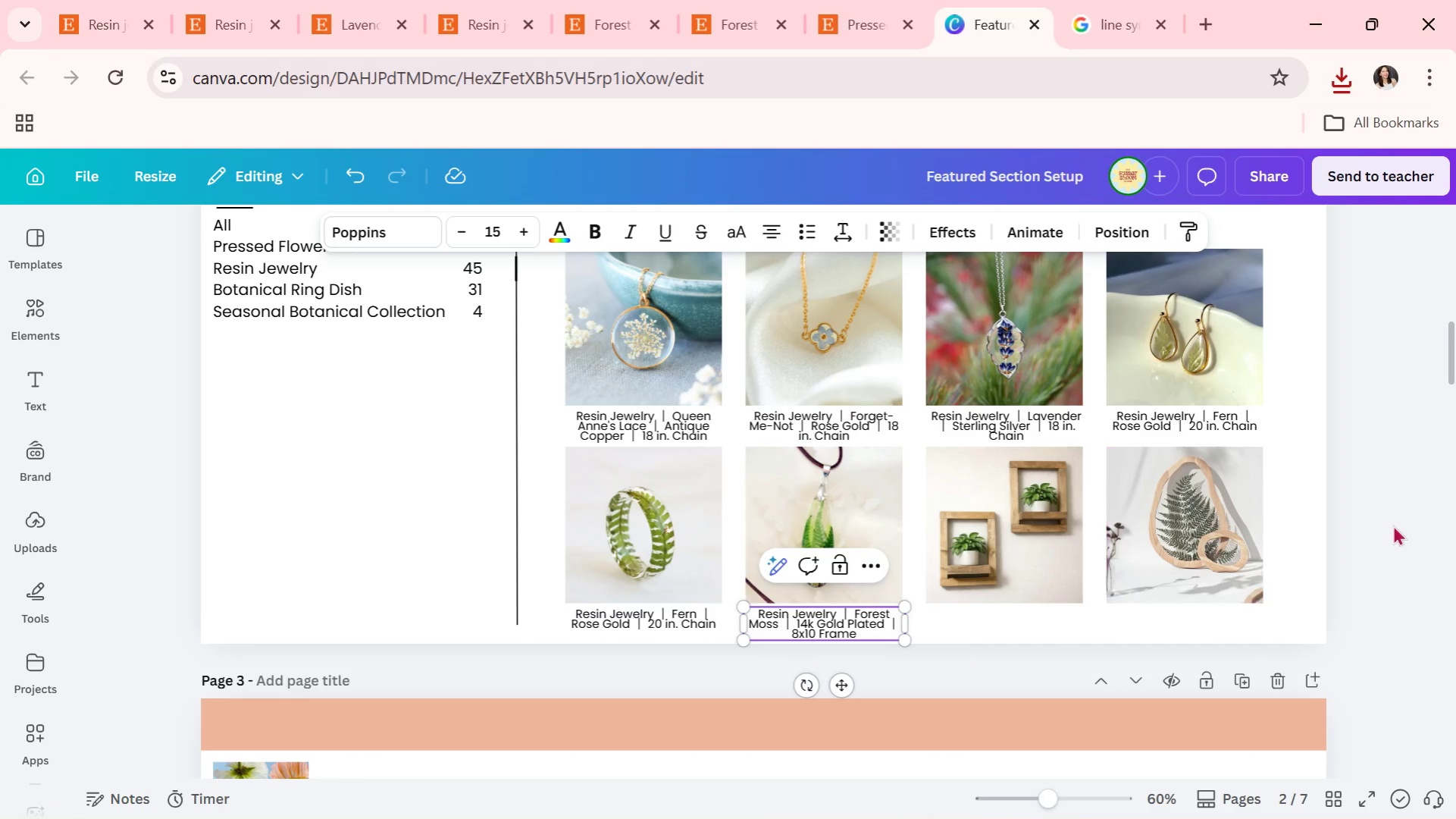 
double_click([1446, 510])
 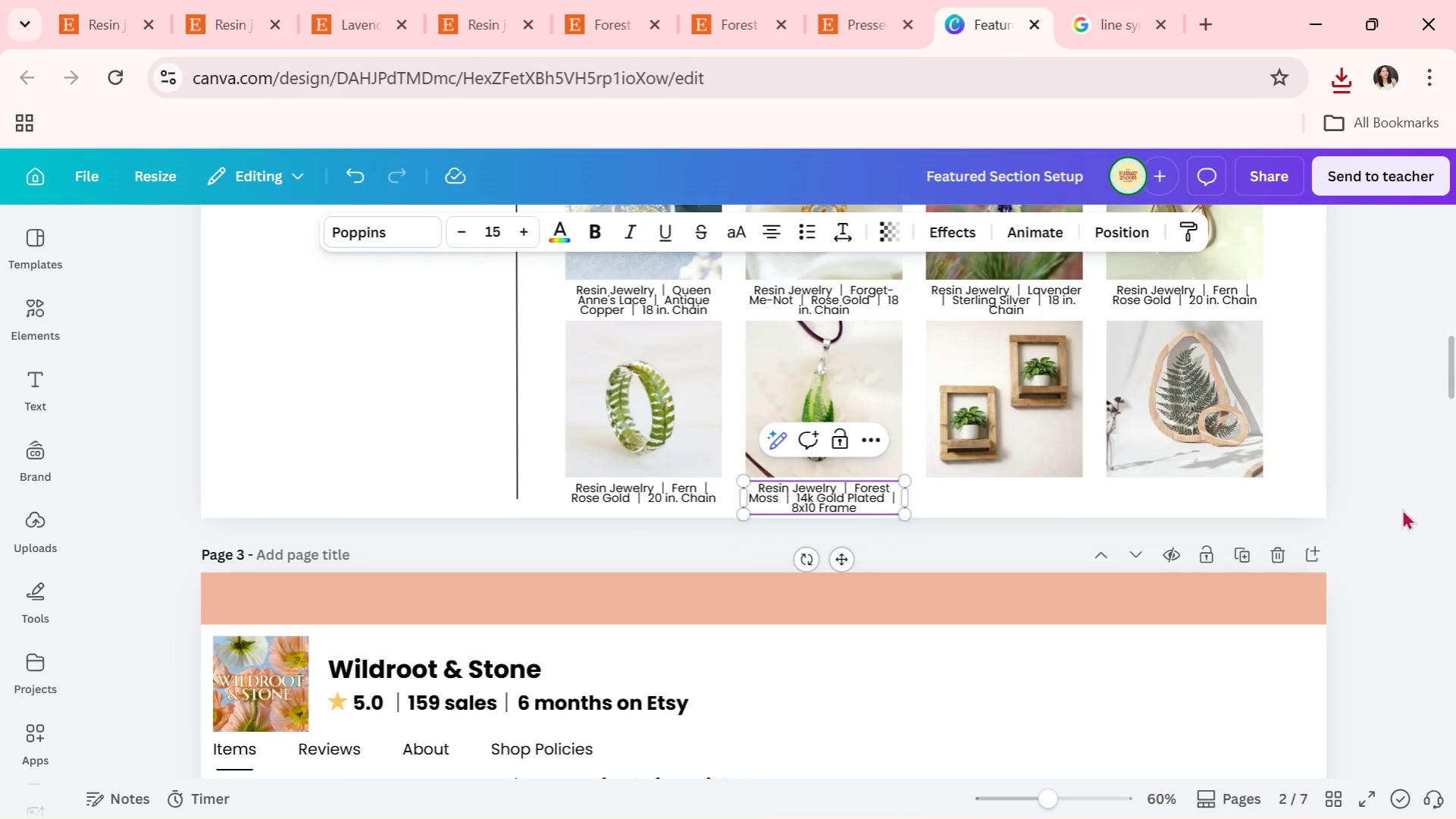 
triple_click([1401, 509])
 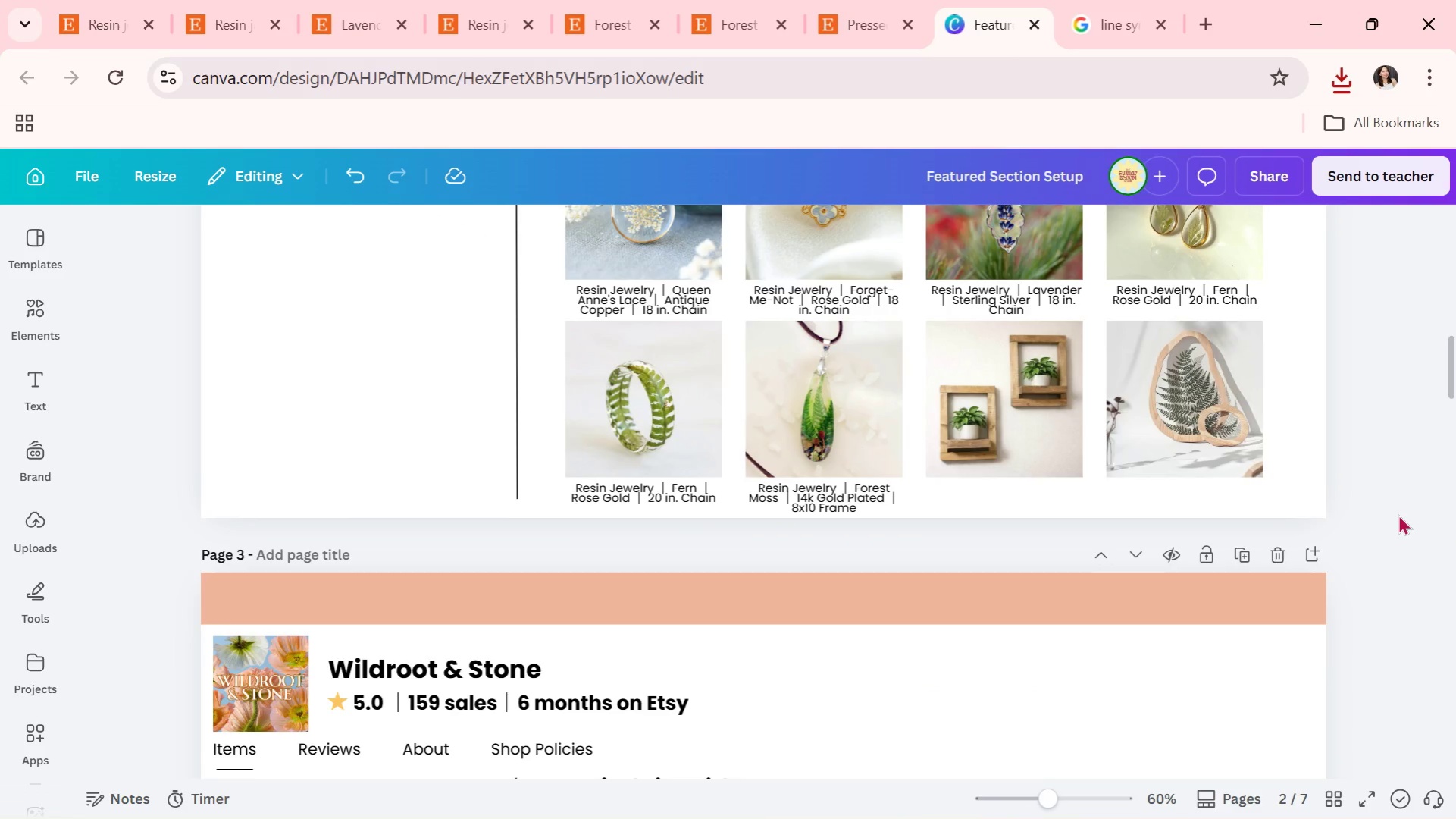 
scroll: coordinate [1398, 514], scroll_direction: none, amount: 0.0
 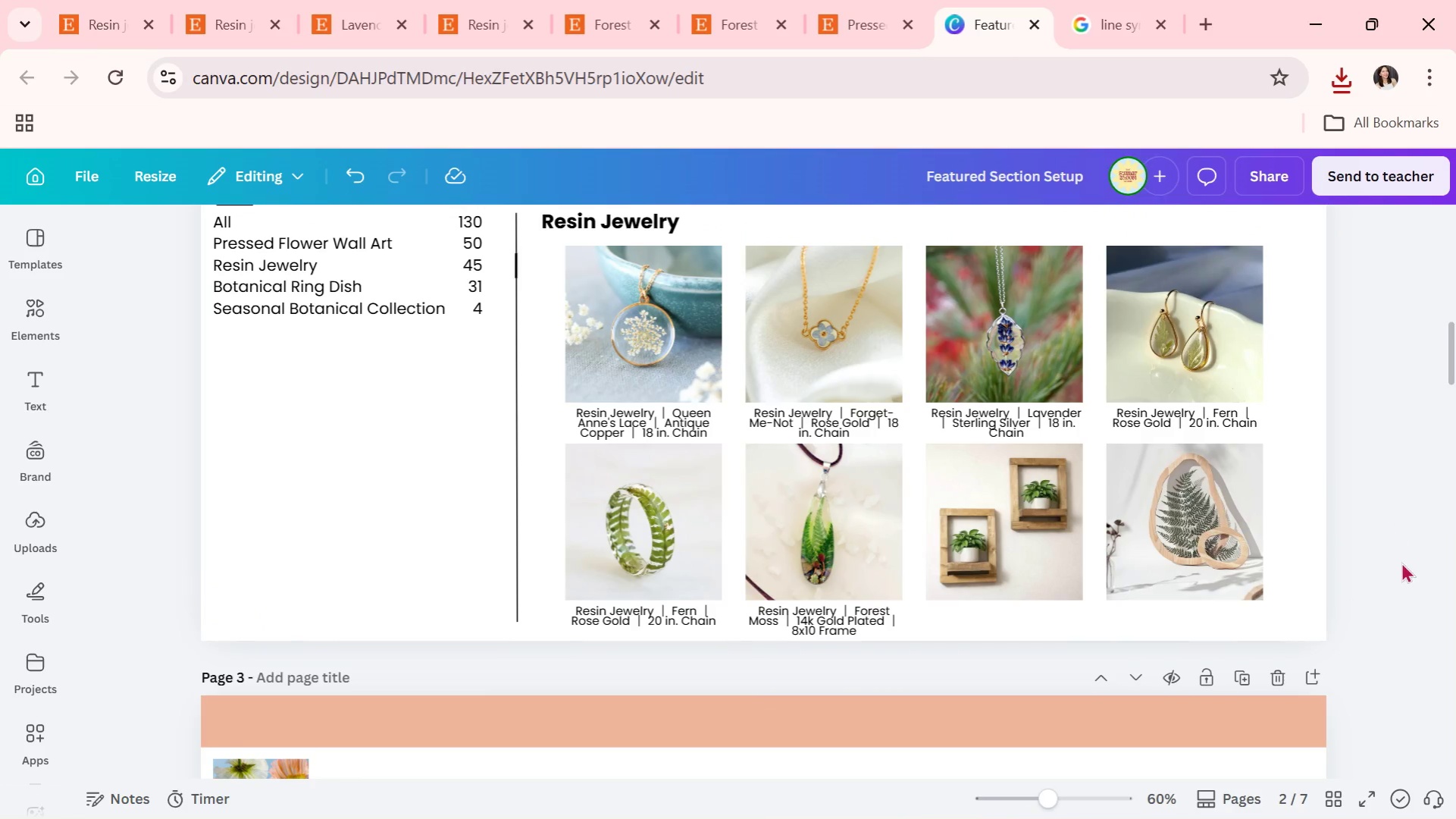 
scroll: coordinate [1400, 564], scroll_direction: up, amount: 1.0
 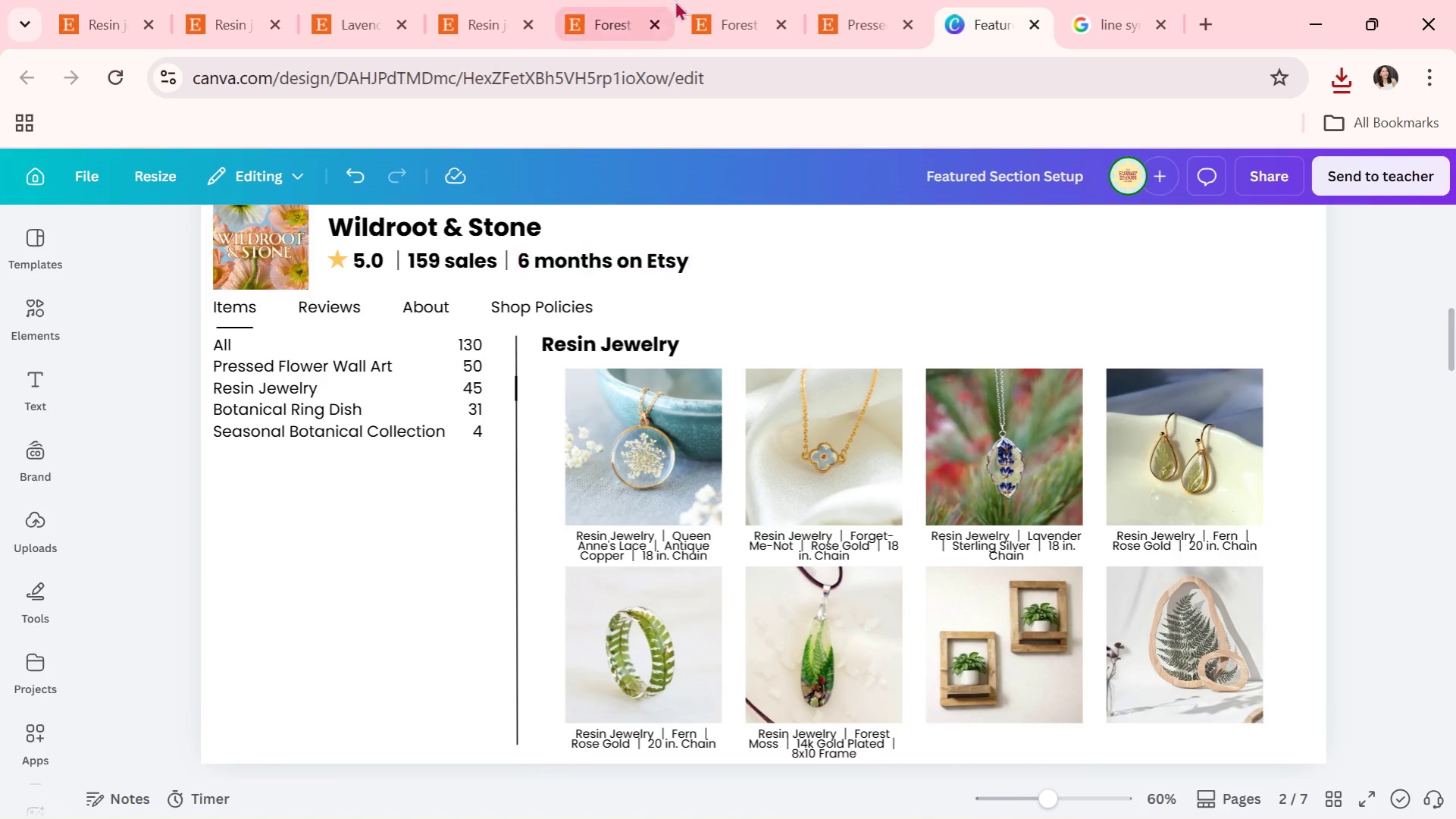 
left_click([724, 0])
 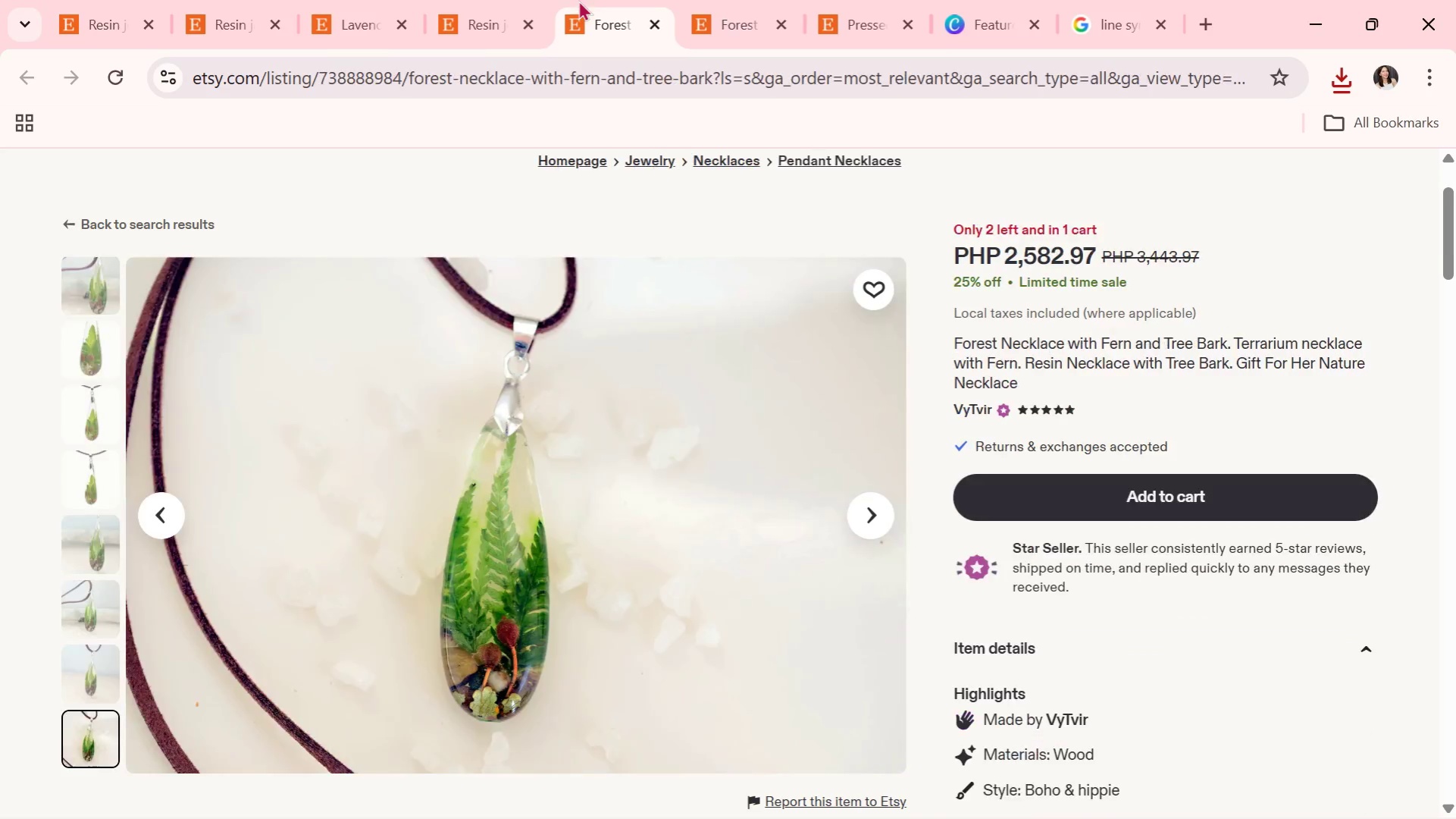 
double_click([496, 4])
 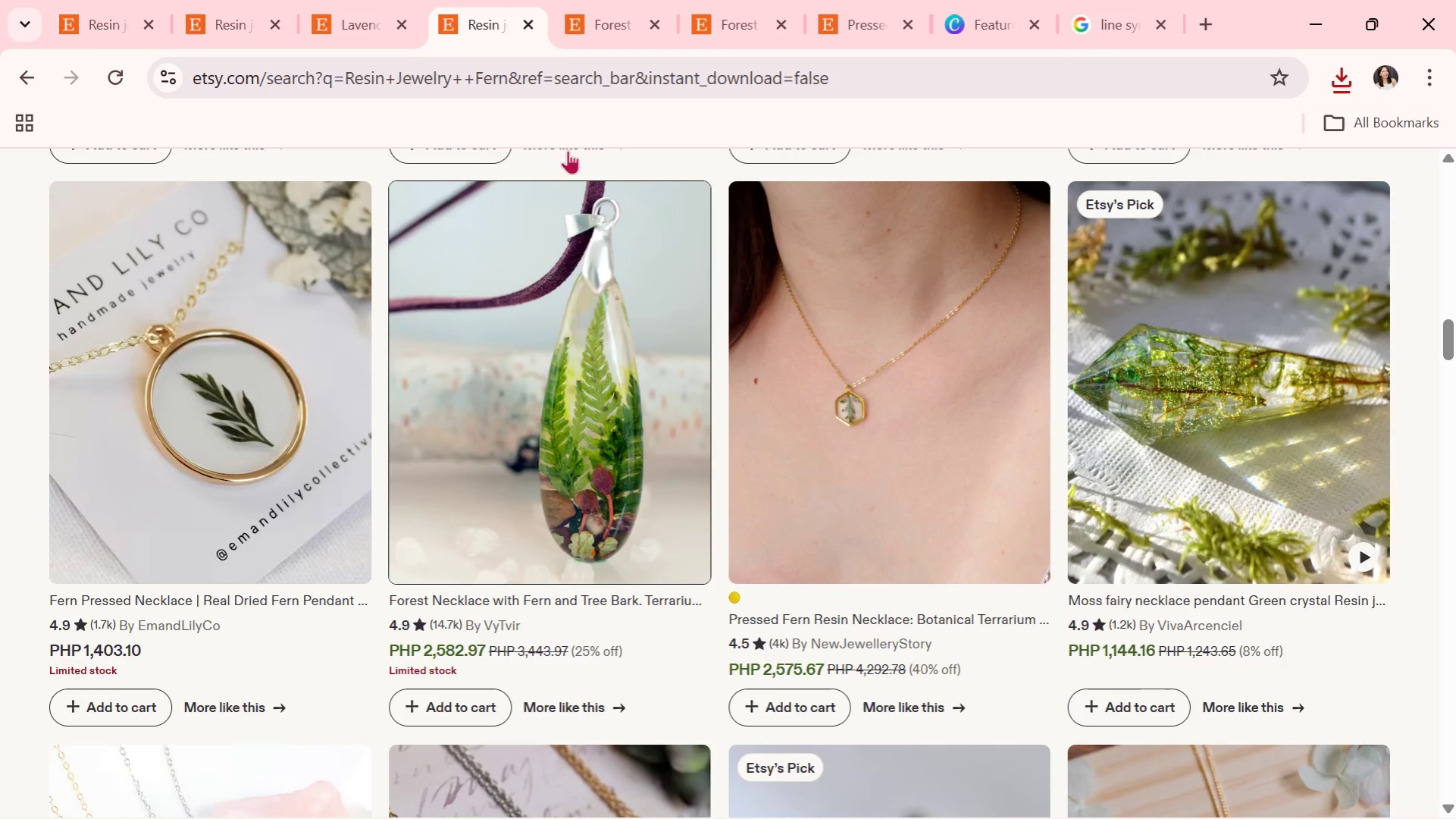 
scroll: coordinate [629, 287], scroll_direction: down, amount: 13.0
 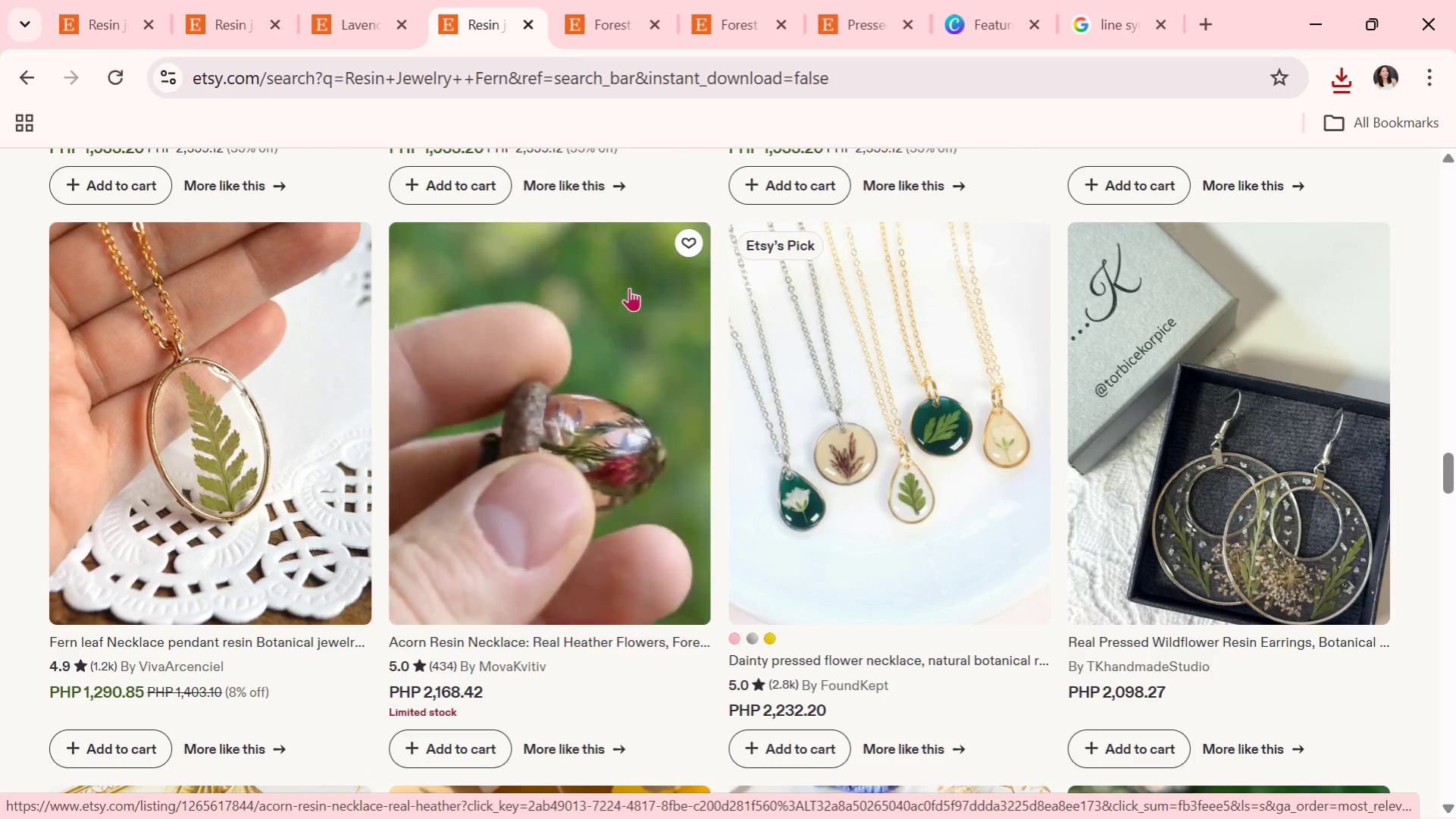 
scroll: coordinate [587, 406], scroll_direction: down, amount: 9.0
 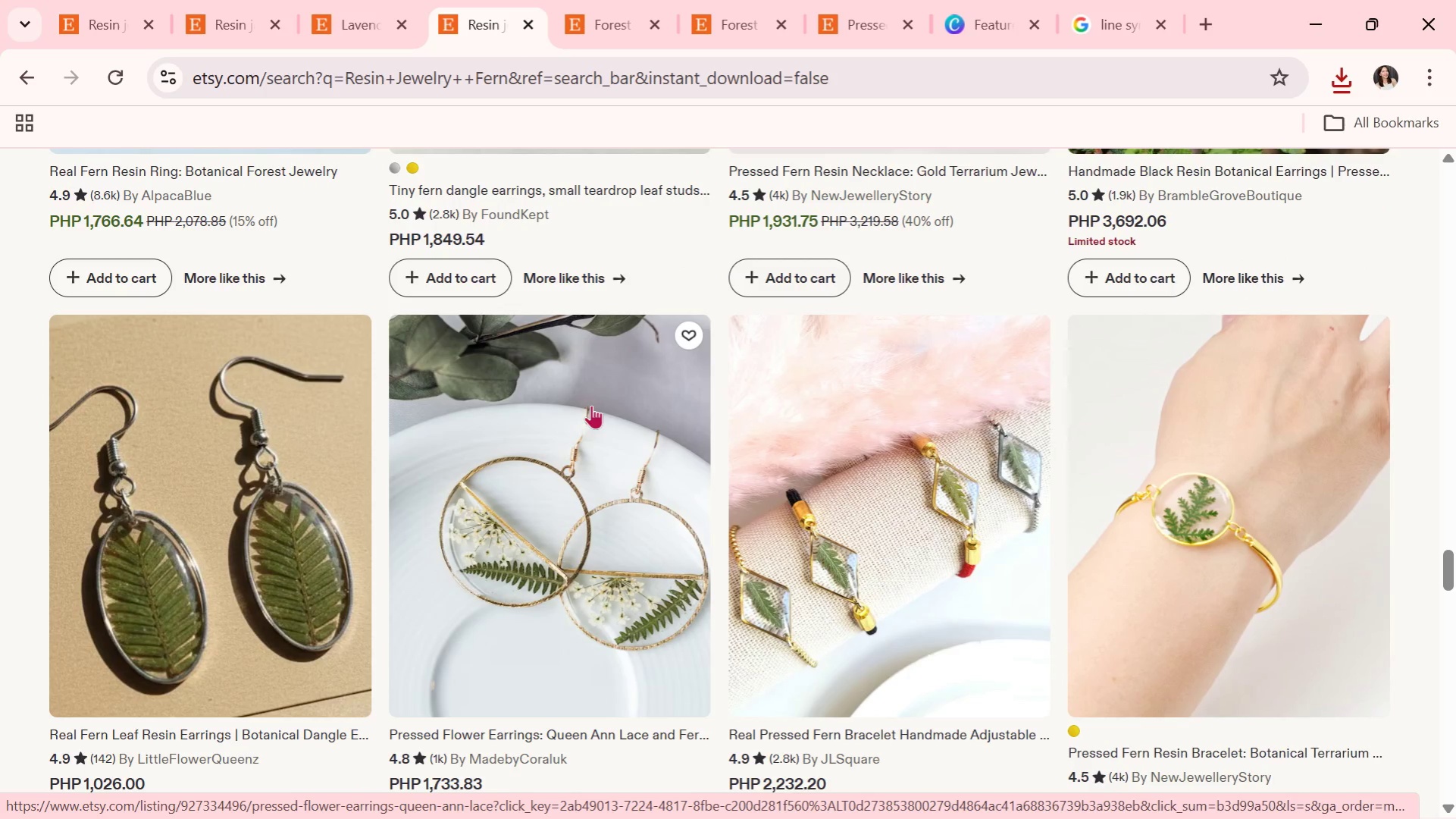 
key(Alt+AltLeft)
 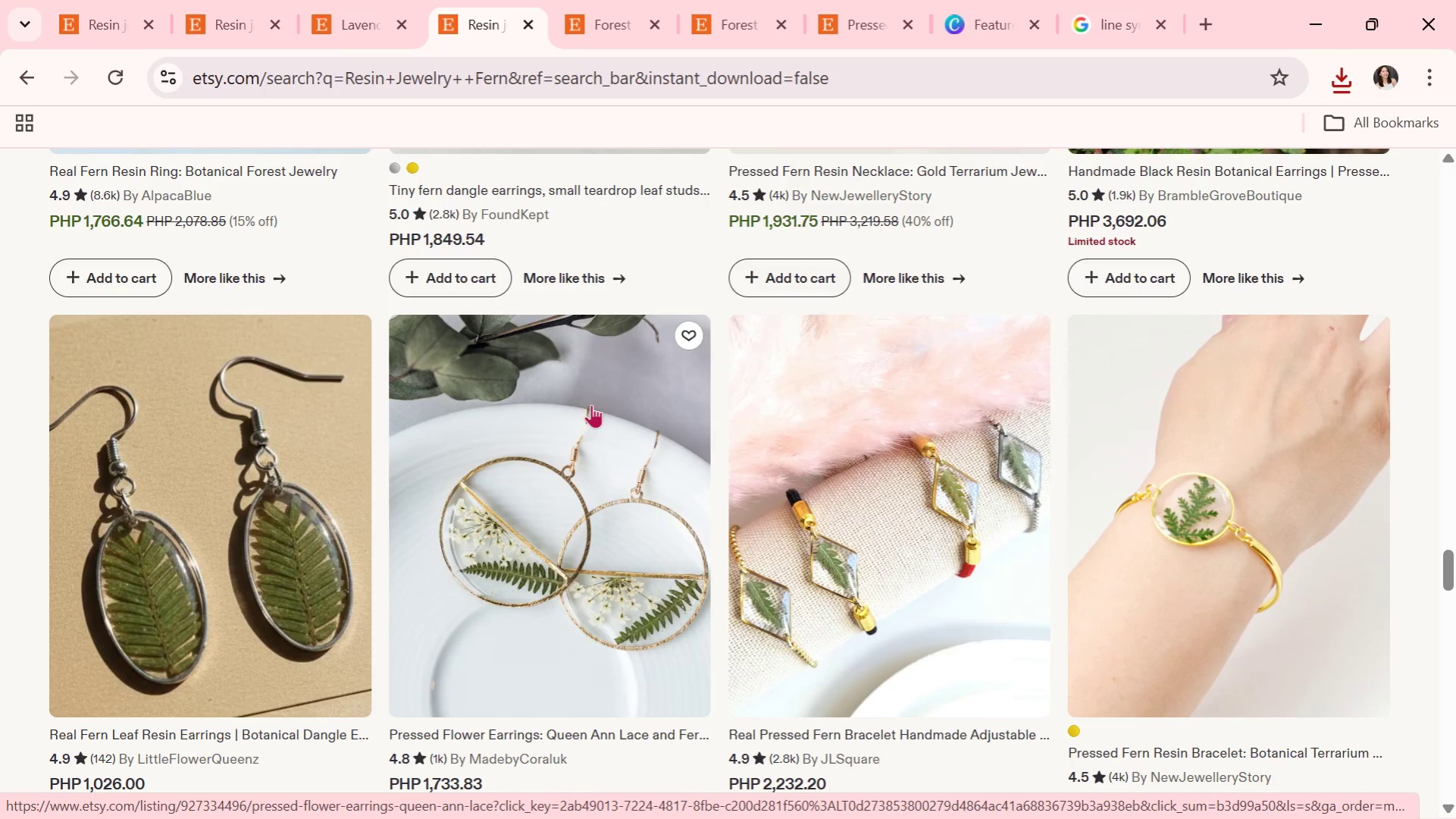 
key(Alt+Tab)
 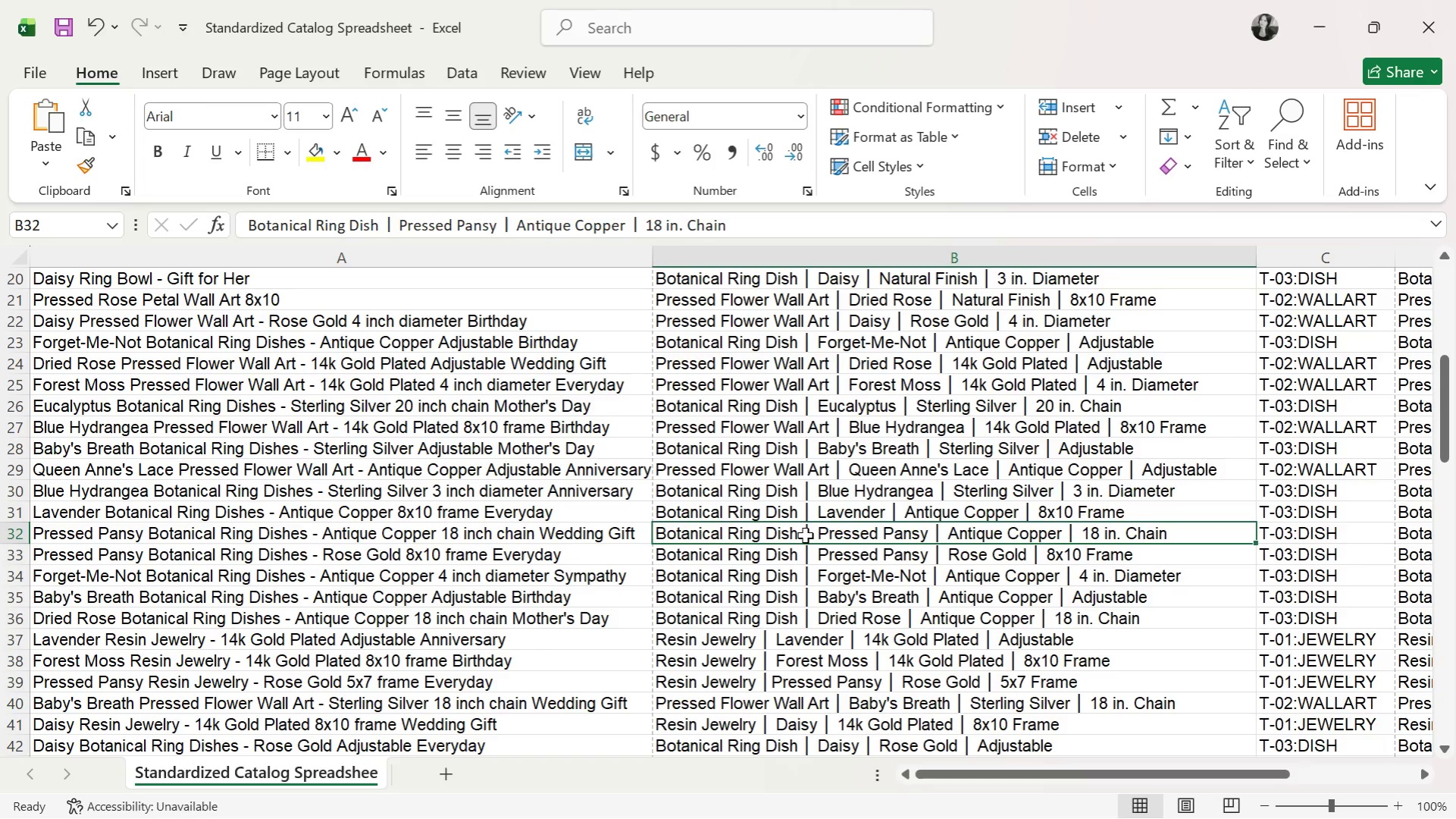 
scroll: coordinate [695, 669], scroll_direction: down, amount: 1.0
 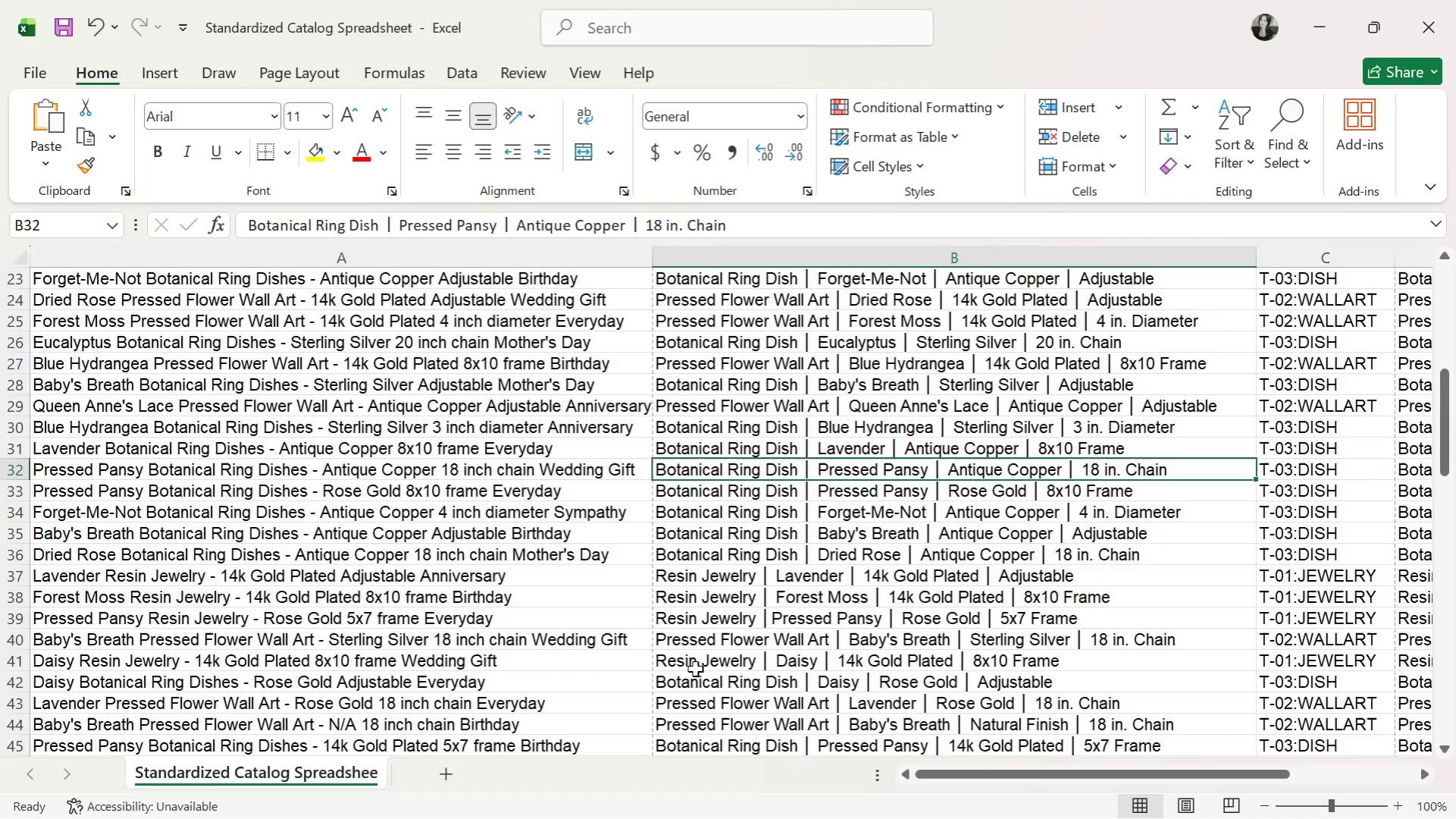 
wait(5.54)
 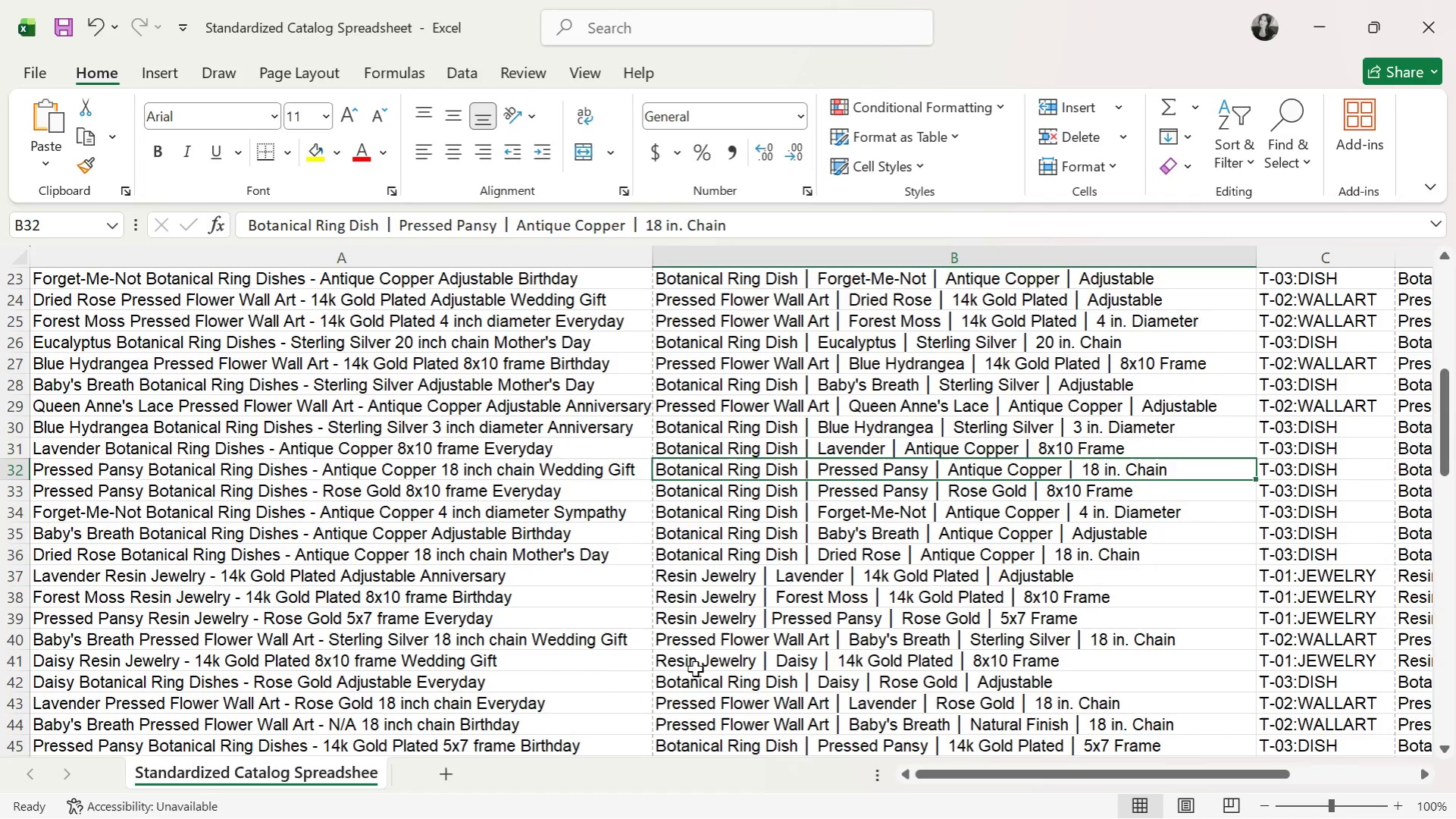 
double_click([747, 576])
 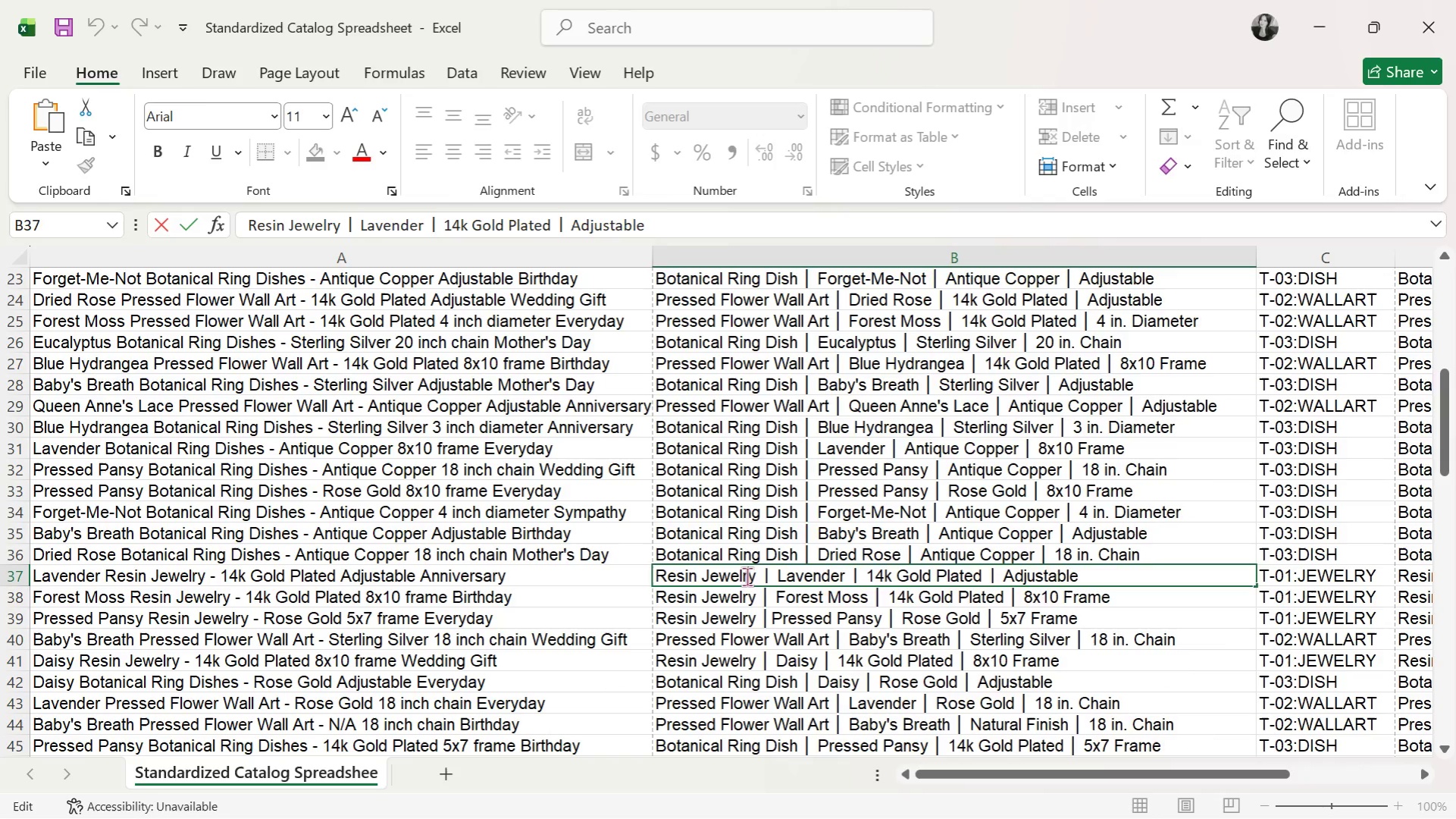 
triple_click([747, 576])
 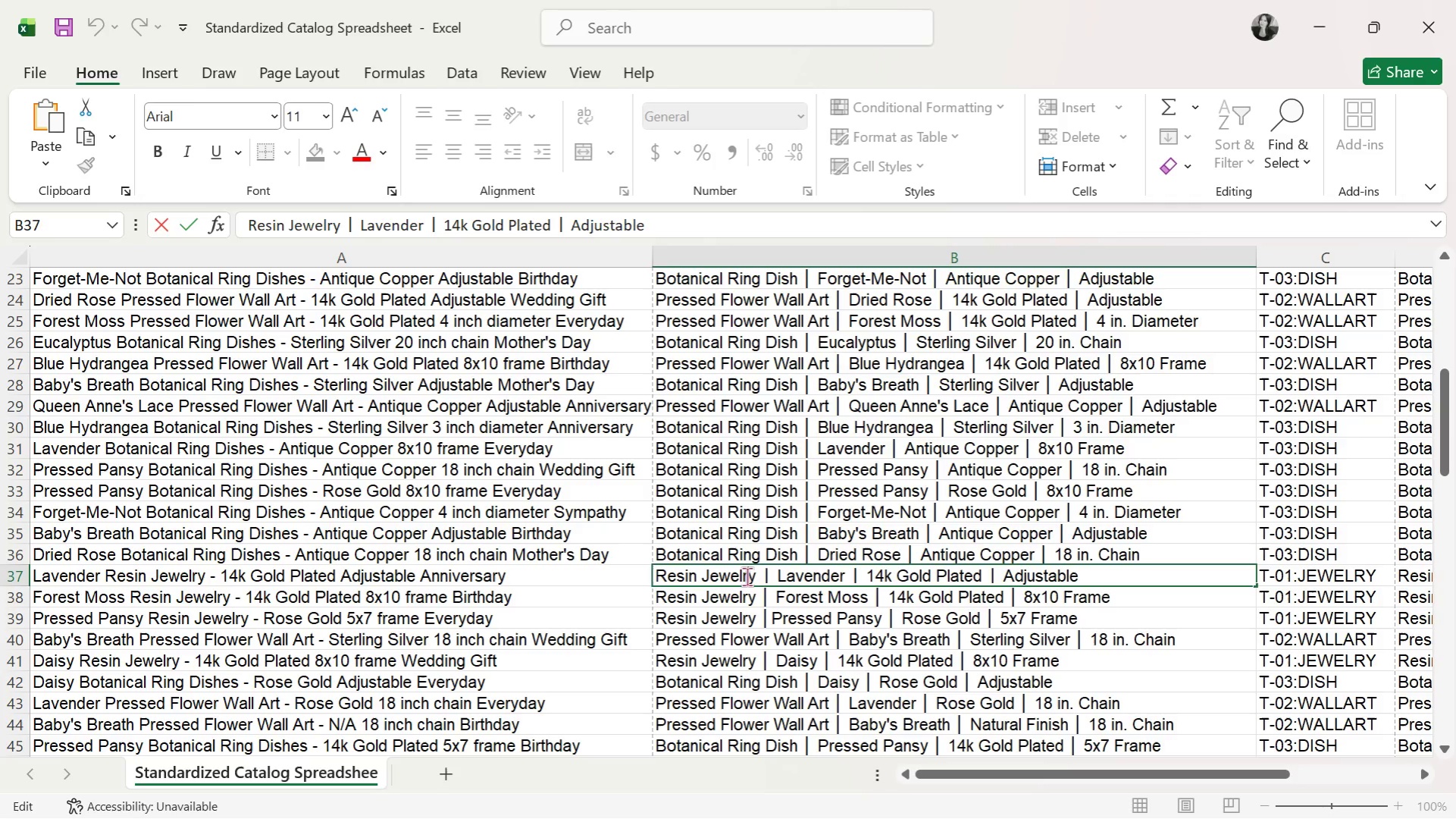 
triple_click([747, 576])
 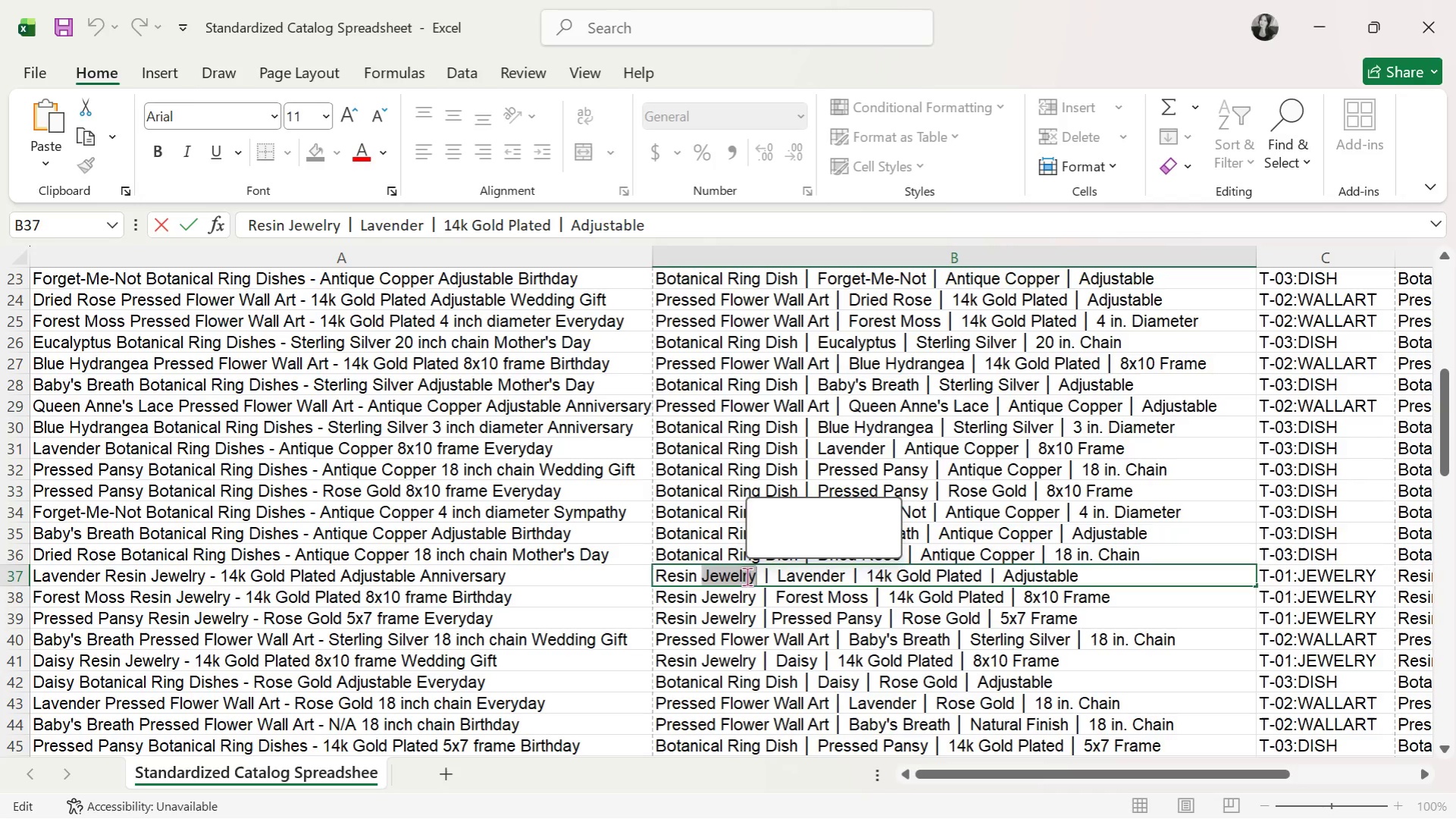 
triple_click([747, 576])
 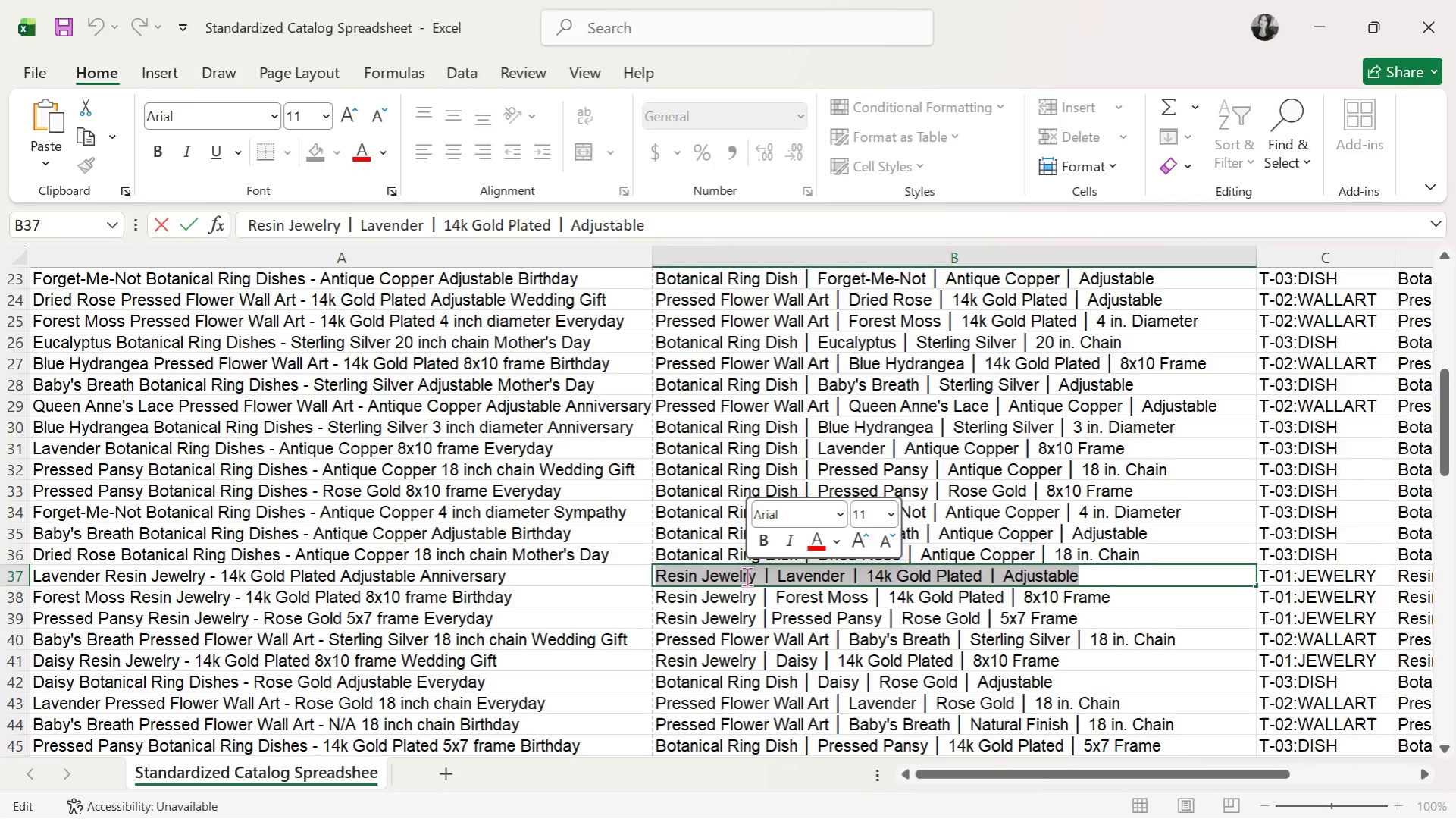 
key(Control+C)
 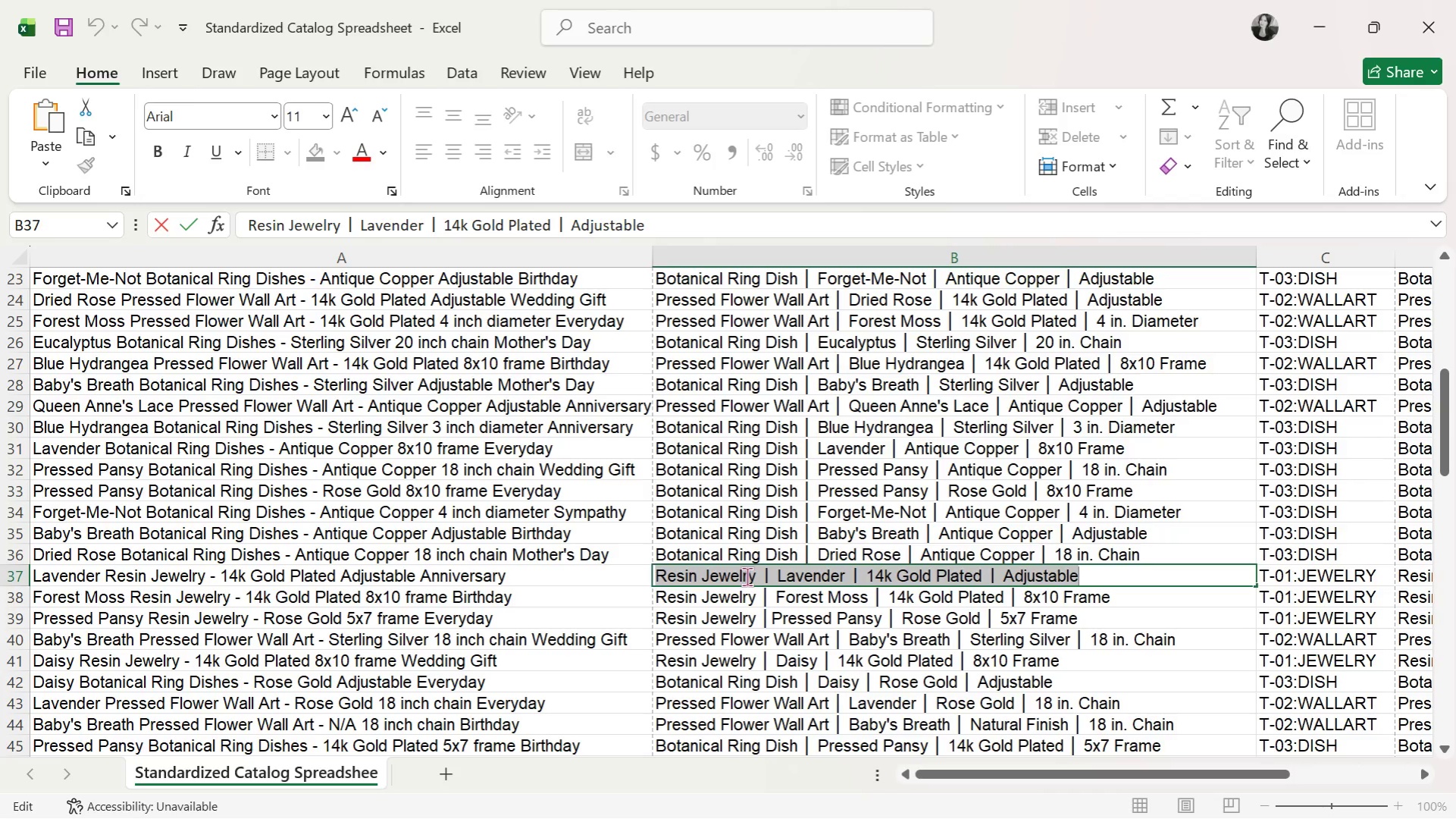 
key(Alt+AltLeft)
 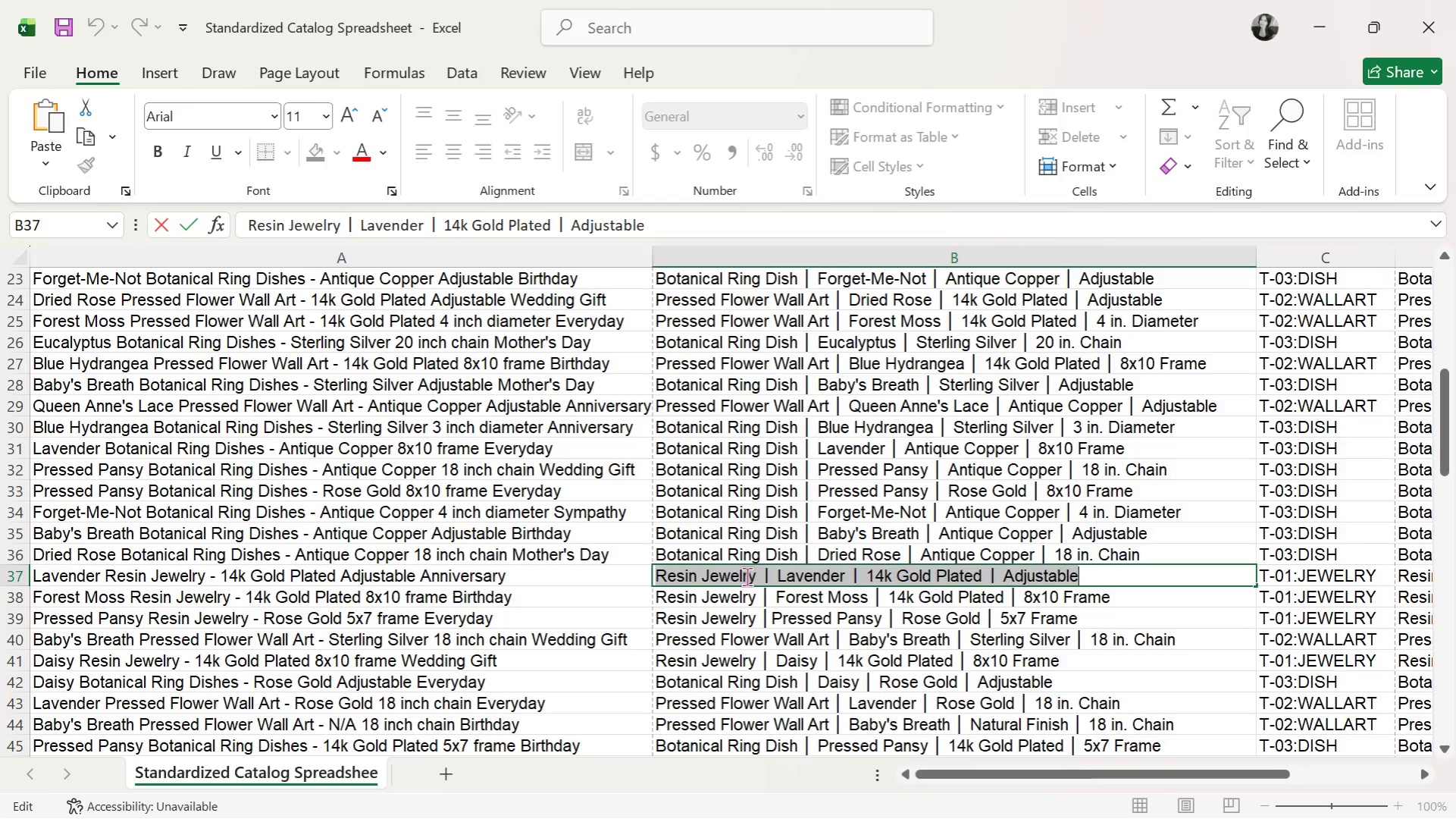 
key(Alt+Tab)
 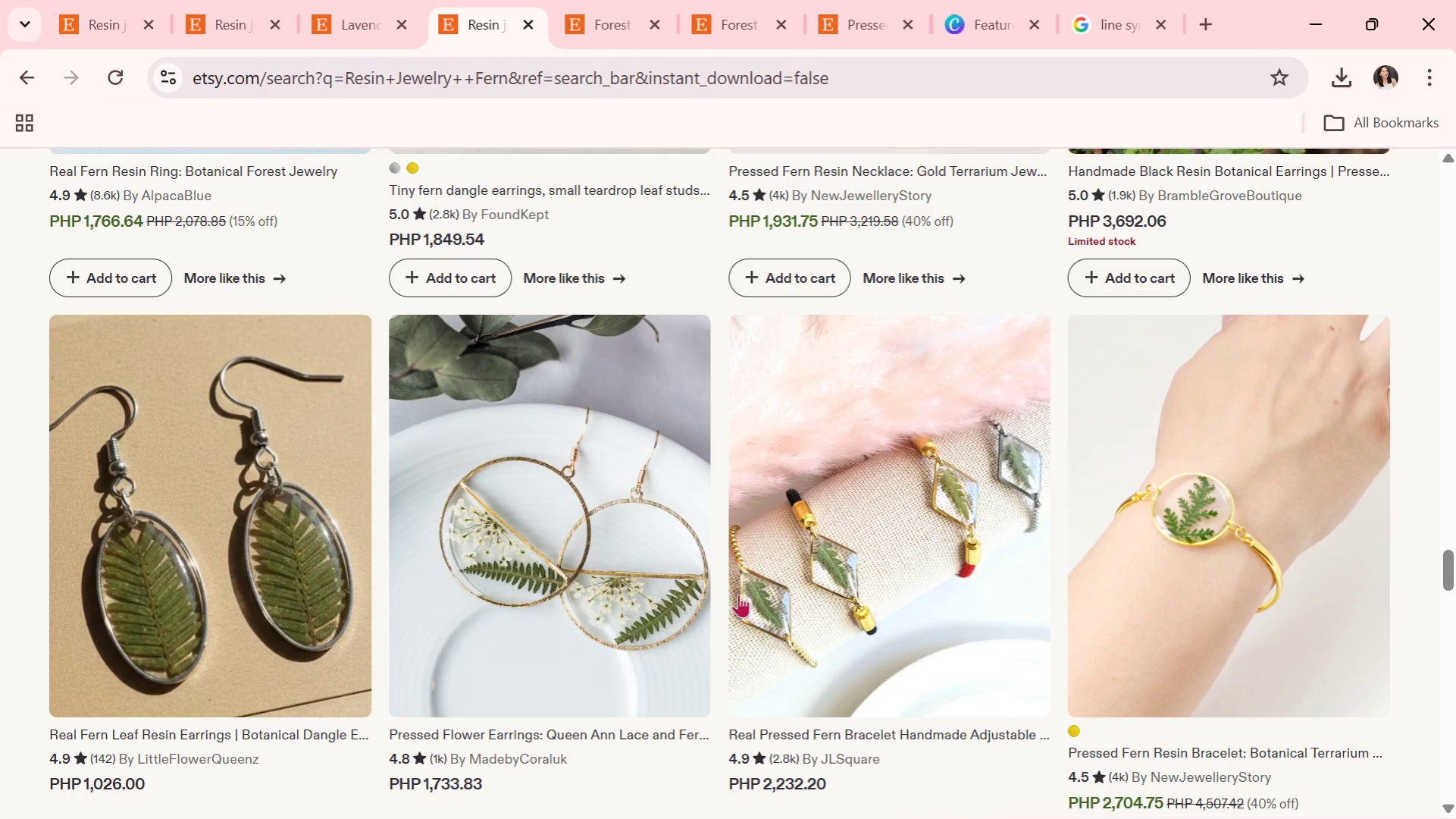 
key(Alt+Tab)
 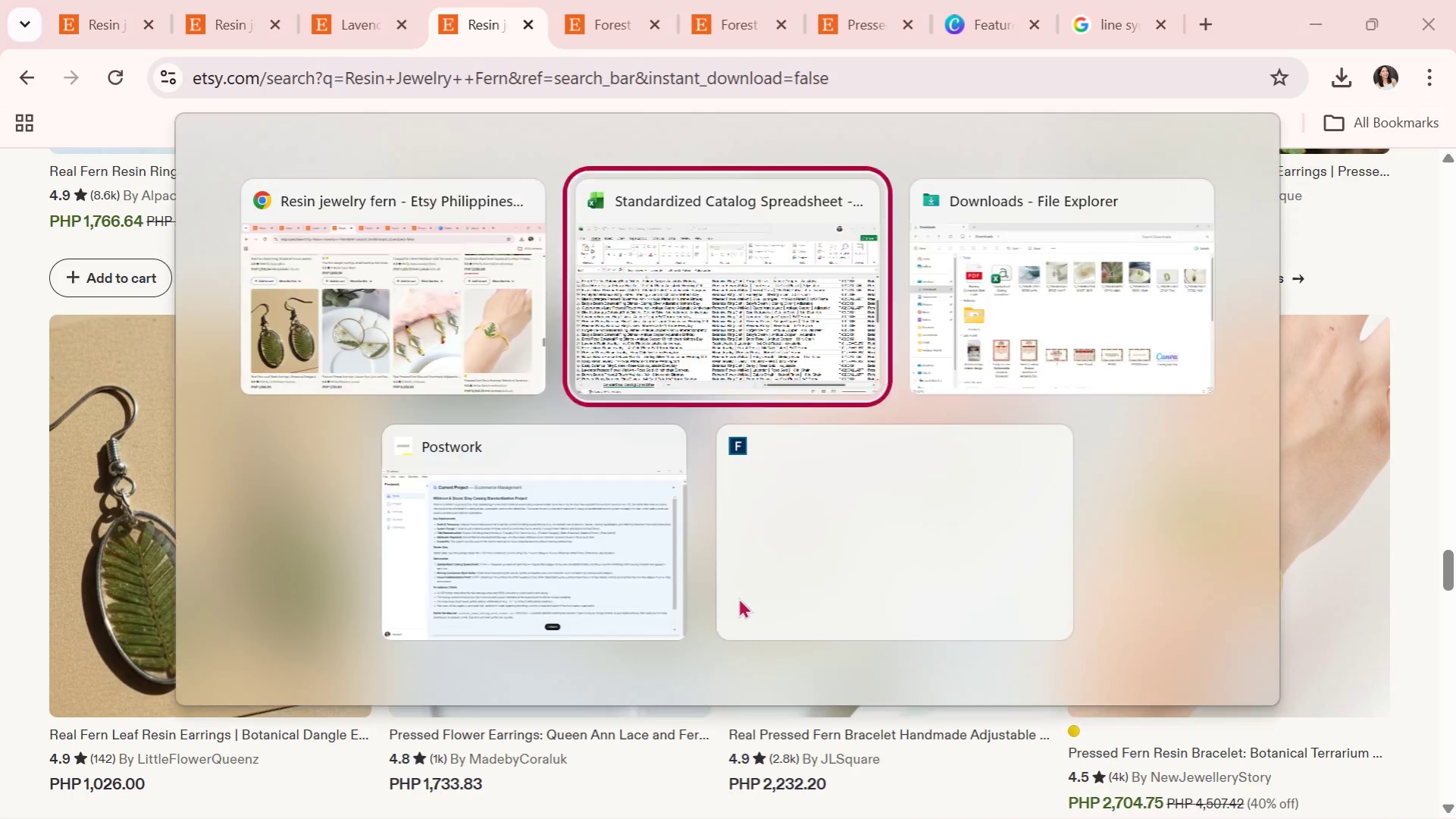 
key(Alt+Tab)
 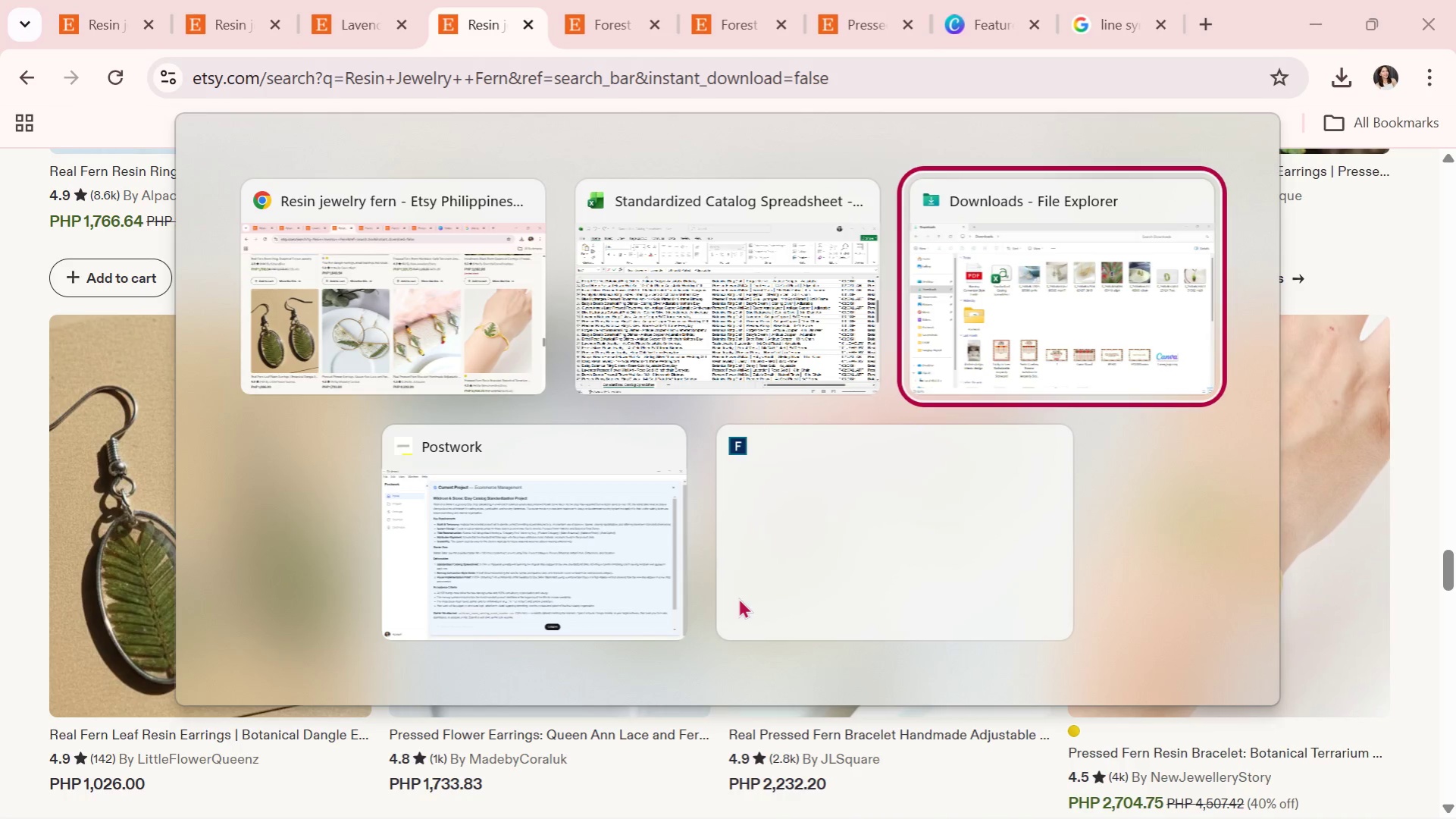 
key(Alt+Tab)
 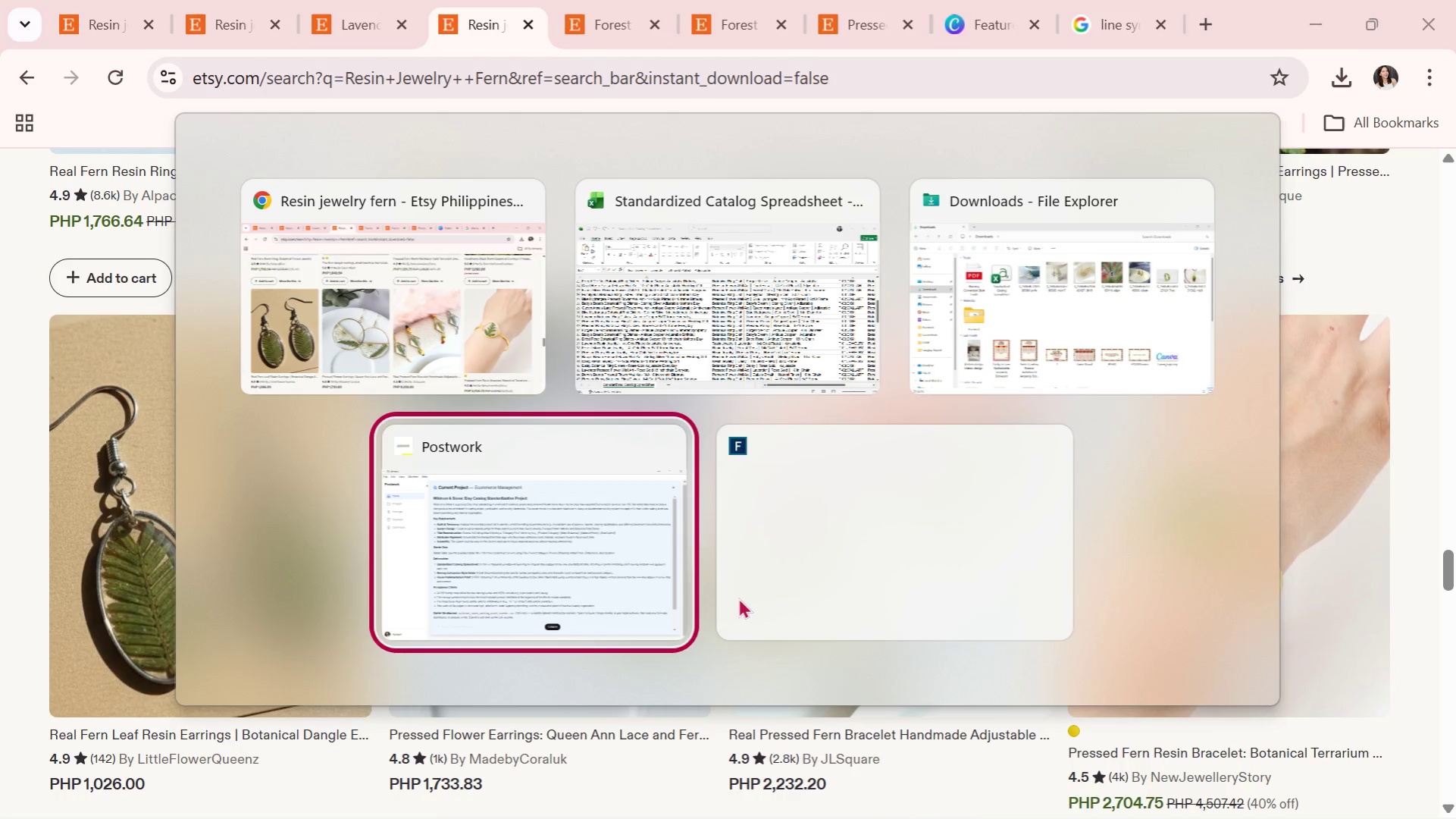 
key(Alt+Tab)
 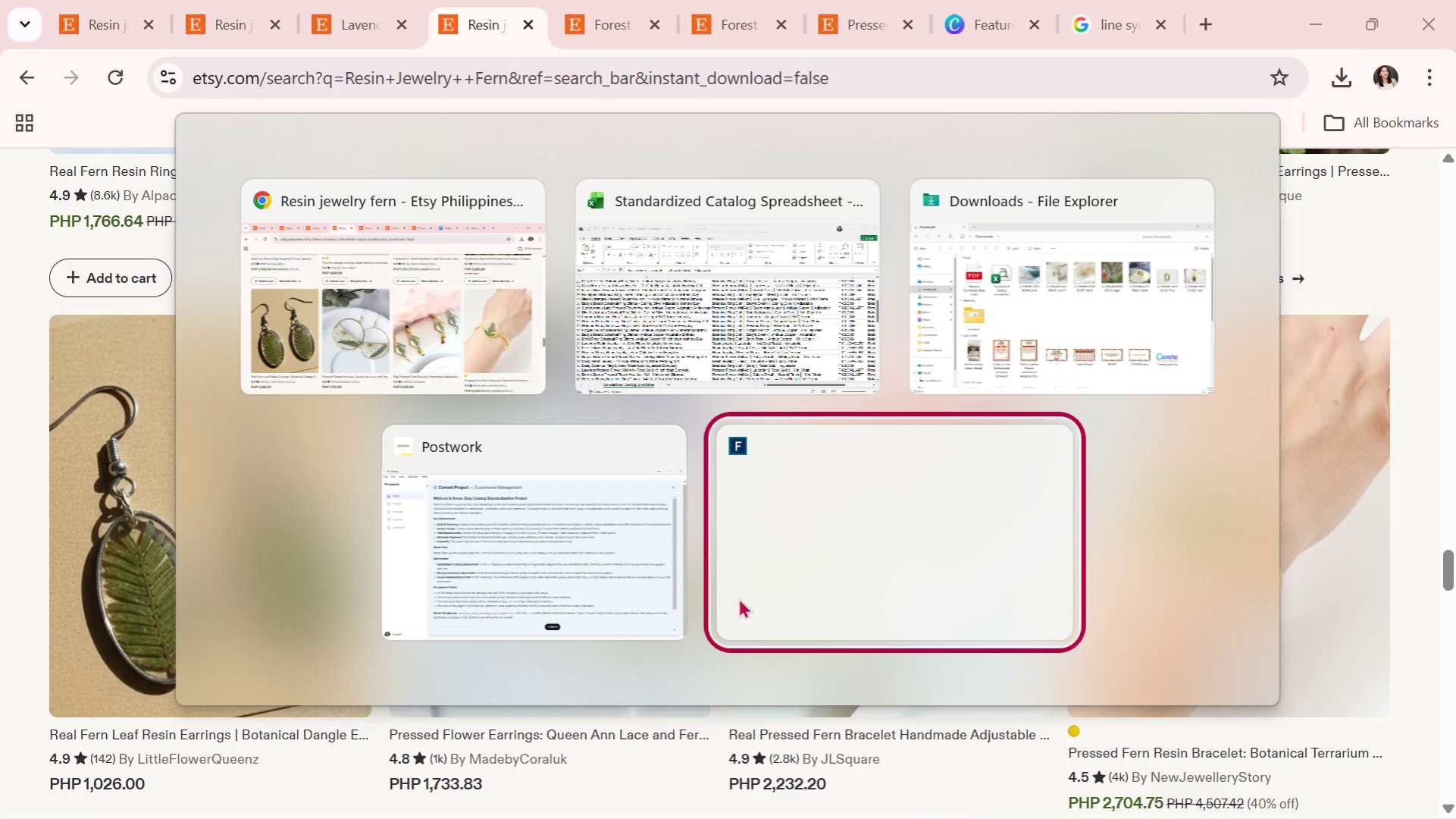 
key(Alt+Tab)
 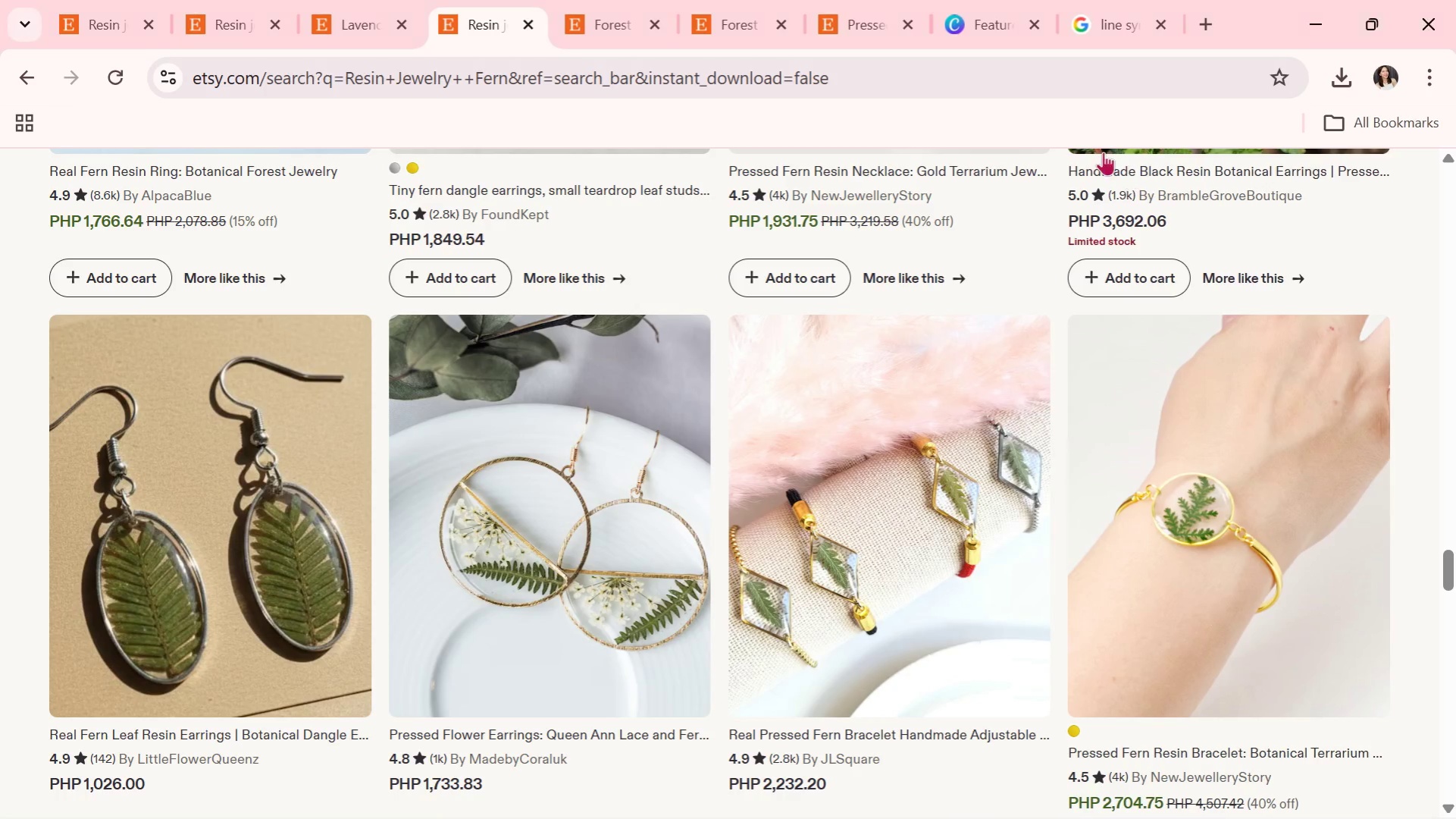 
left_click([992, 39])
 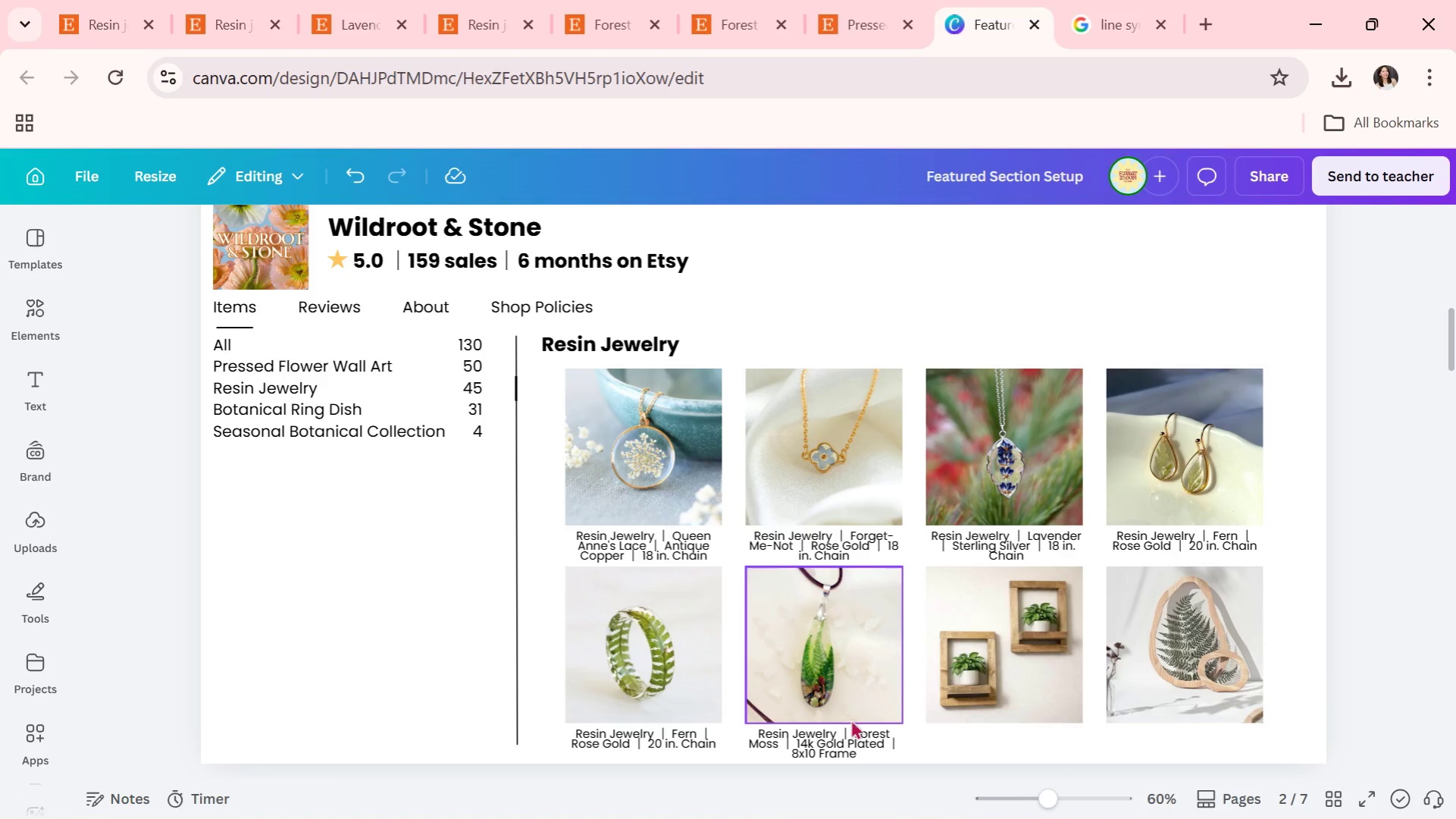 
left_click([841, 730])
 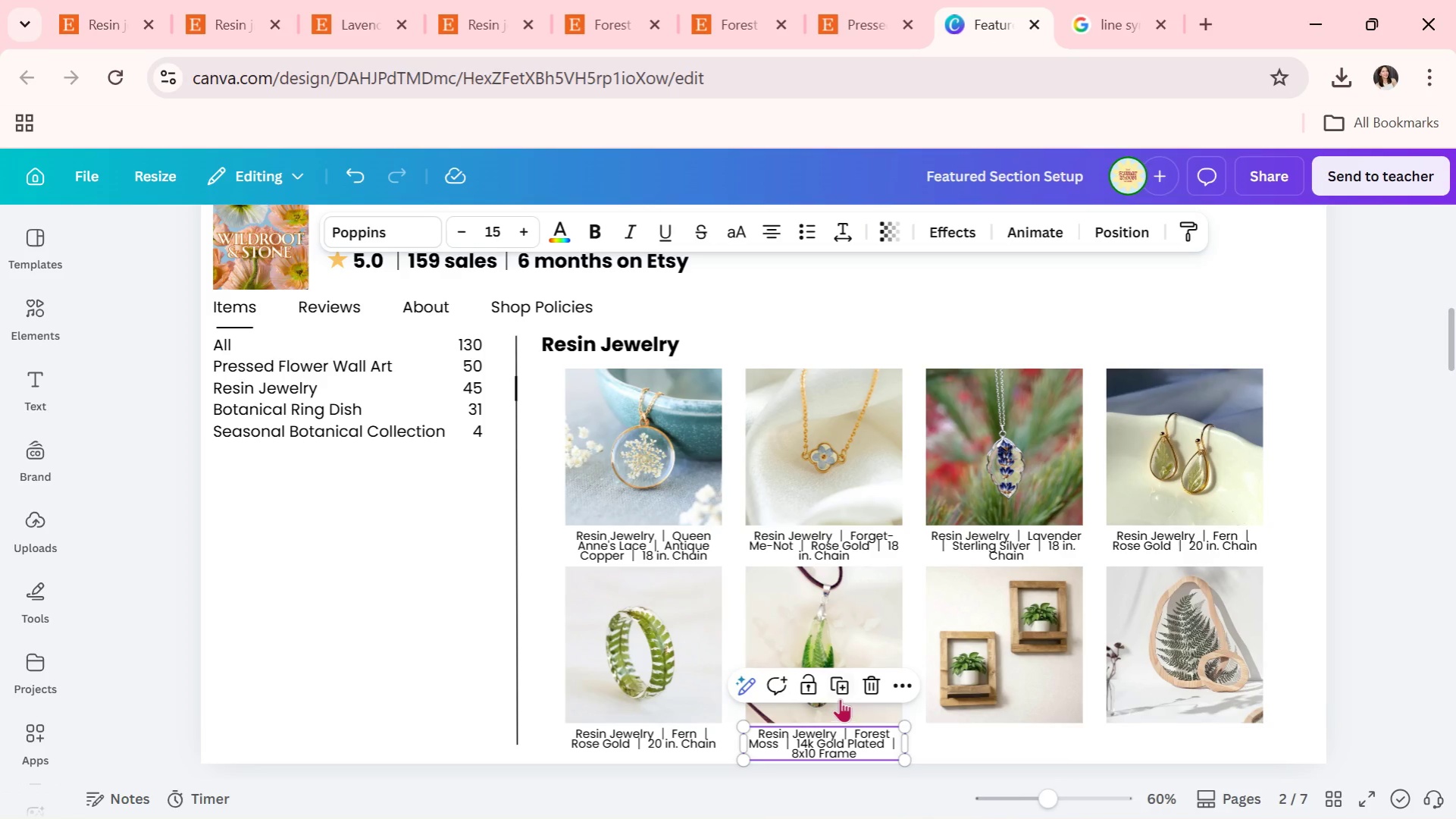 
left_click([838, 682])
 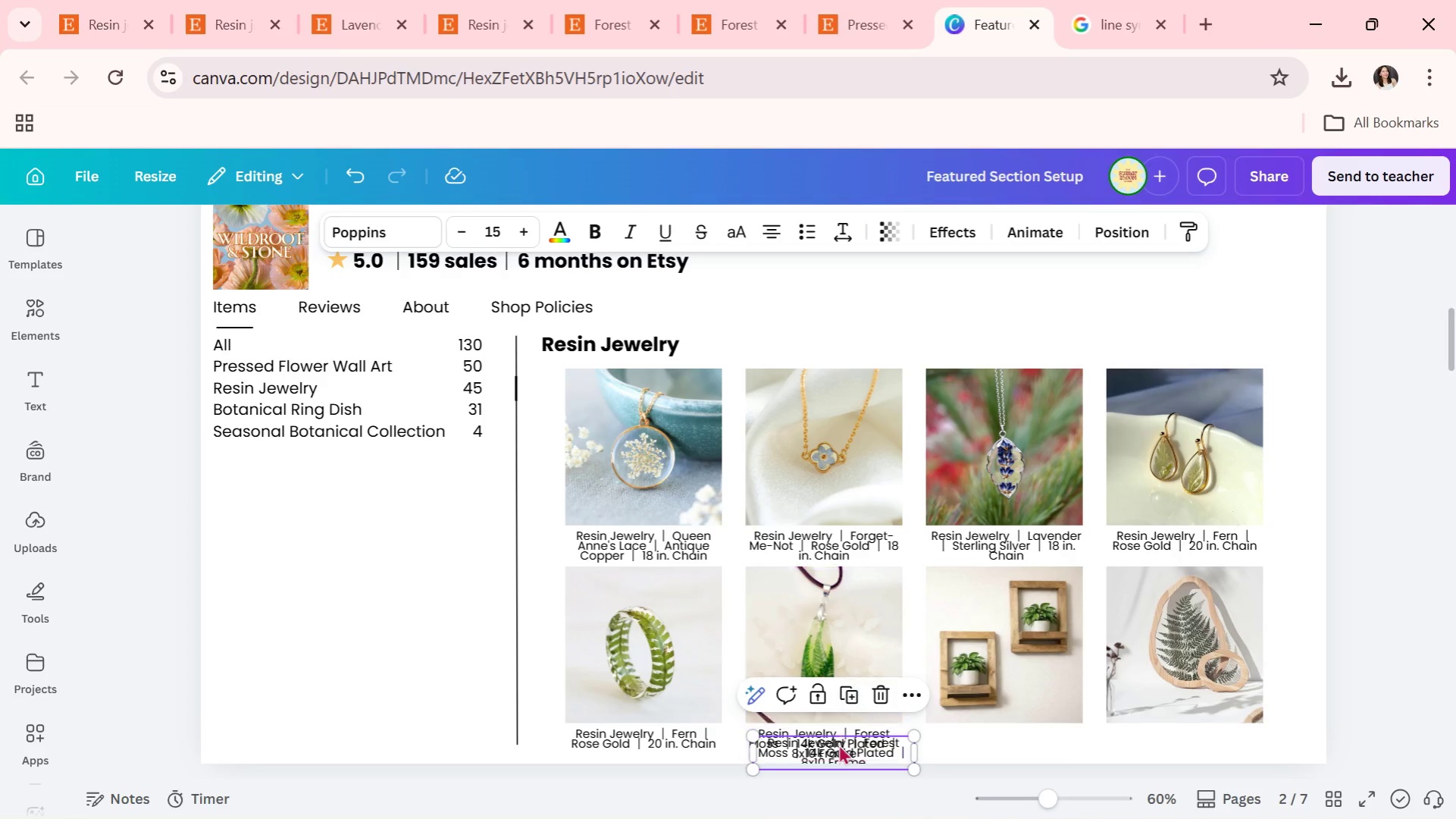 
left_click_drag(start_coordinate=[840, 744], to_coordinate=[1016, 734])
 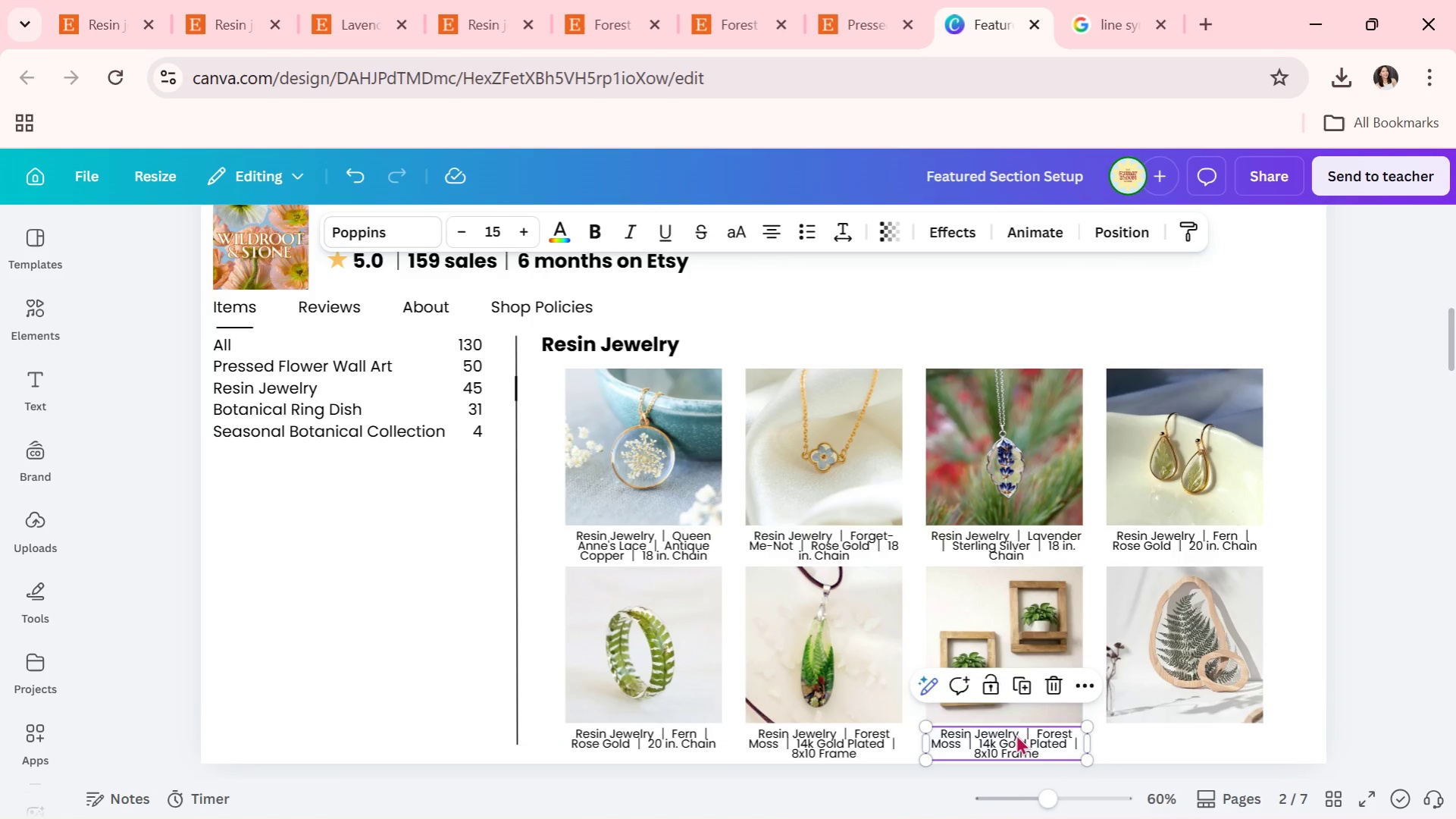 
left_click([1016, 734])
 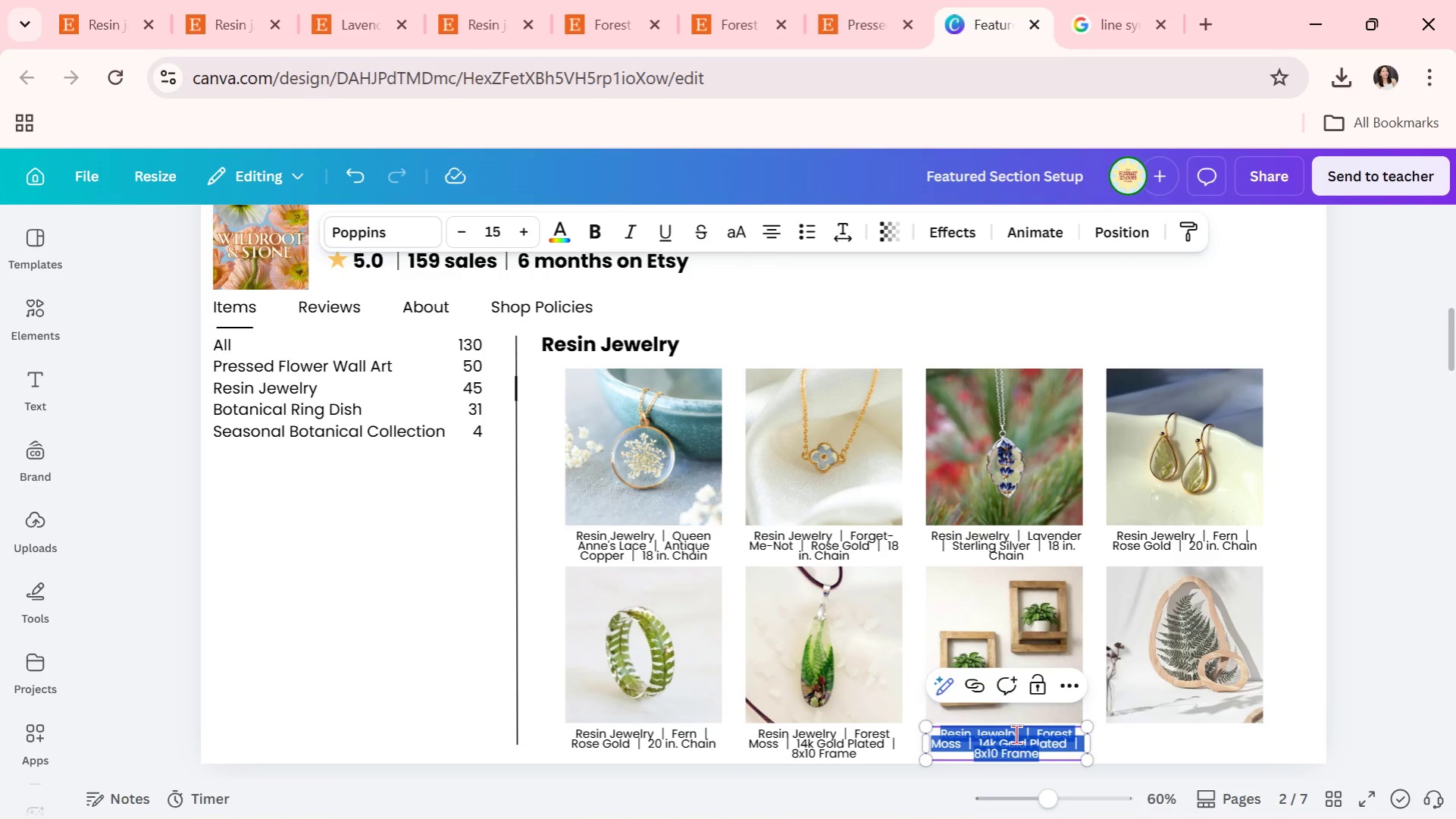 
key(Control+V)
 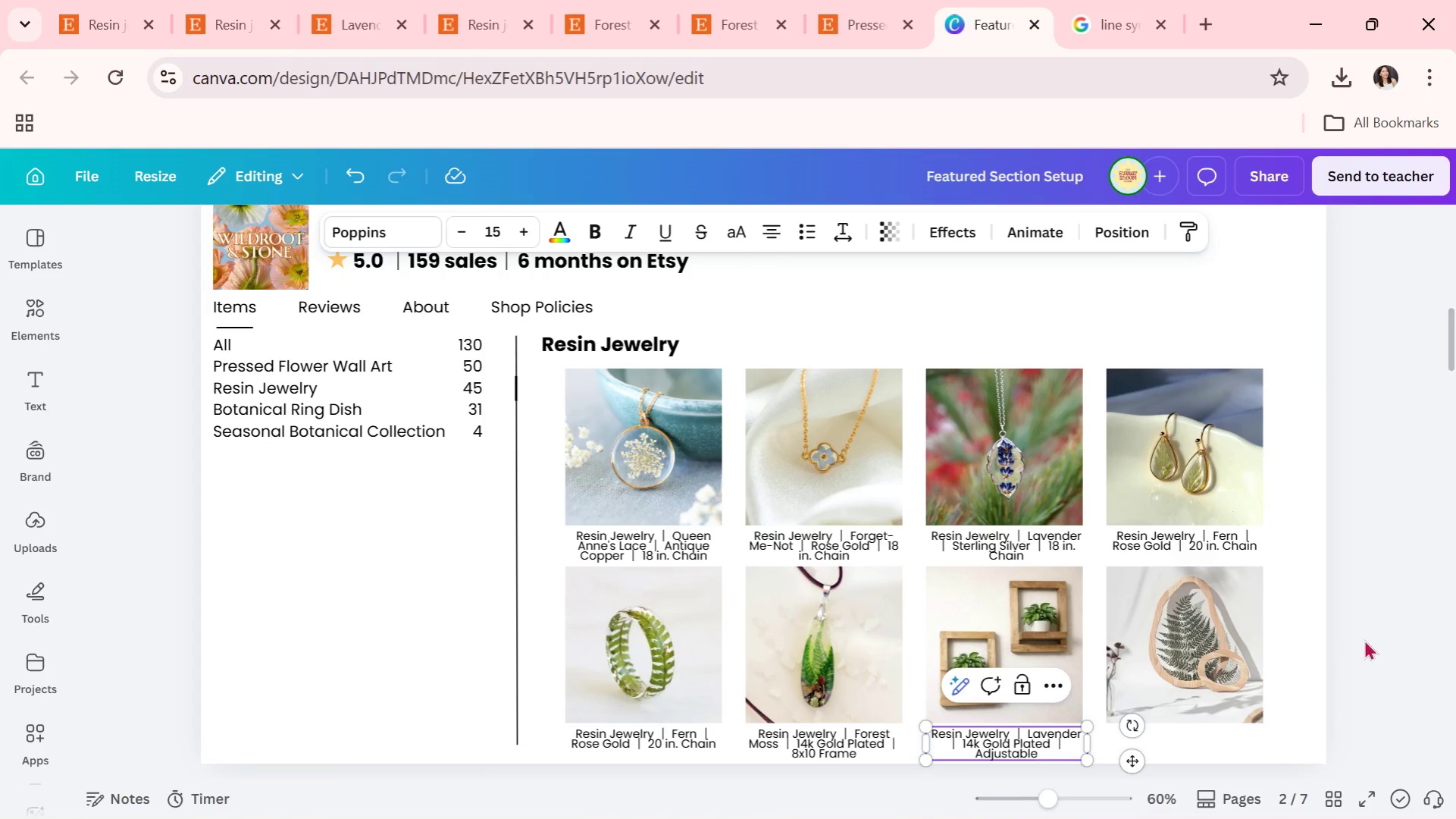 
double_click([1364, 639])
 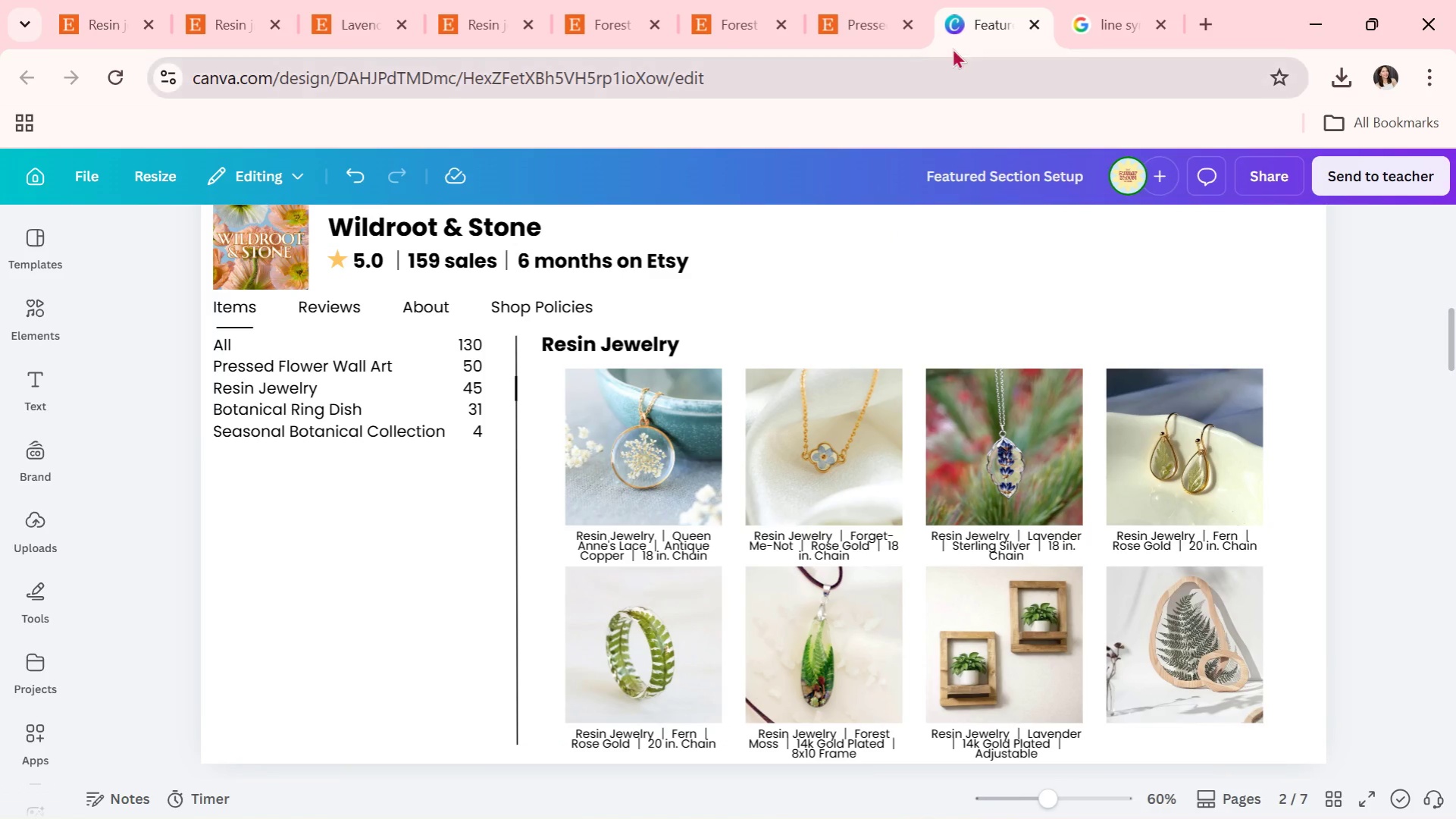 
left_click([872, 0])
 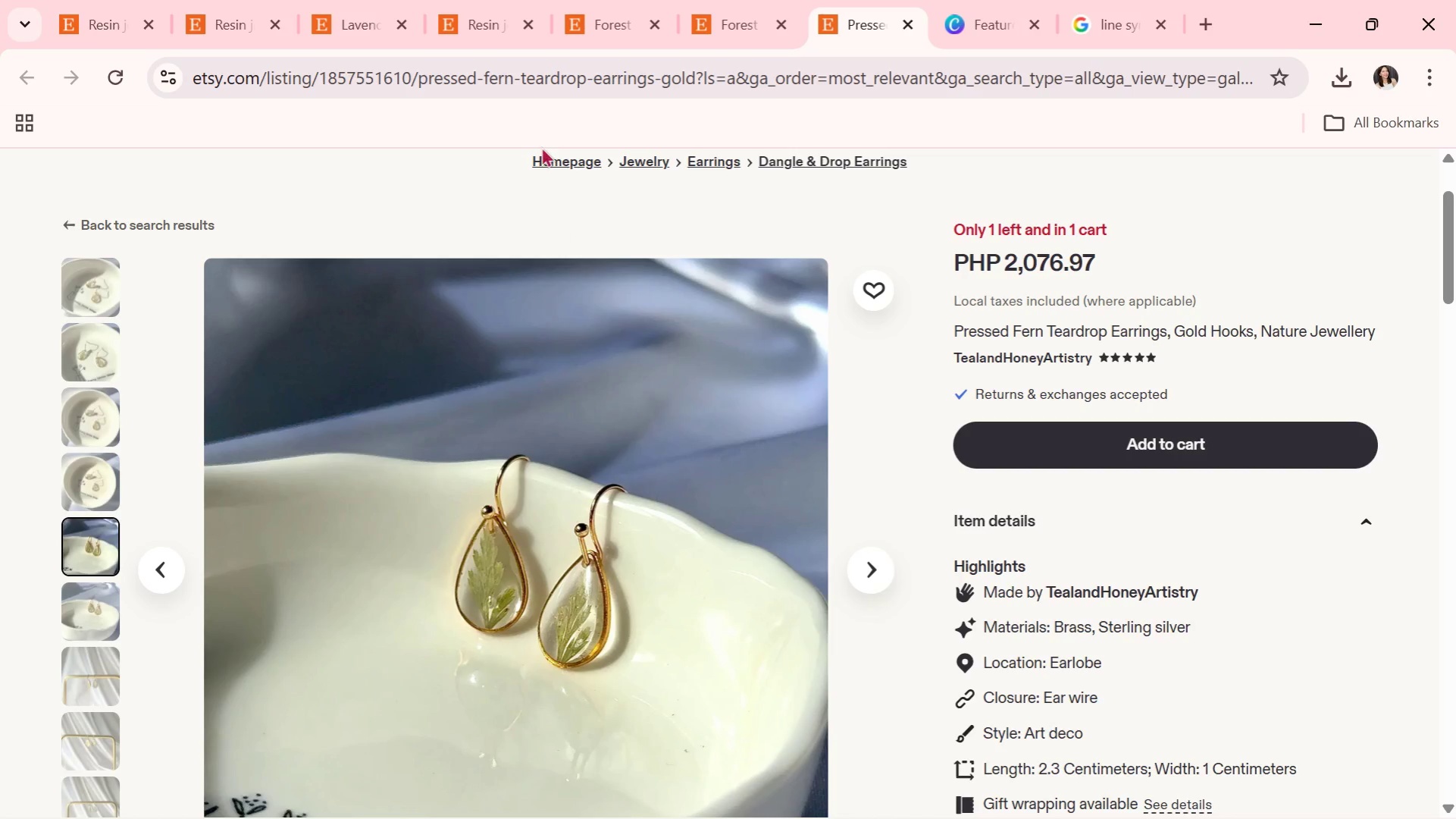 
left_click([532, 169])
 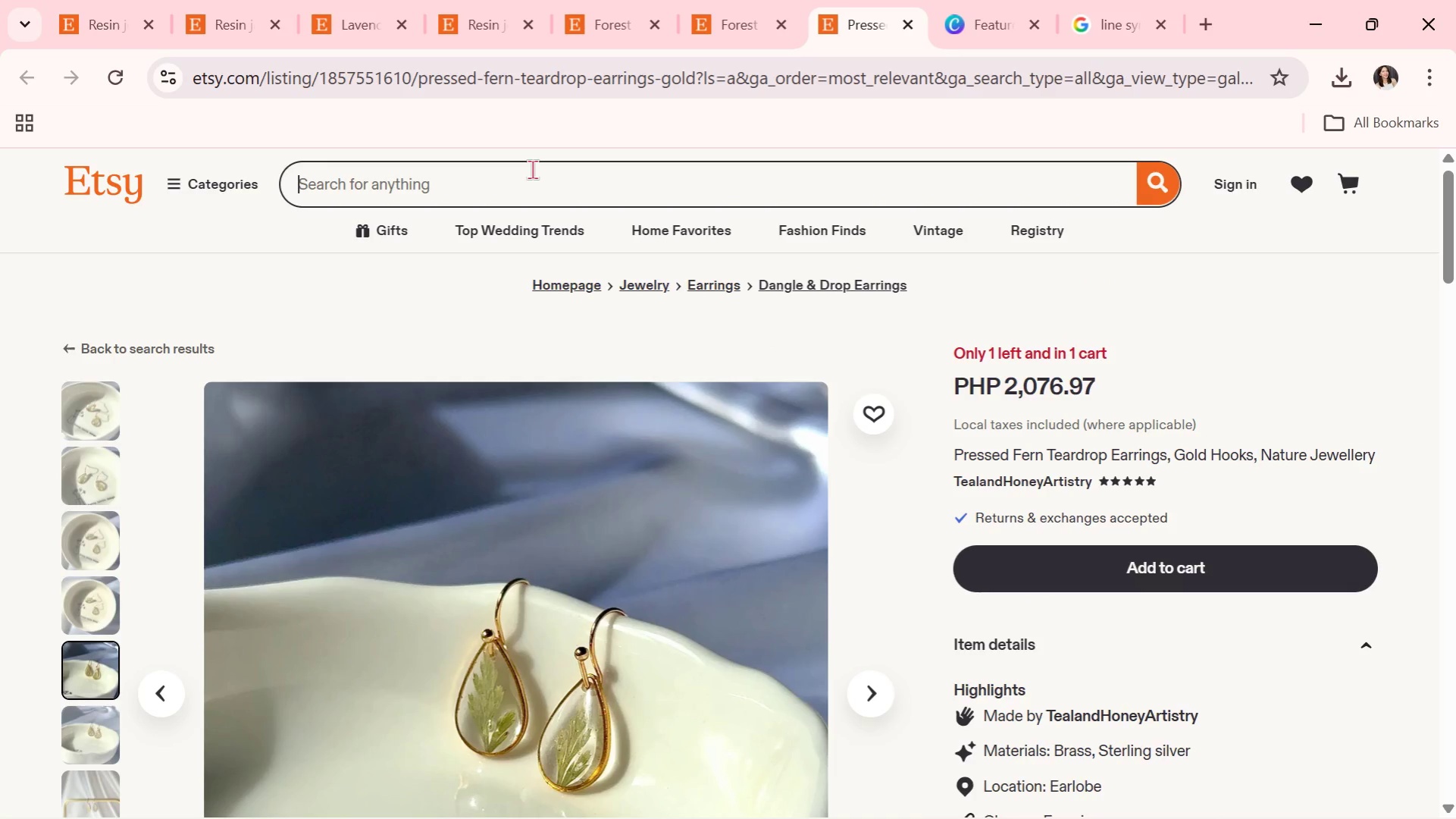 
scroll: coordinate [506, 311], scroll_direction: up, amount: 3.0
 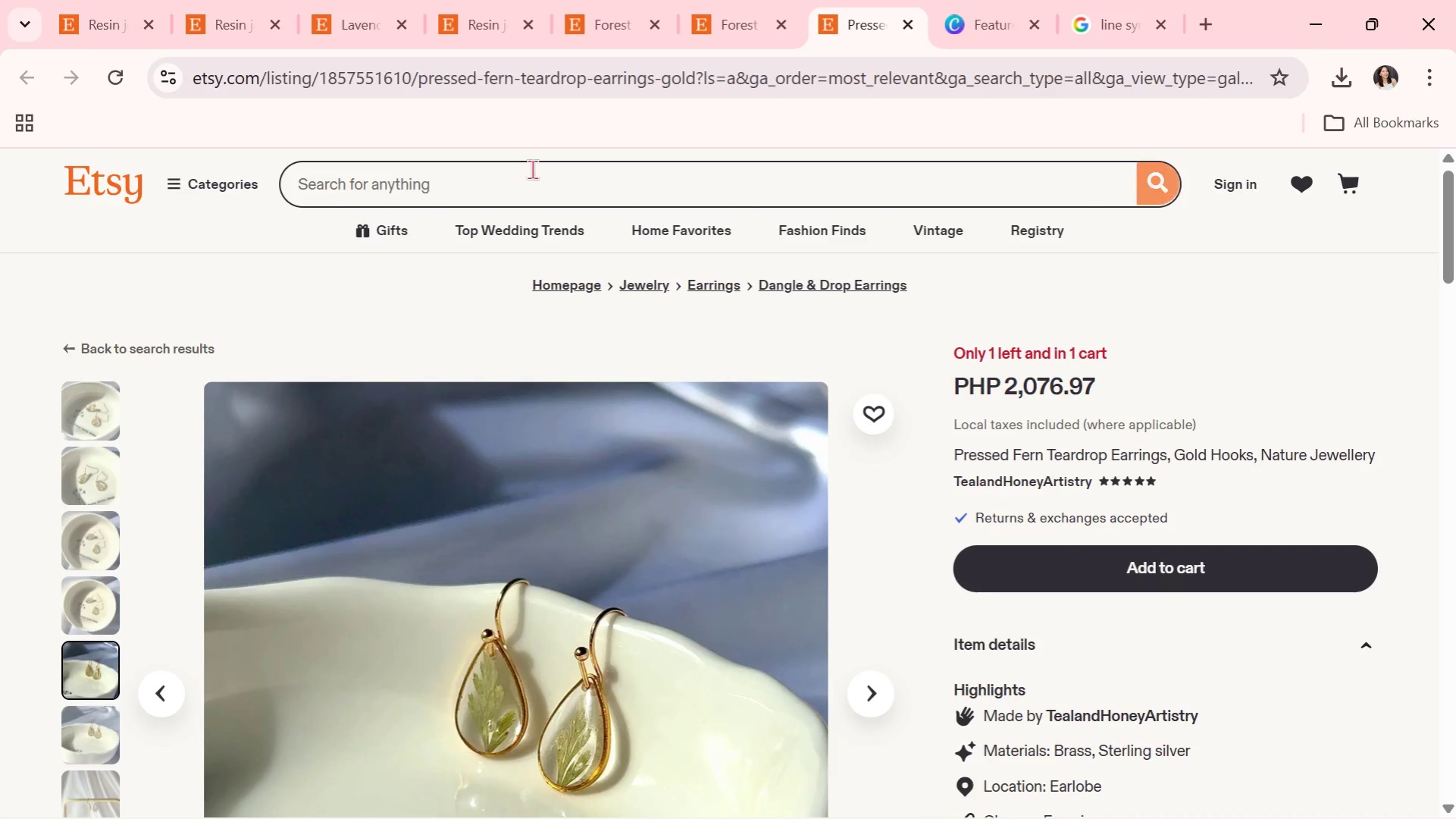 
key(Control+V)
 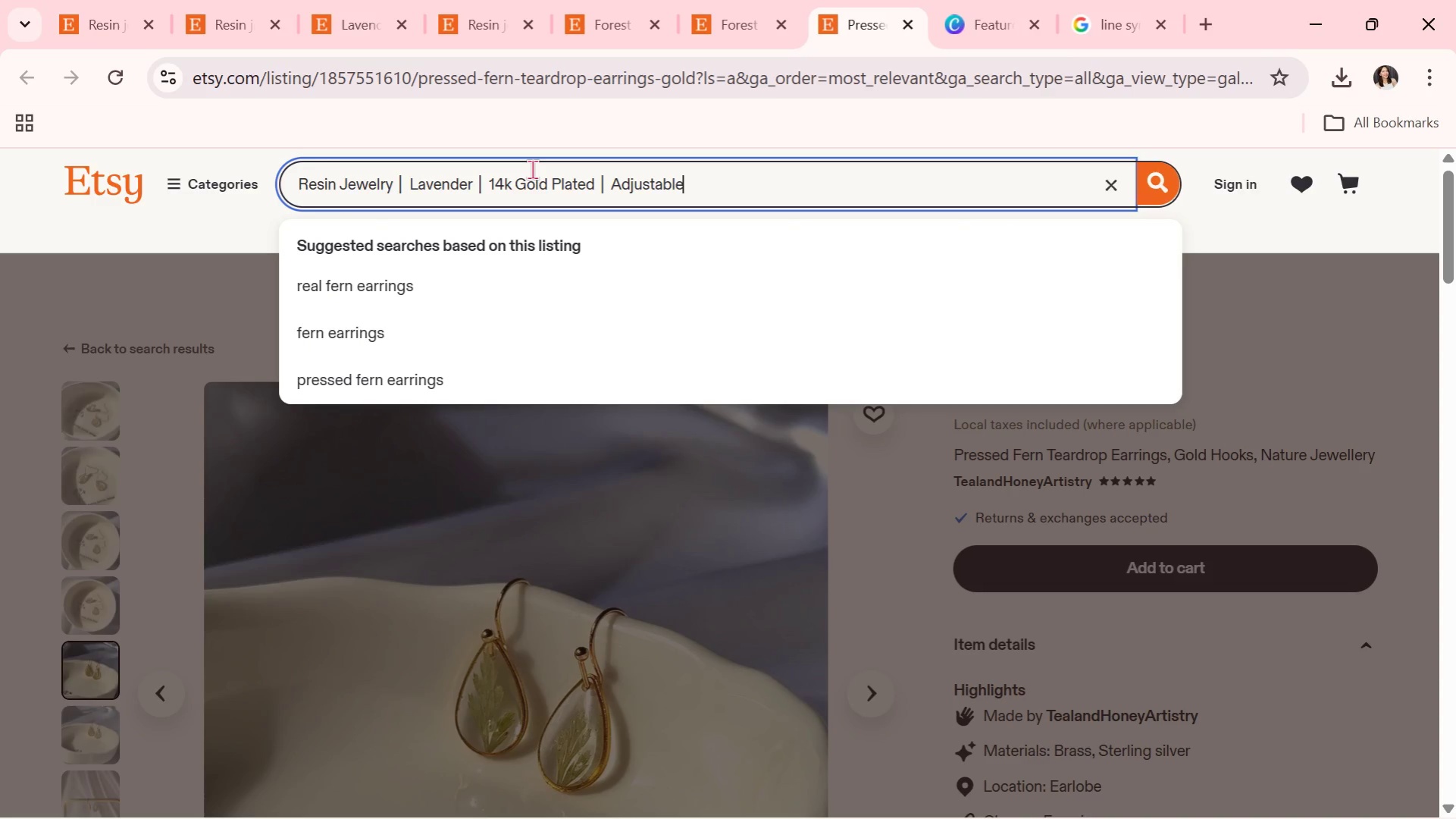 
key(Enter)
 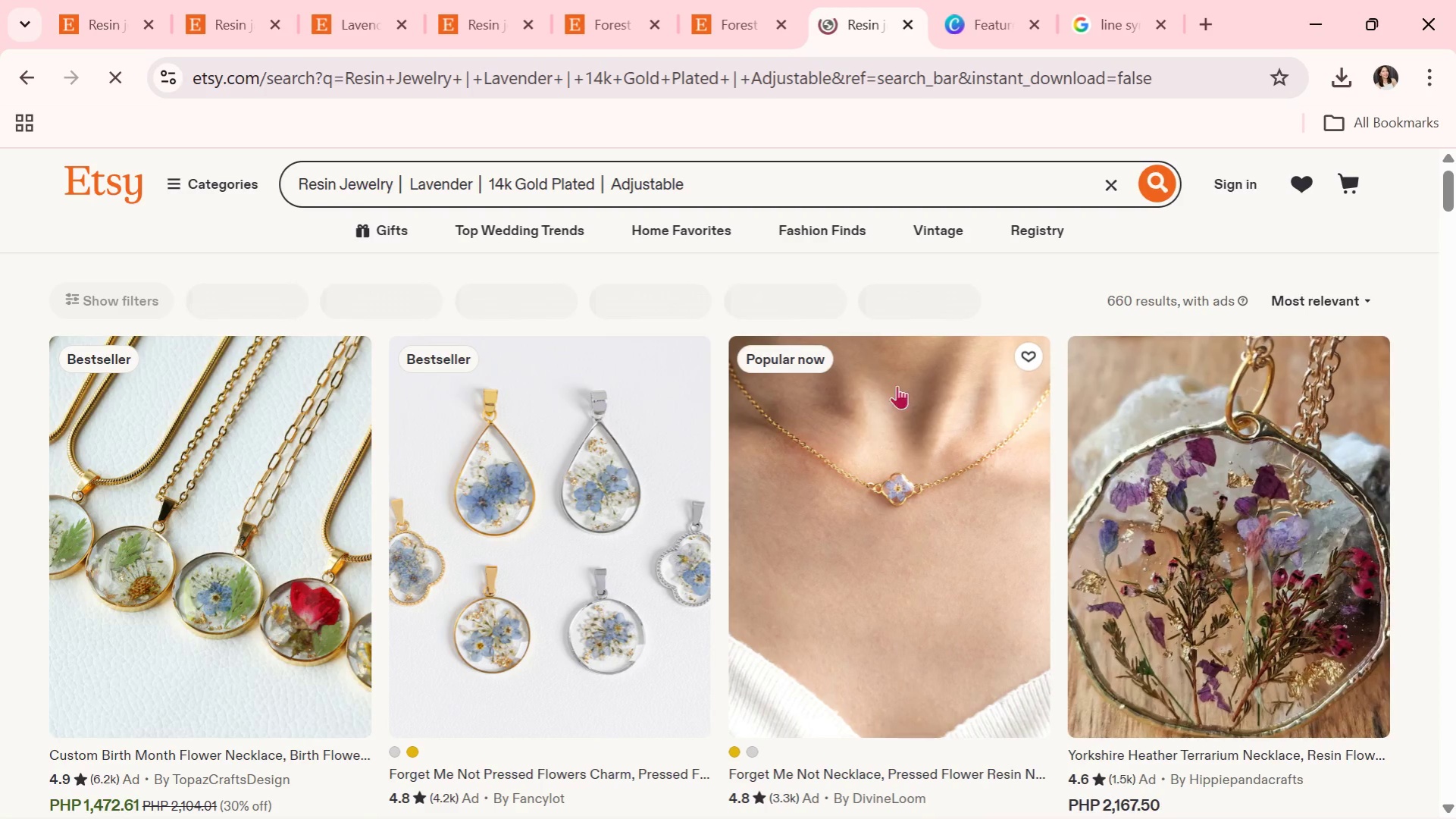 
scroll: coordinate [794, 547], scroll_direction: down, amount: 1.0
 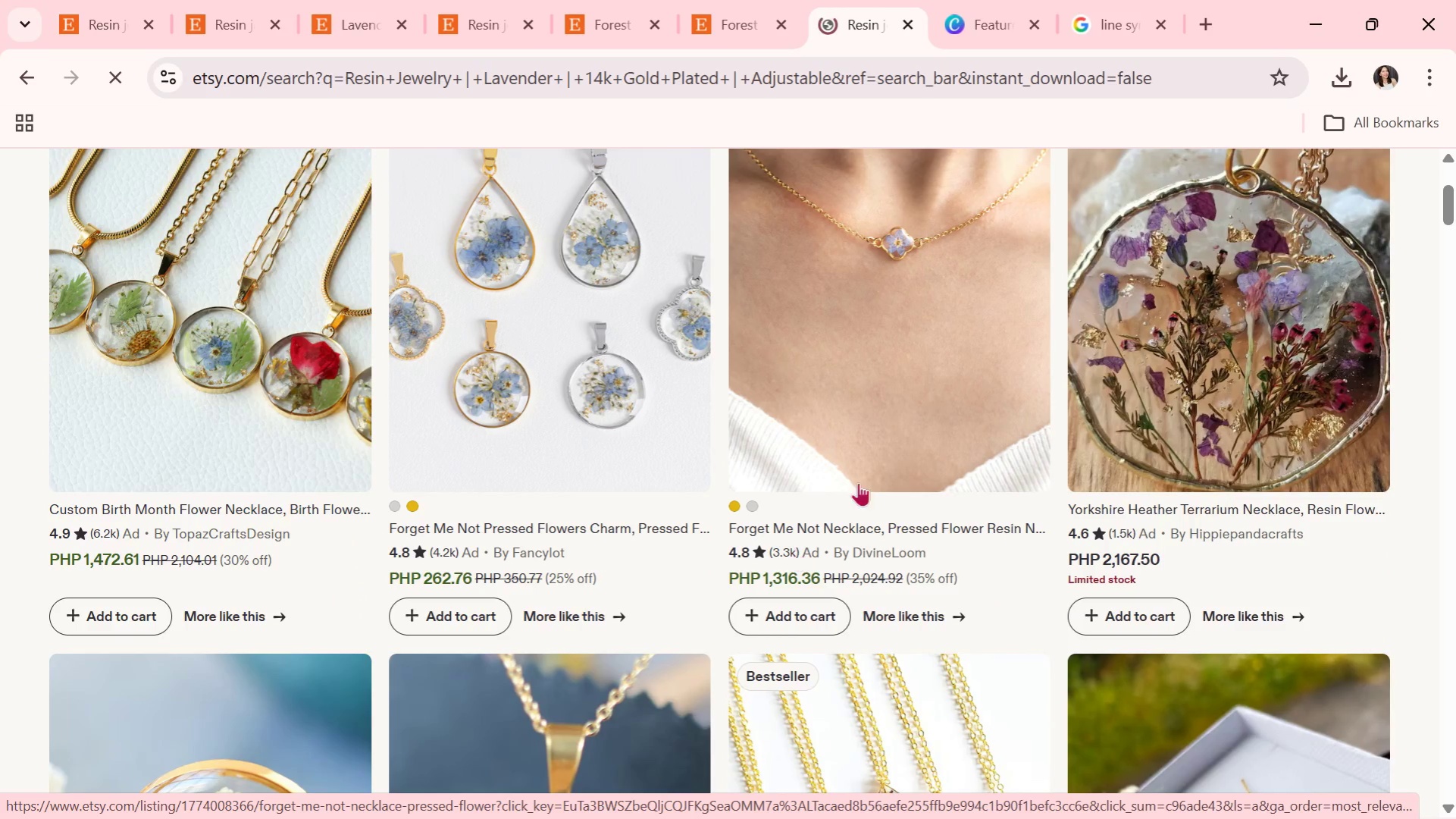 
left_click([988, 0])
 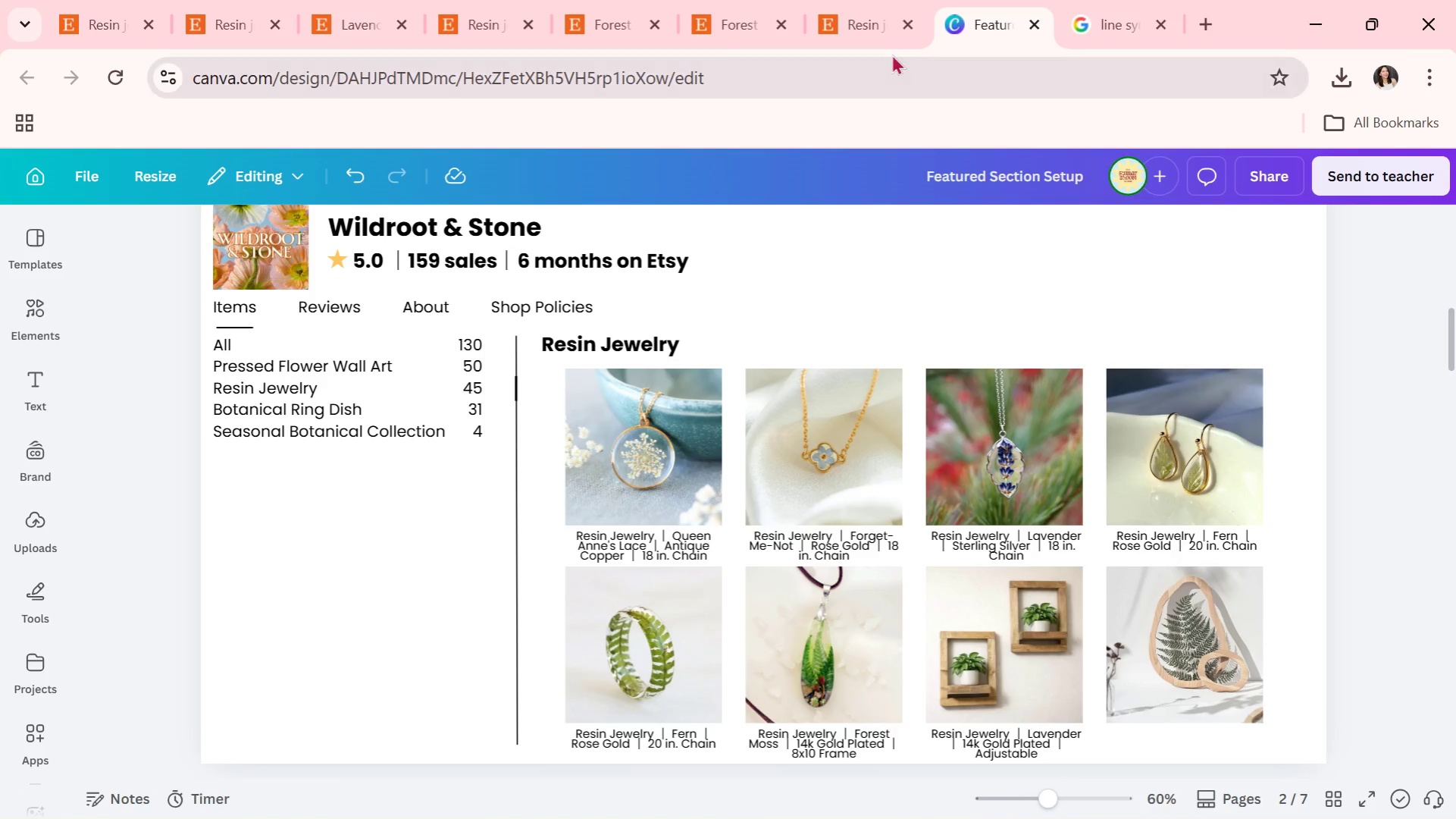 
left_click([847, 5])
 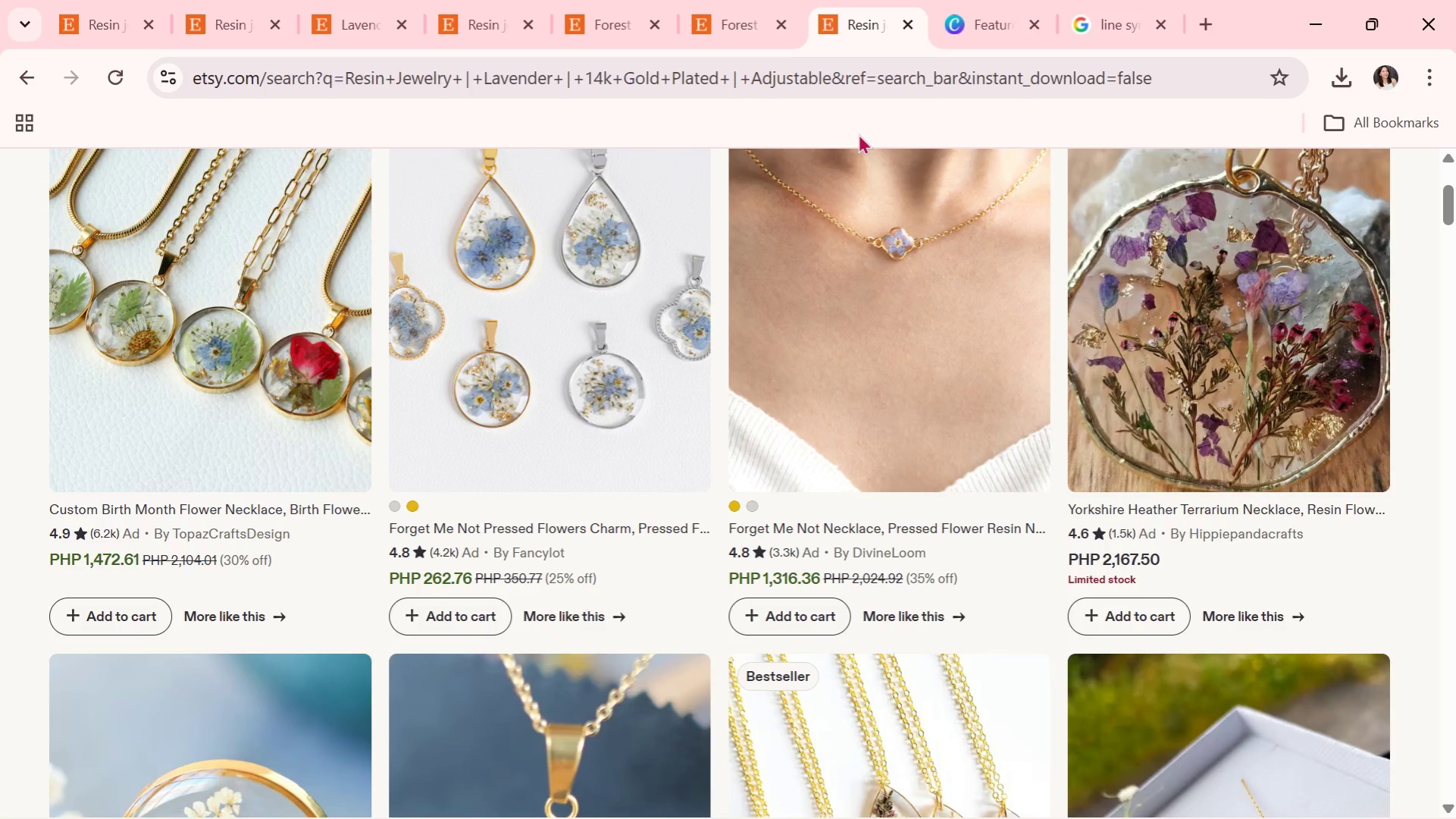 
scroll: coordinate [964, 436], scroll_direction: down, amount: 15.0
 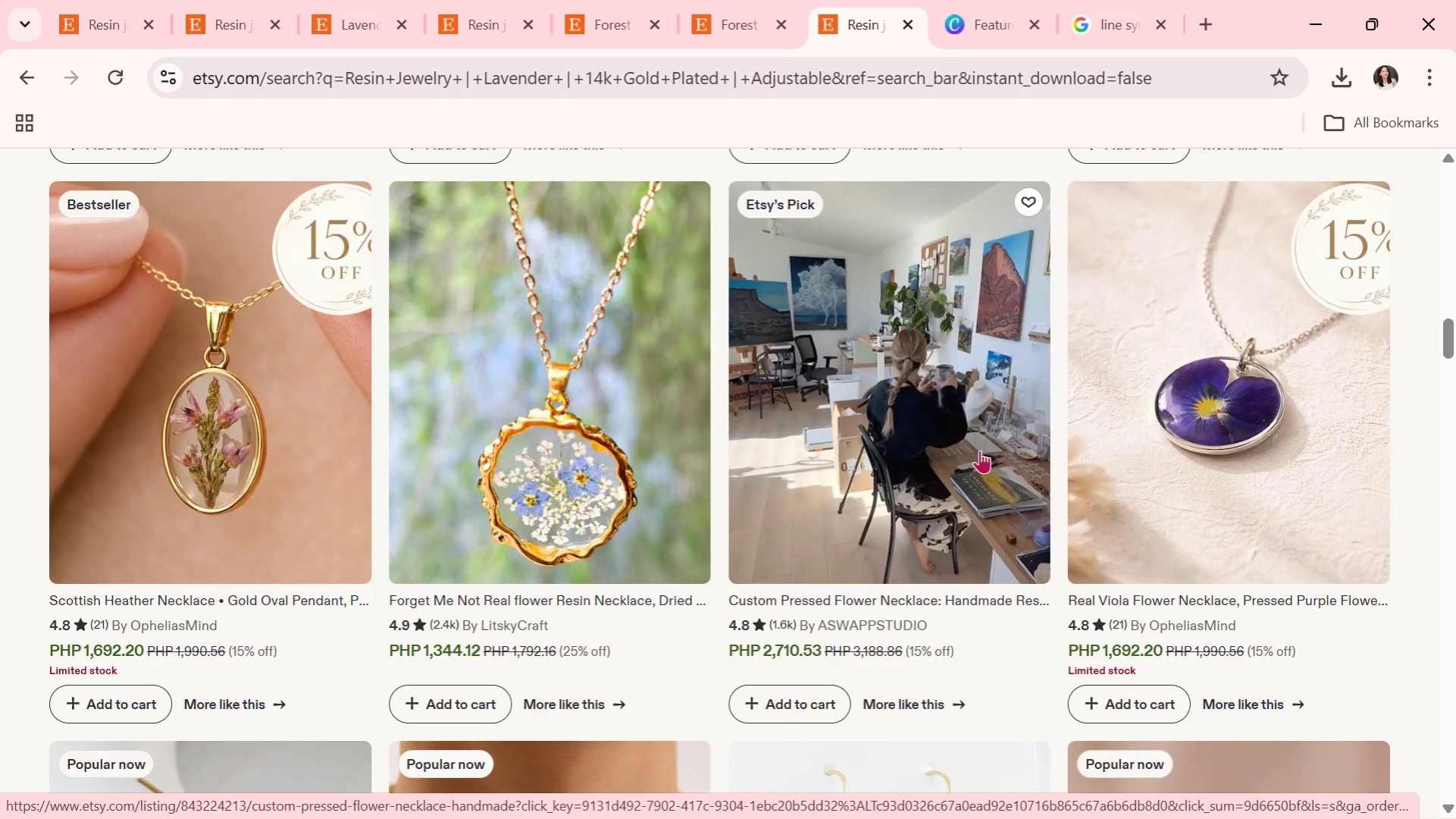 
scroll: coordinate [637, 420], scroll_direction: down, amount: 14.0
 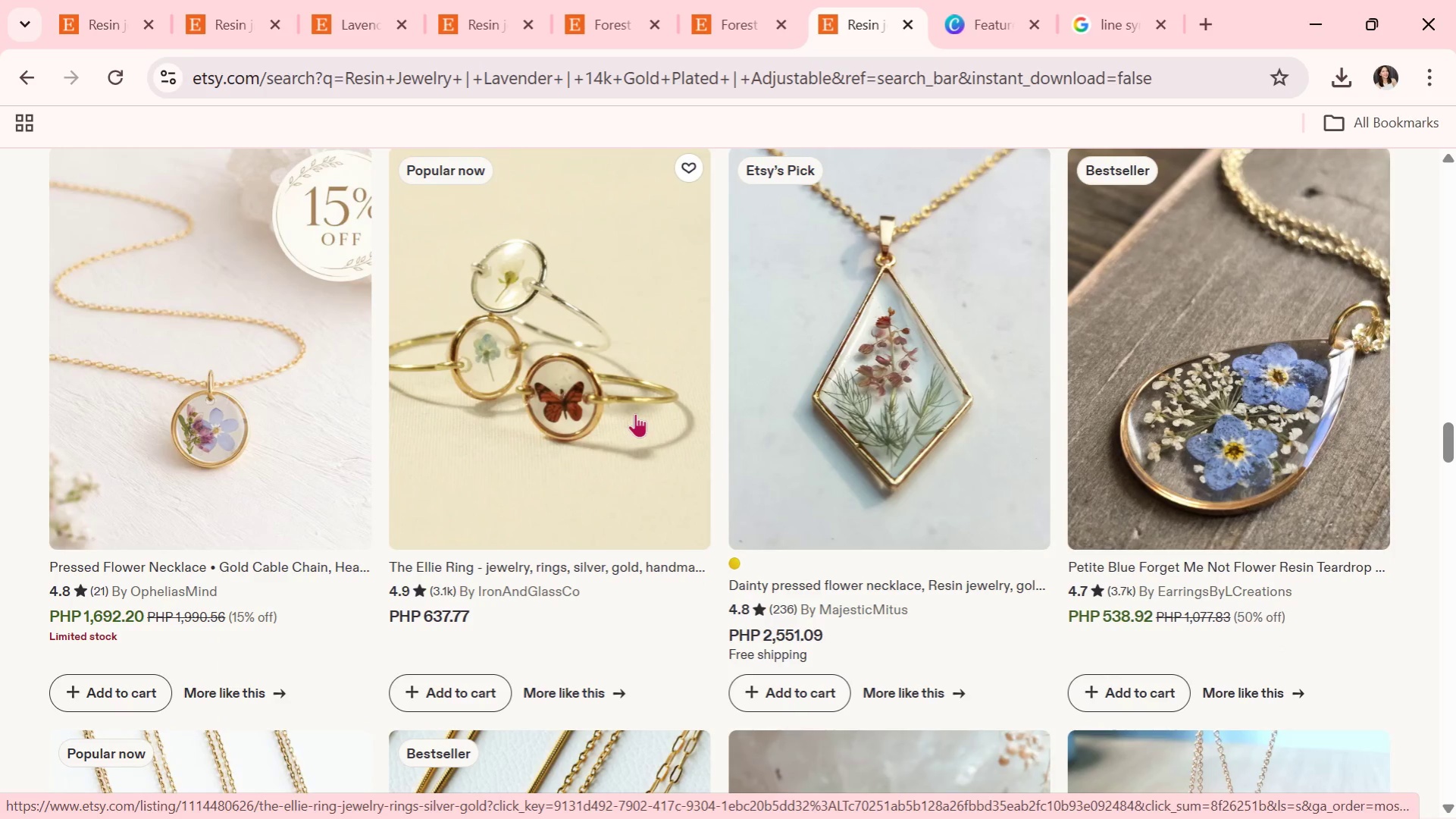 
scroll: coordinate [617, 500], scroll_direction: down, amount: 5.0
 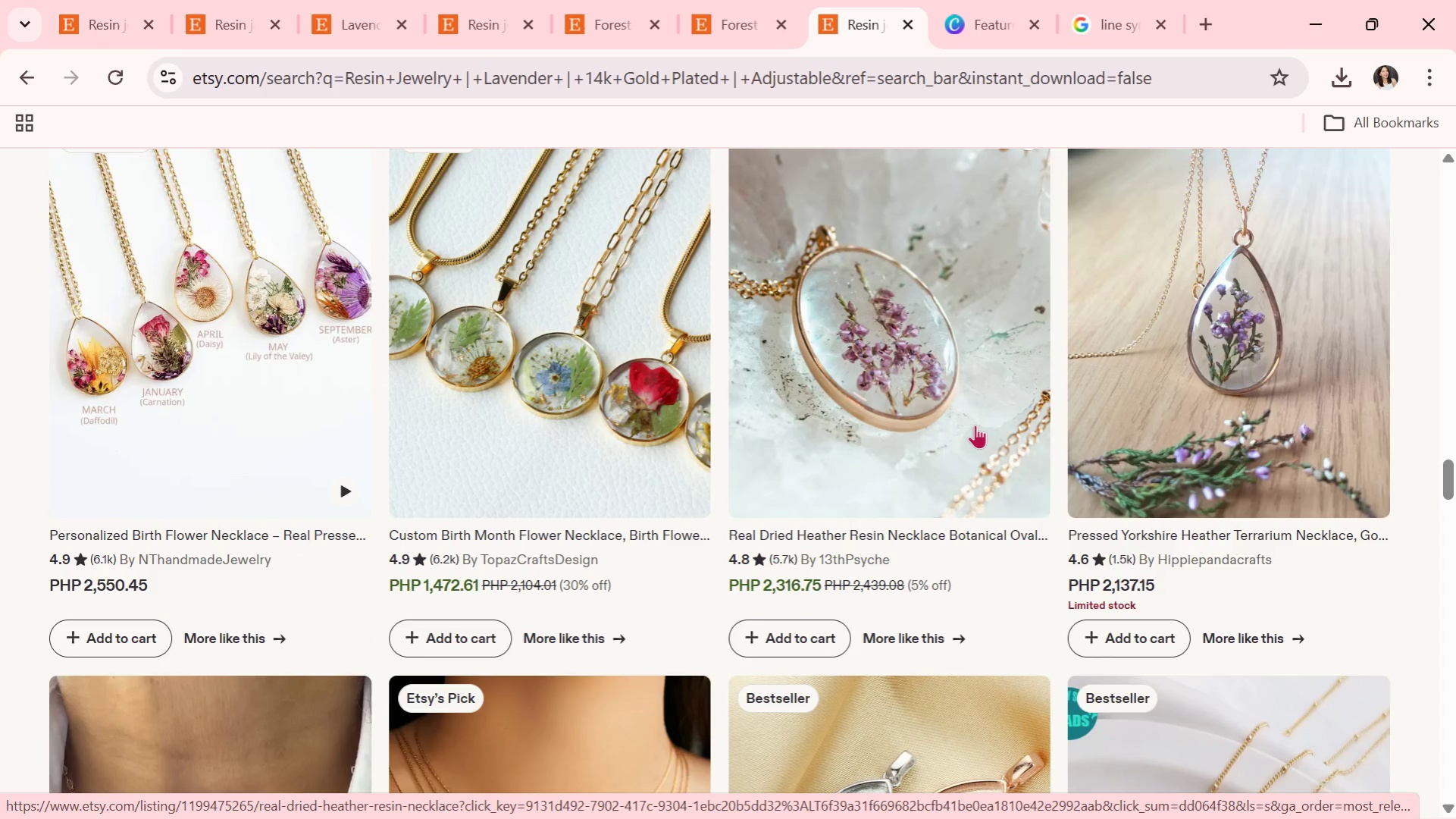 
left_click([975, 425])
 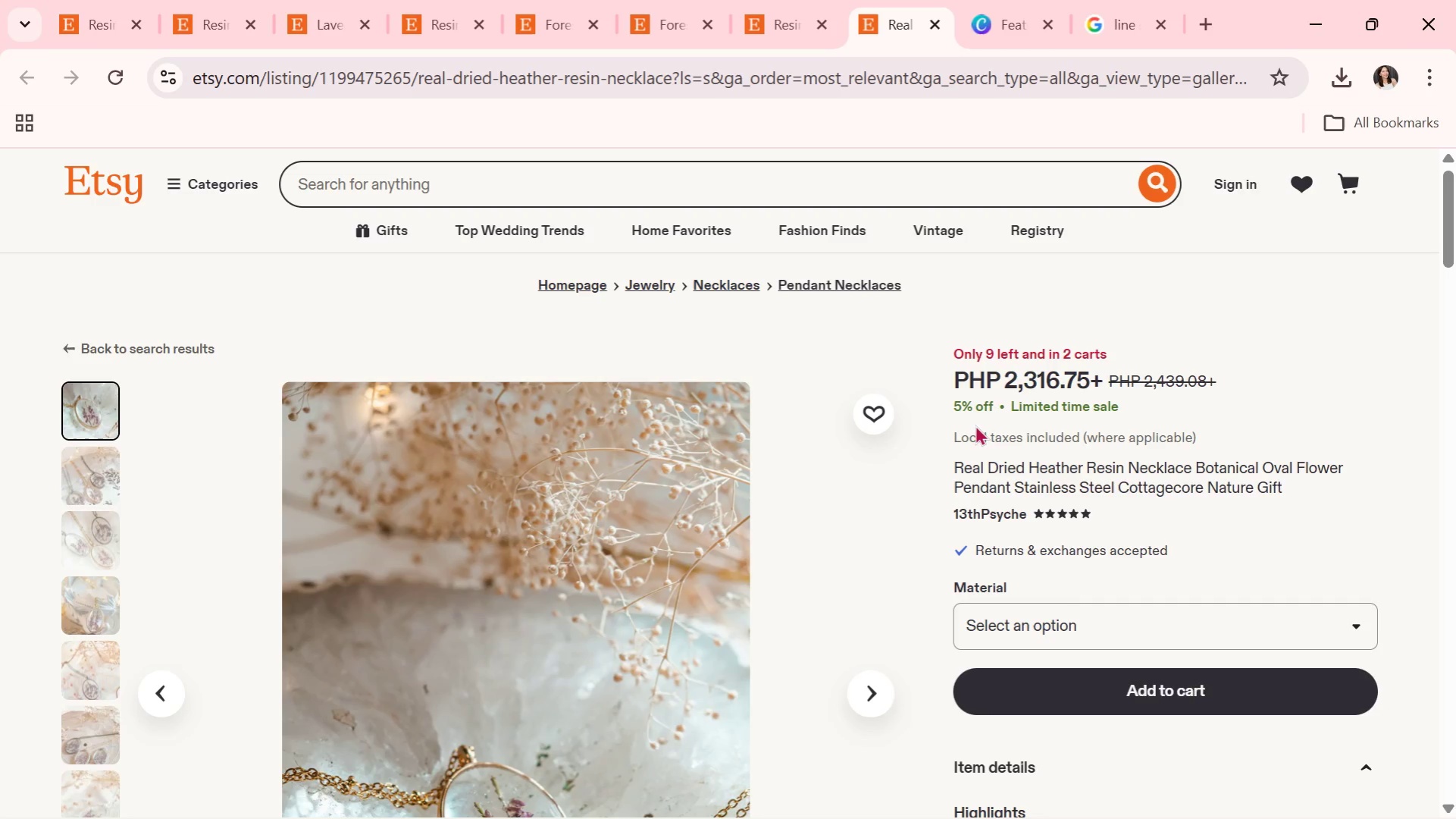 
wait(21.47)
 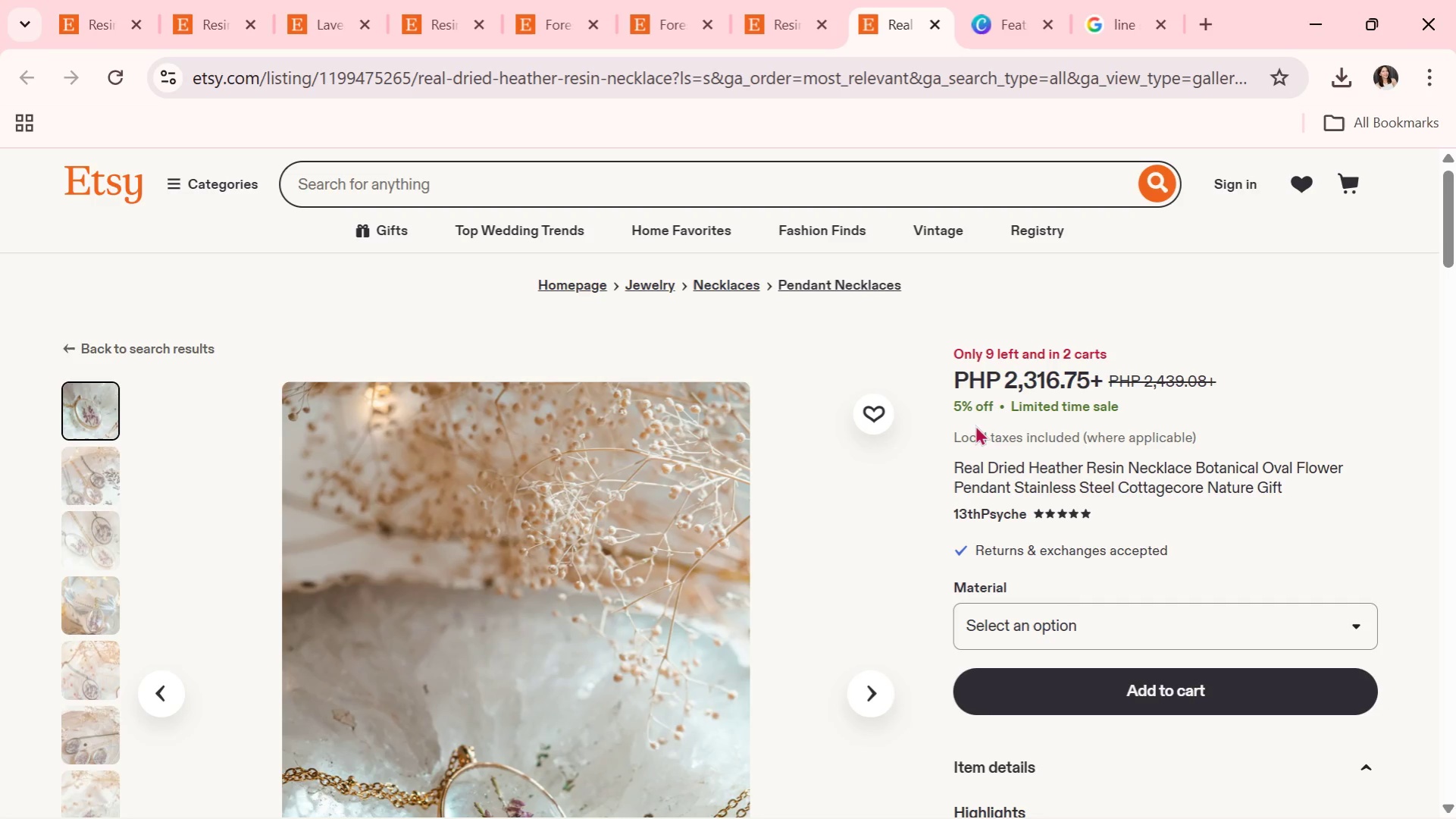 
scroll: coordinate [941, 563], scroll_direction: down, amount: 2.0
 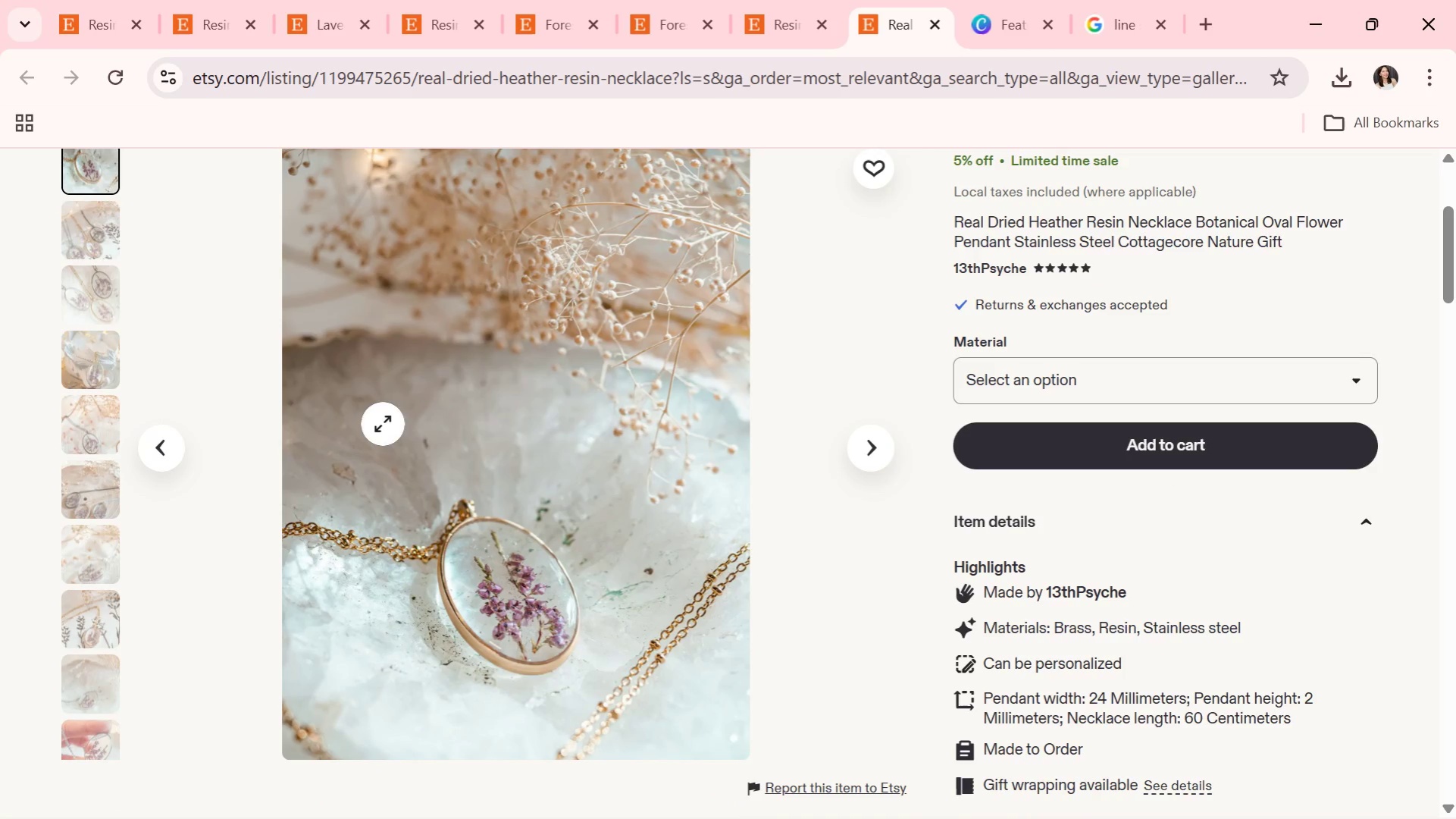 
right_click([416, 444])
 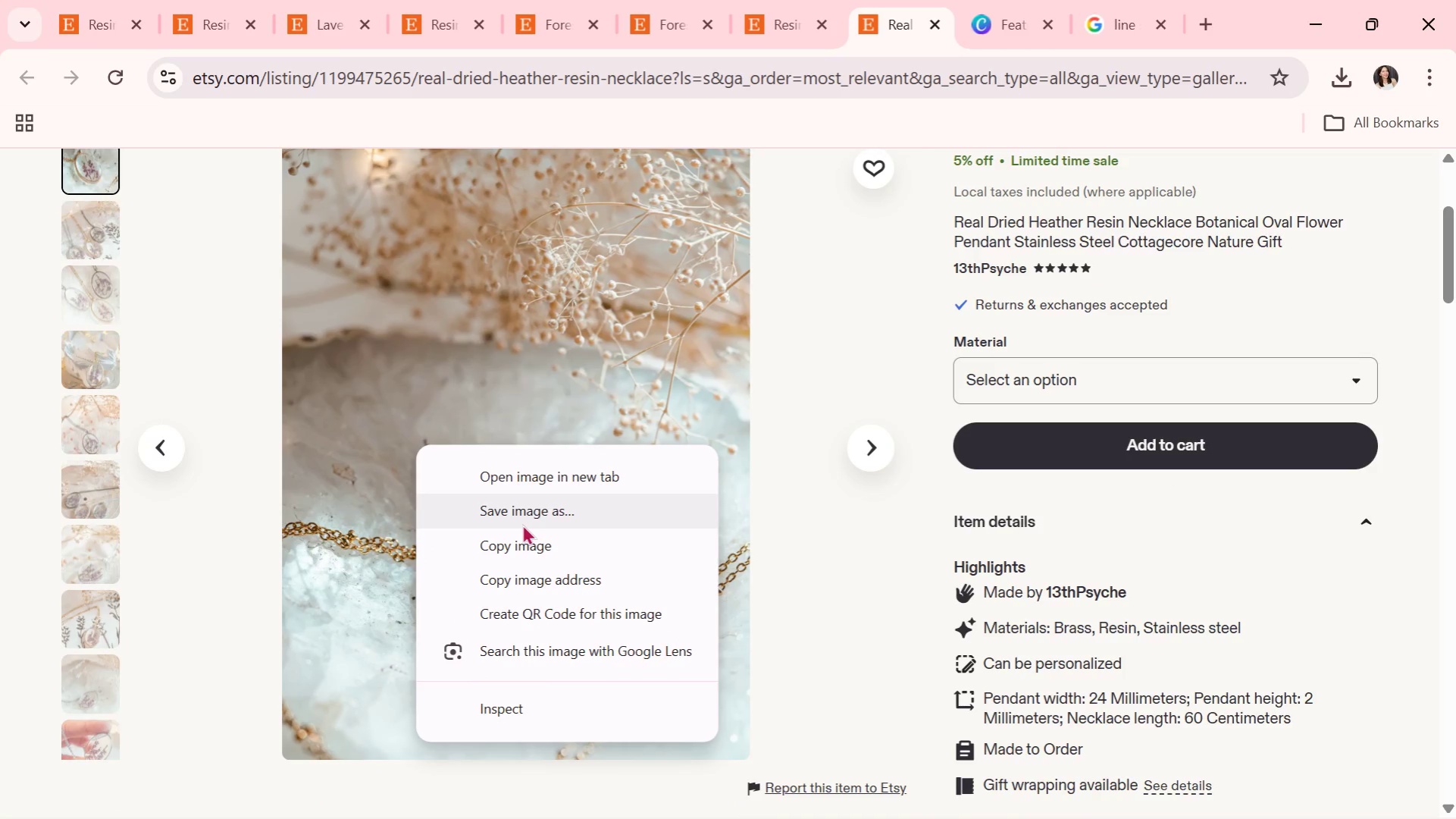 
left_click([522, 524])
 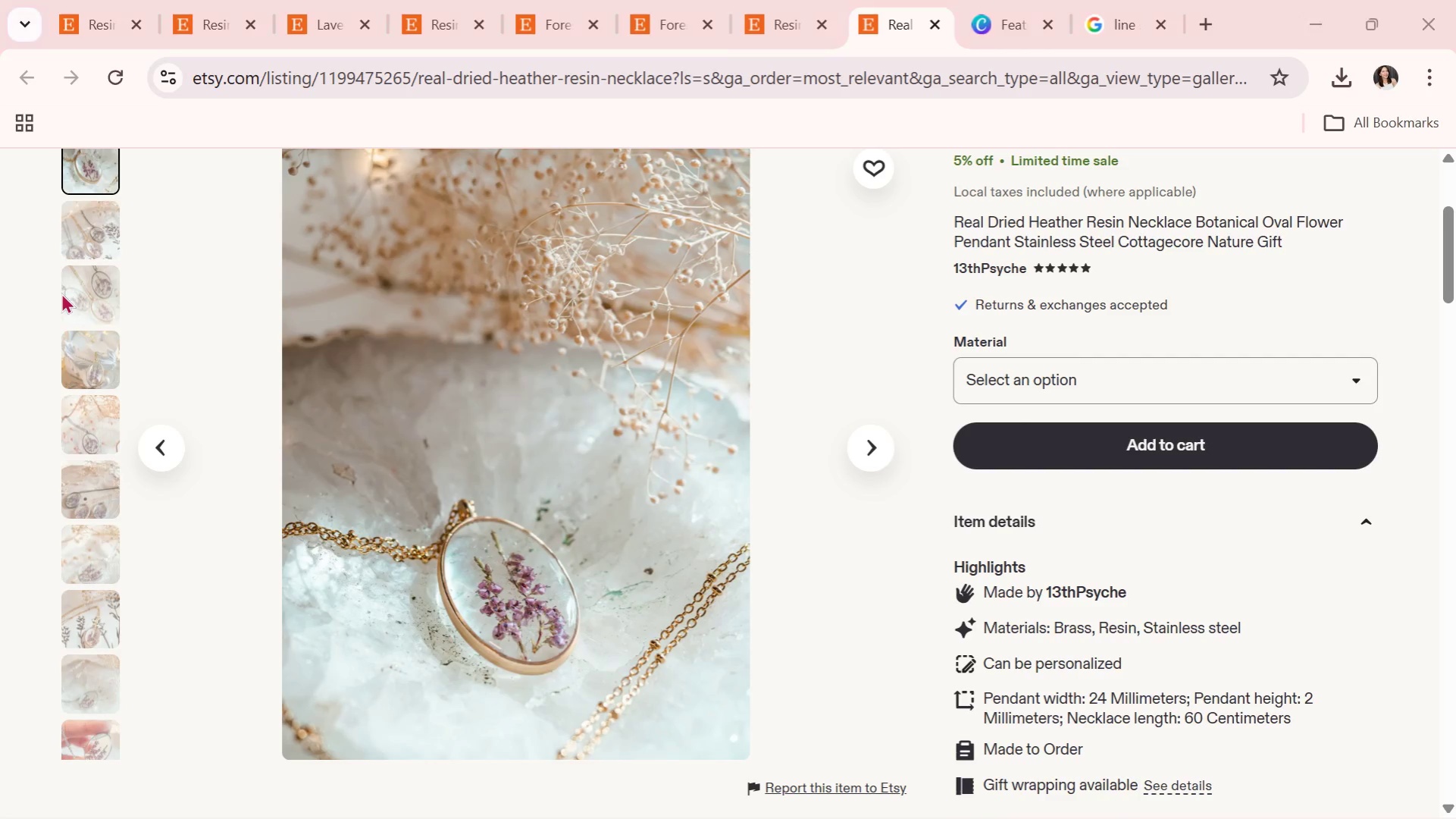 
left_click([107, 260])
 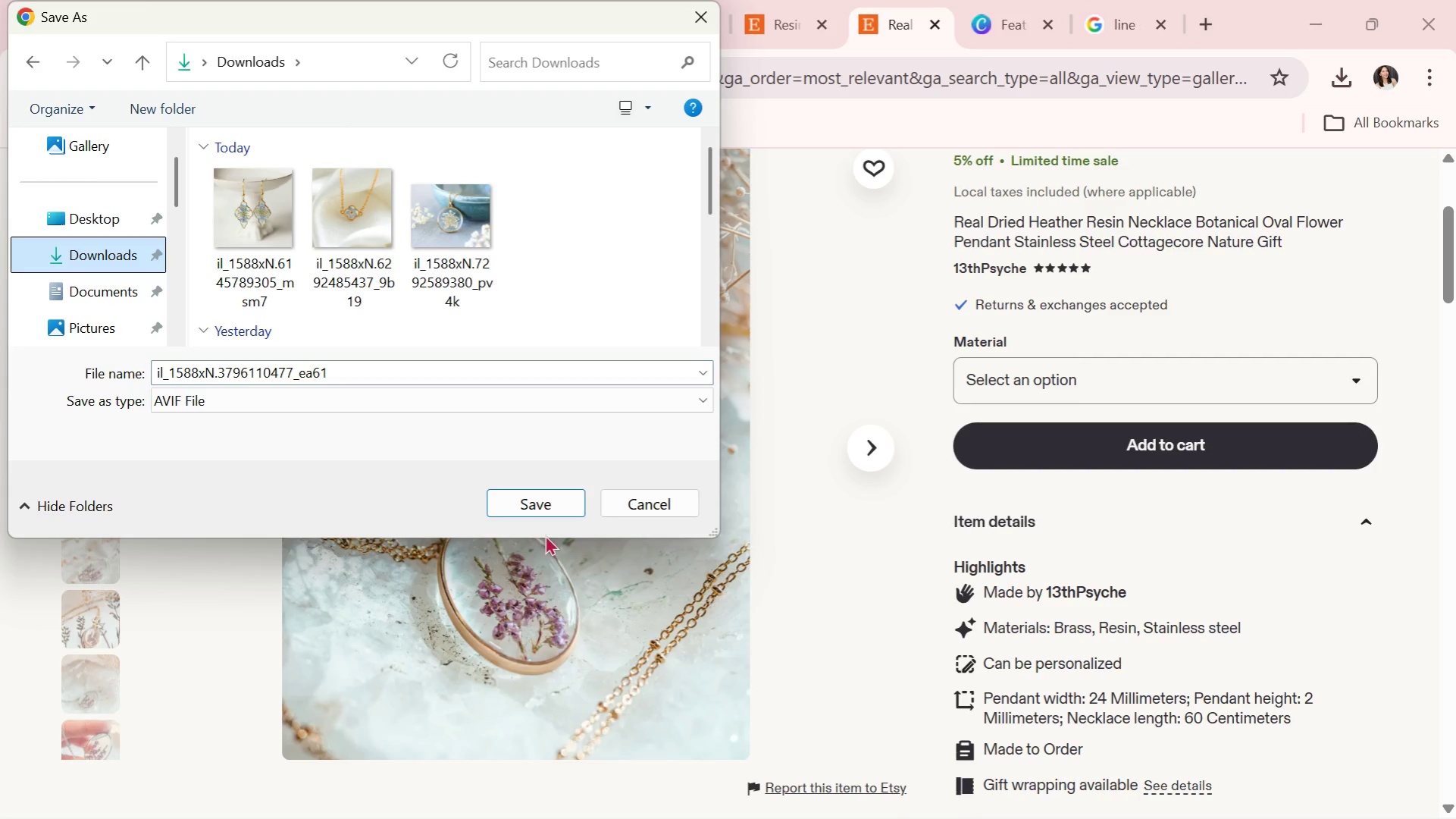 
left_click([549, 508])
 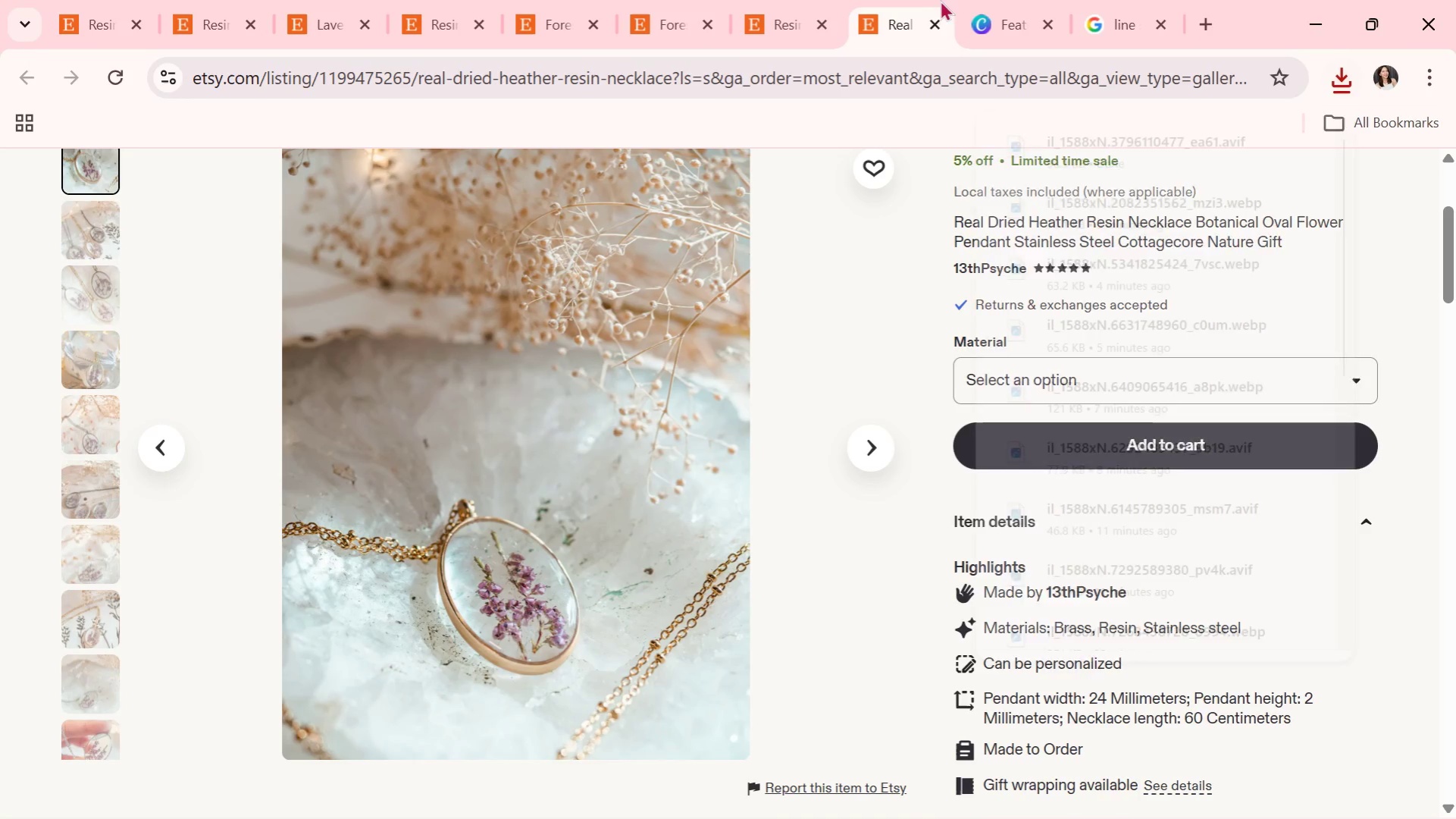 
left_click([979, 0])
 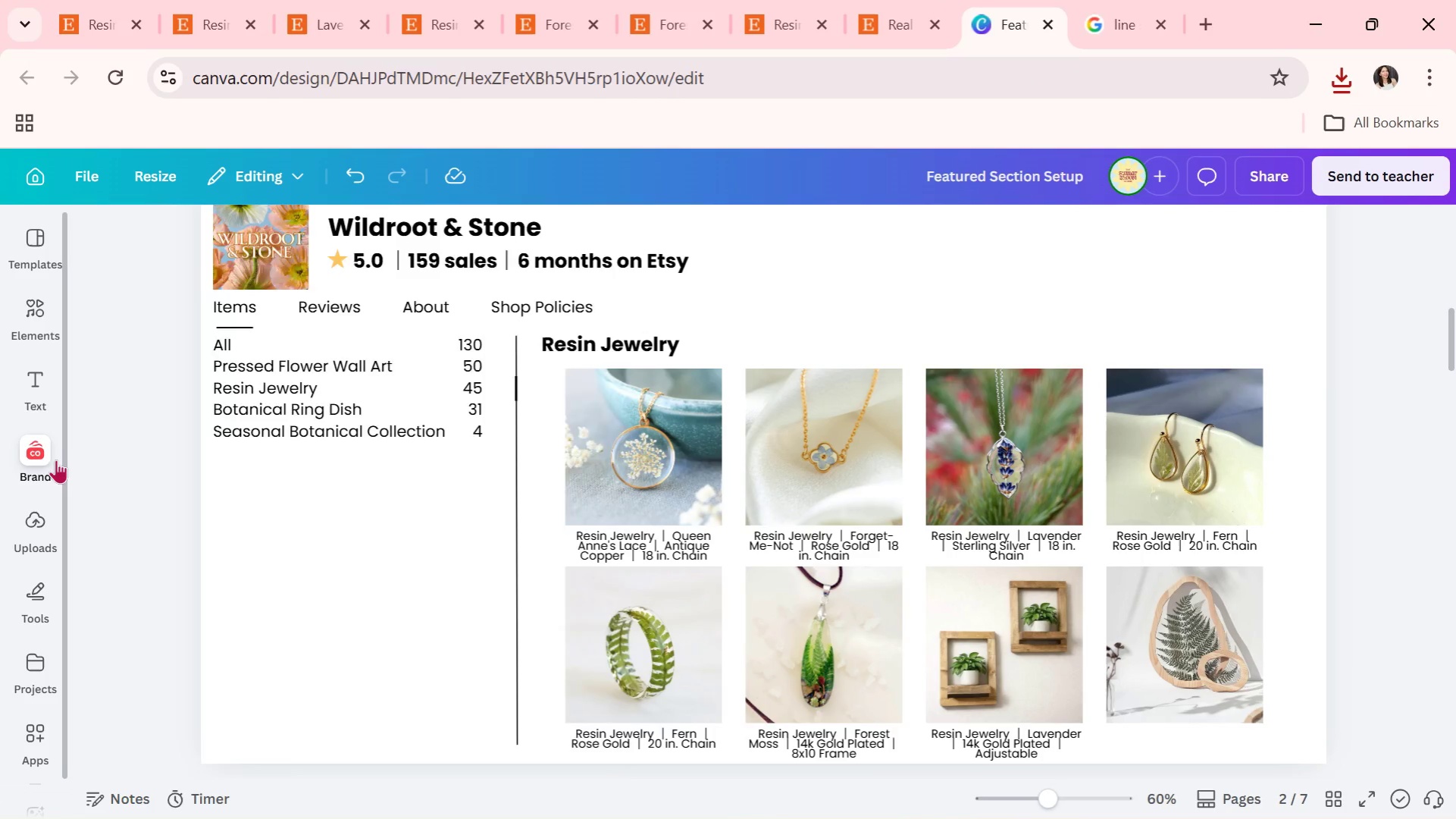 
left_click([43, 514])
 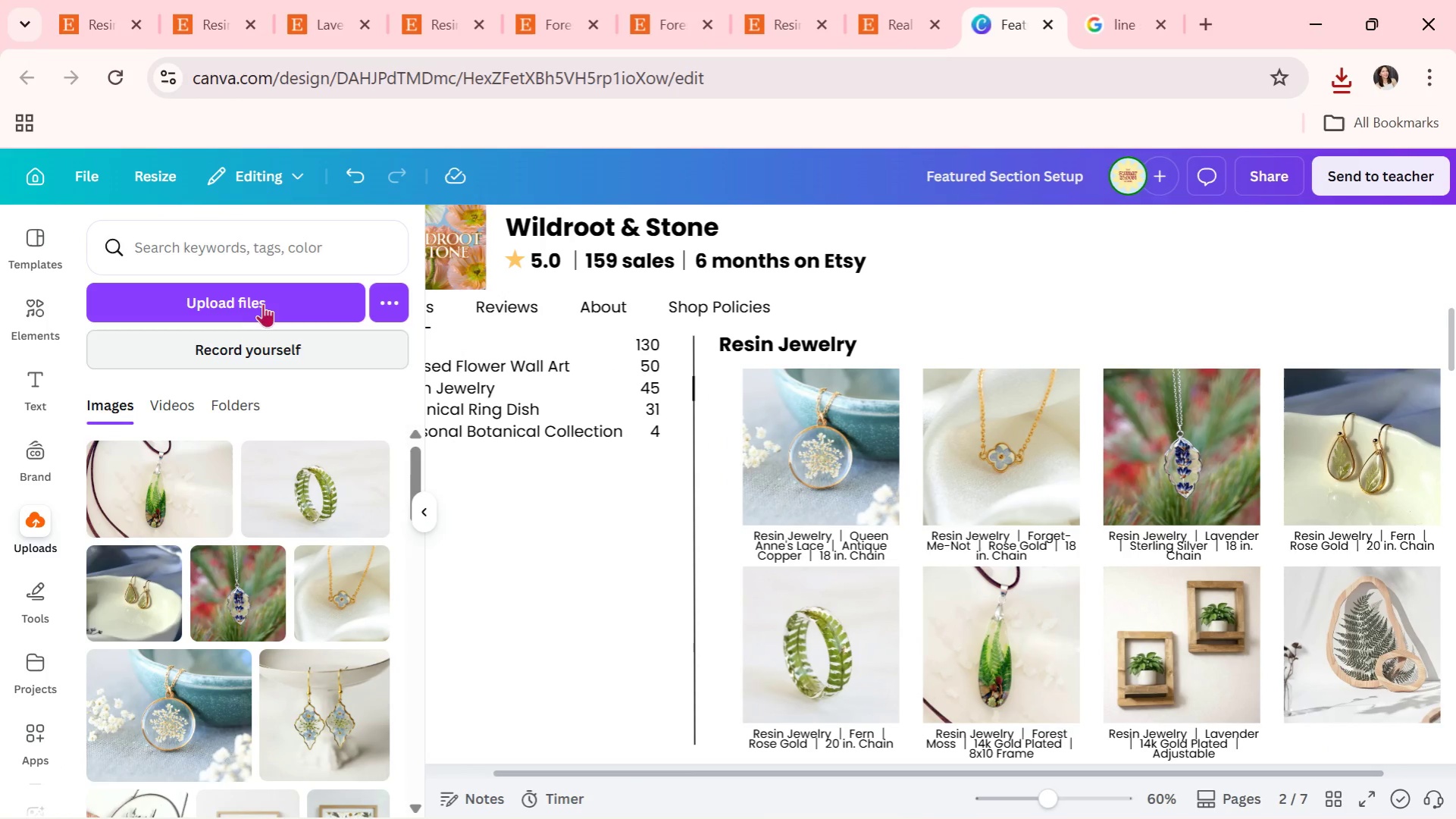 
left_click([265, 301])
 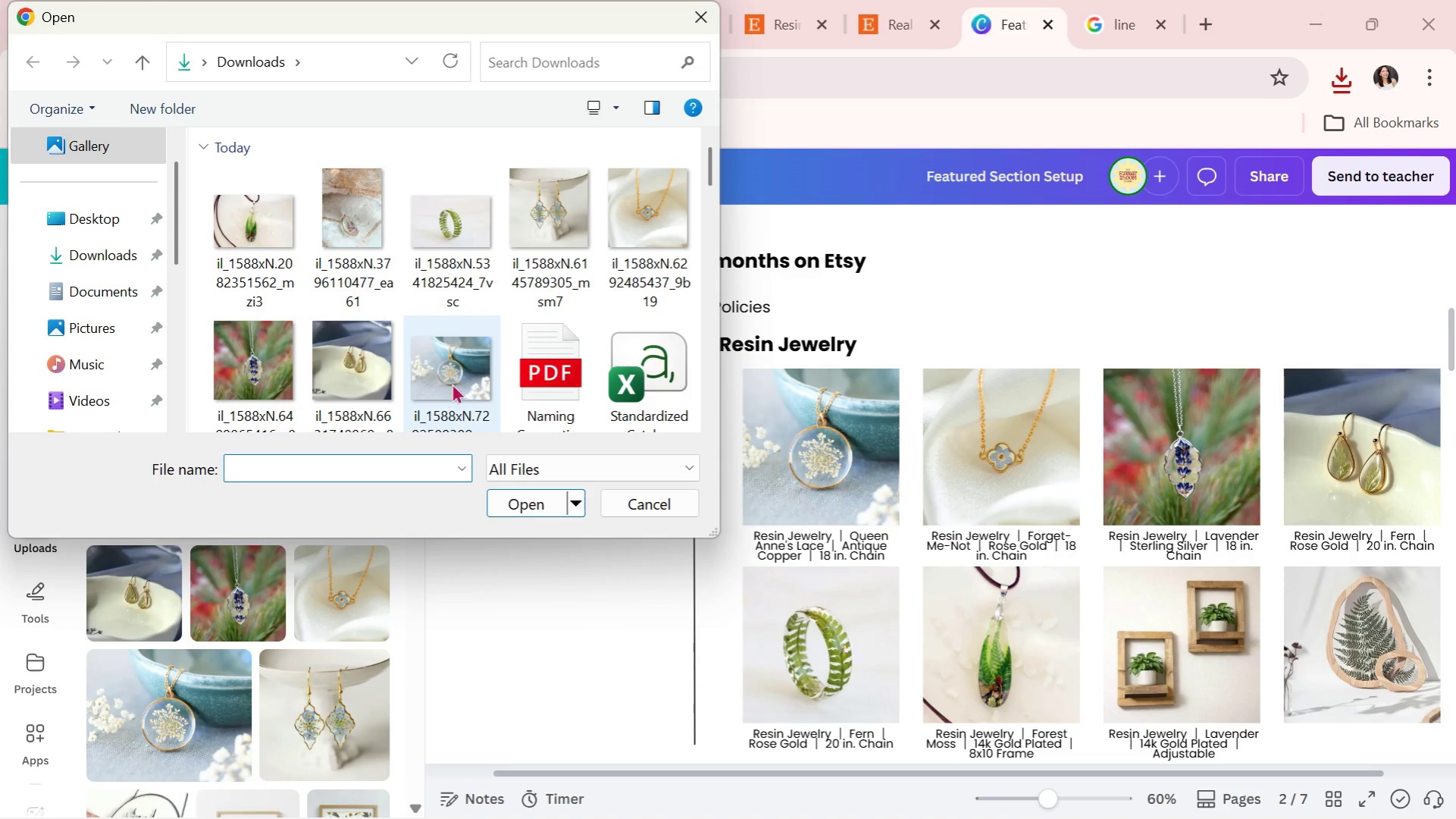 
wait(6.27)
 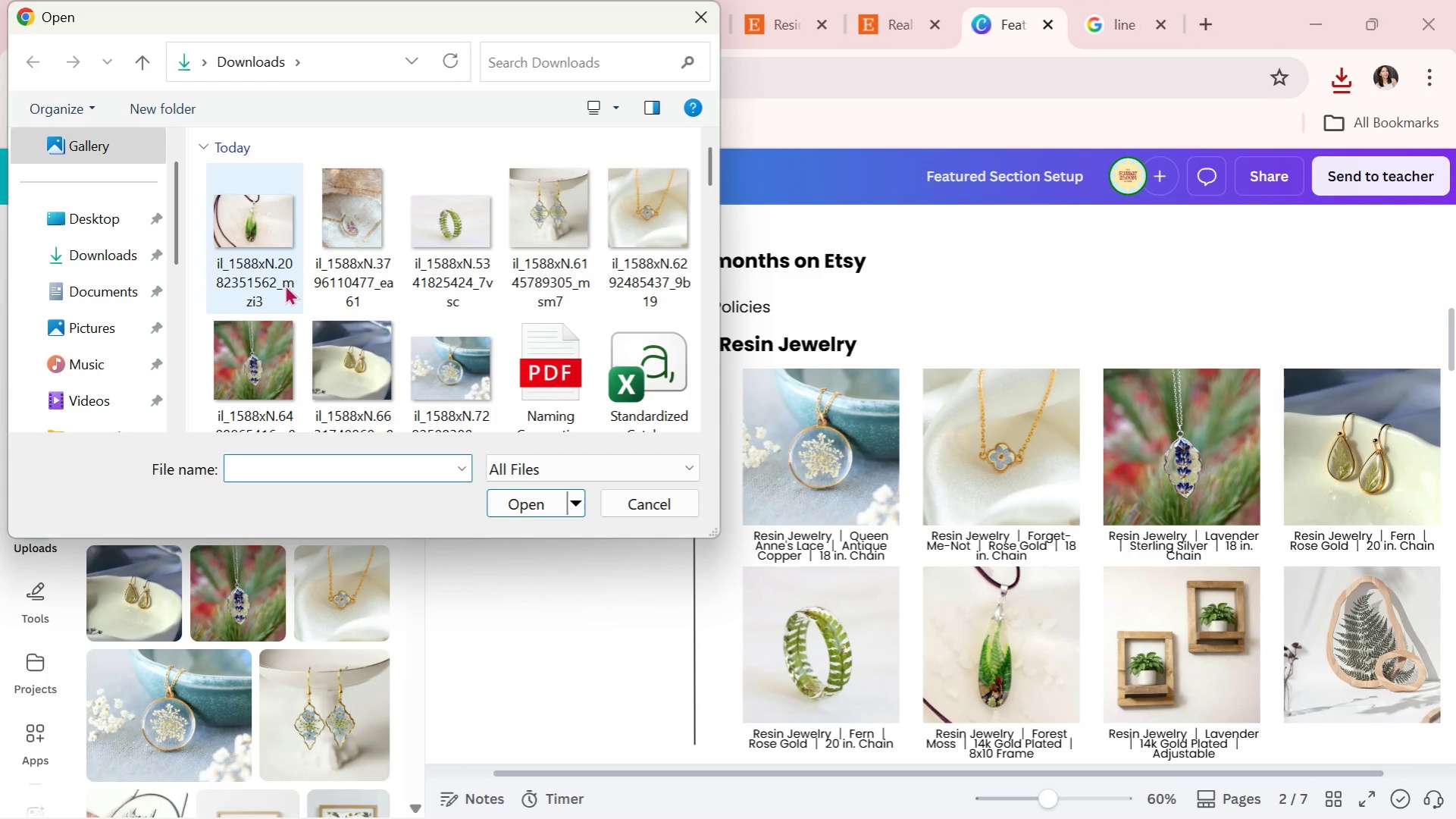 
double_click([338, 222])
 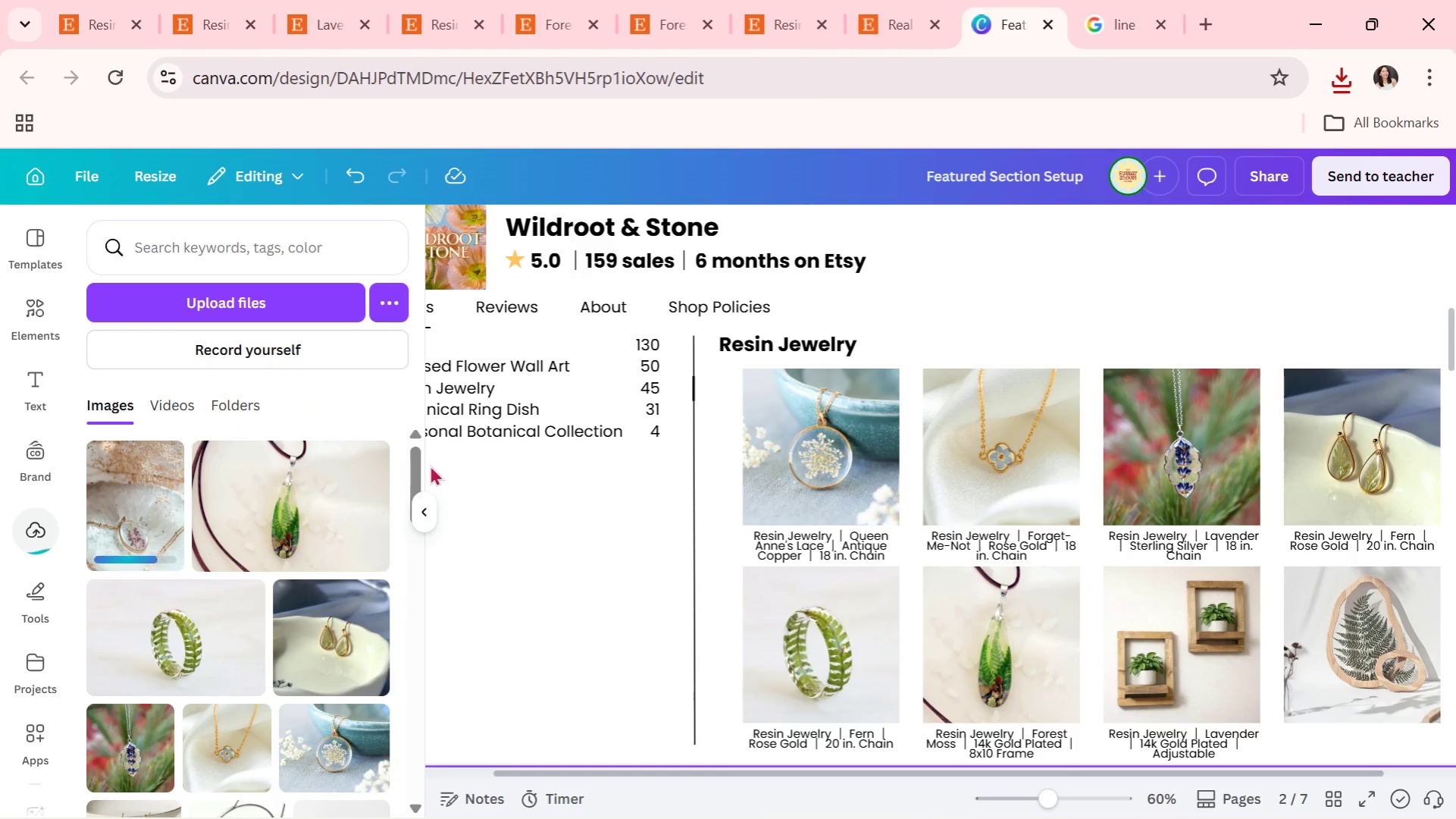 
left_click_drag(start_coordinate=[145, 503], to_coordinate=[1209, 661])
 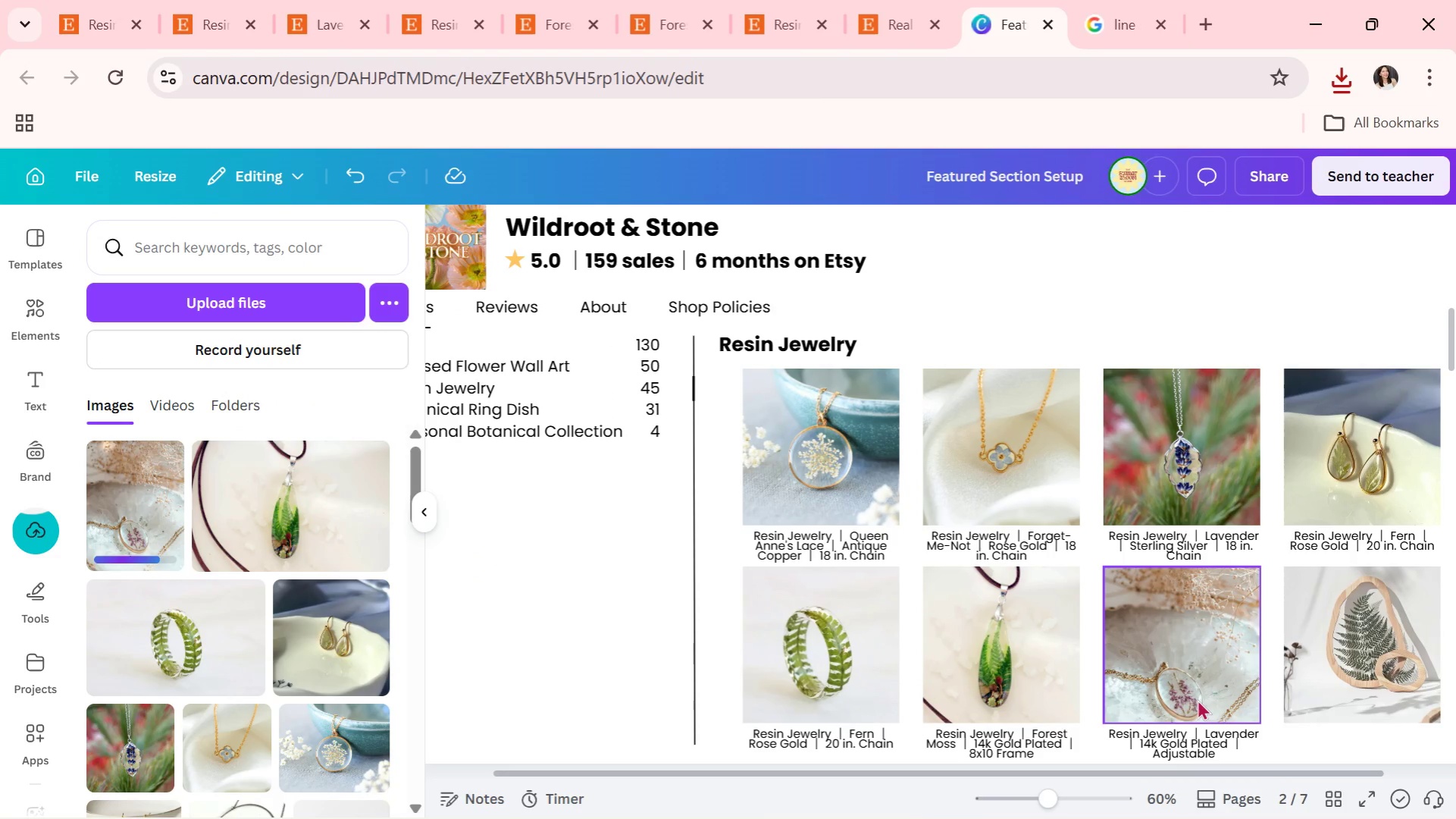 
double_click([1197, 699])
 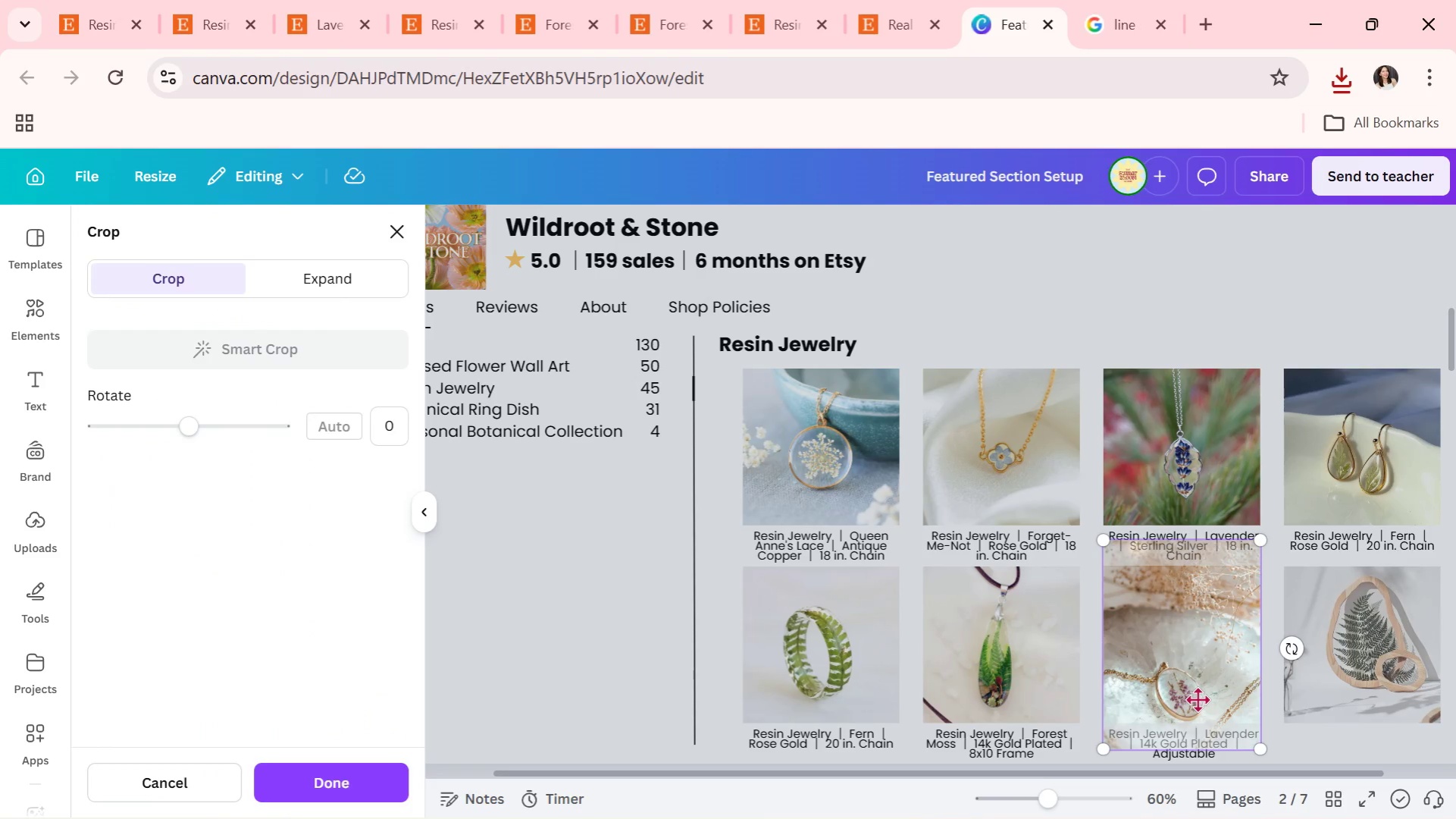 
left_click_drag(start_coordinate=[1197, 699], to_coordinate=[1212, 610])
 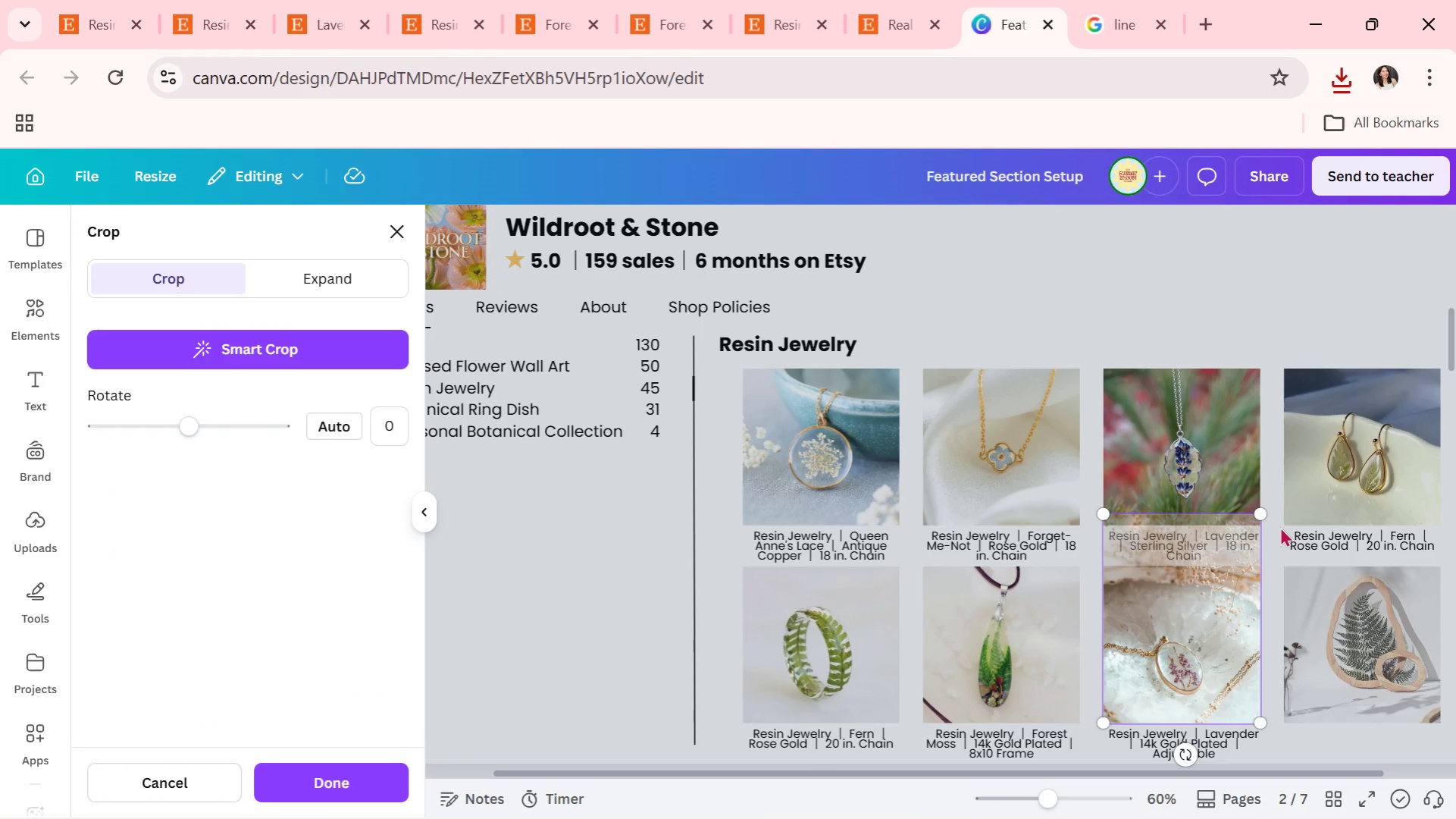 
left_click_drag(start_coordinate=[1264, 514], to_coordinate=[1313, 495])
 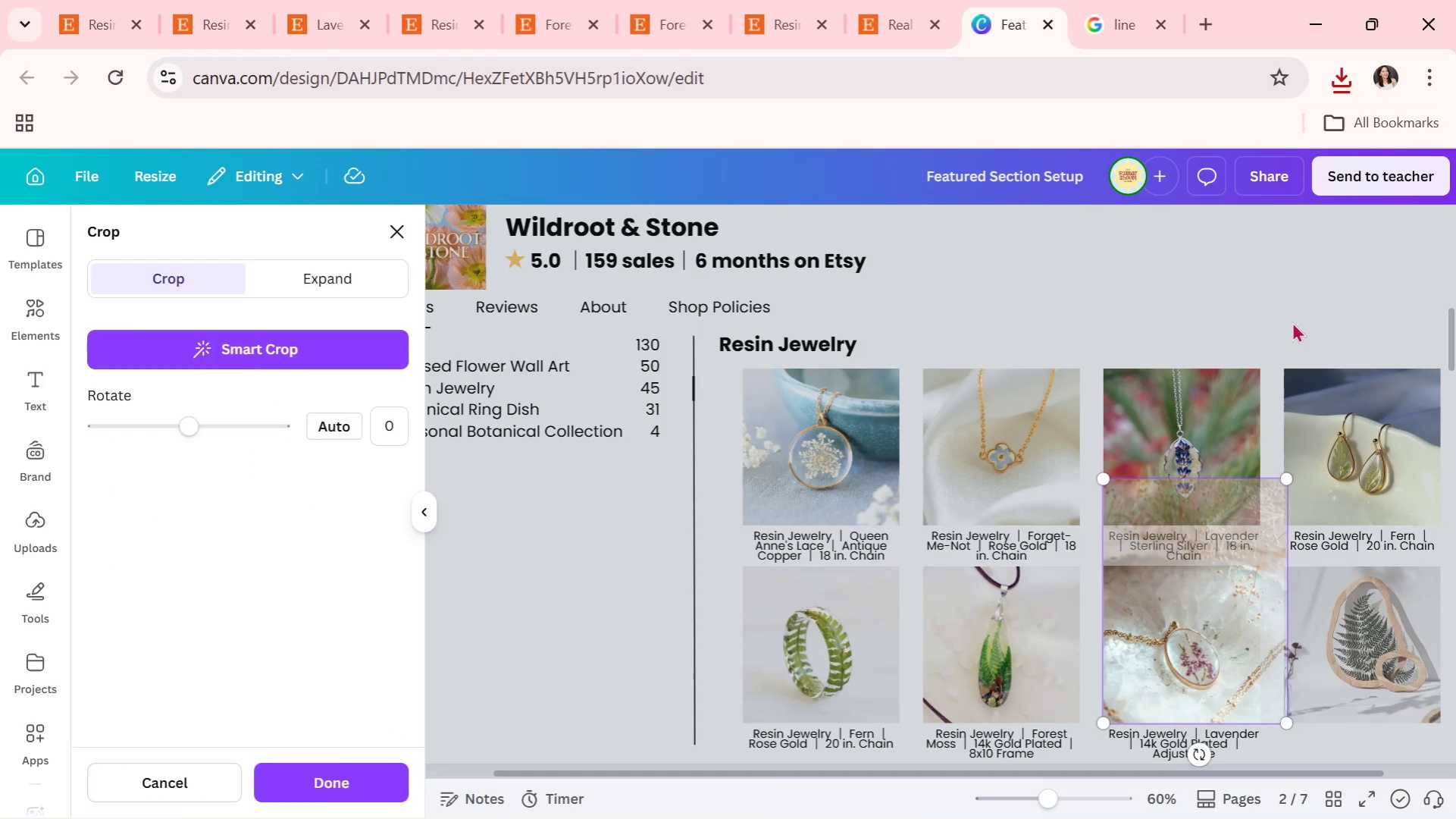 
left_click([1292, 314])
 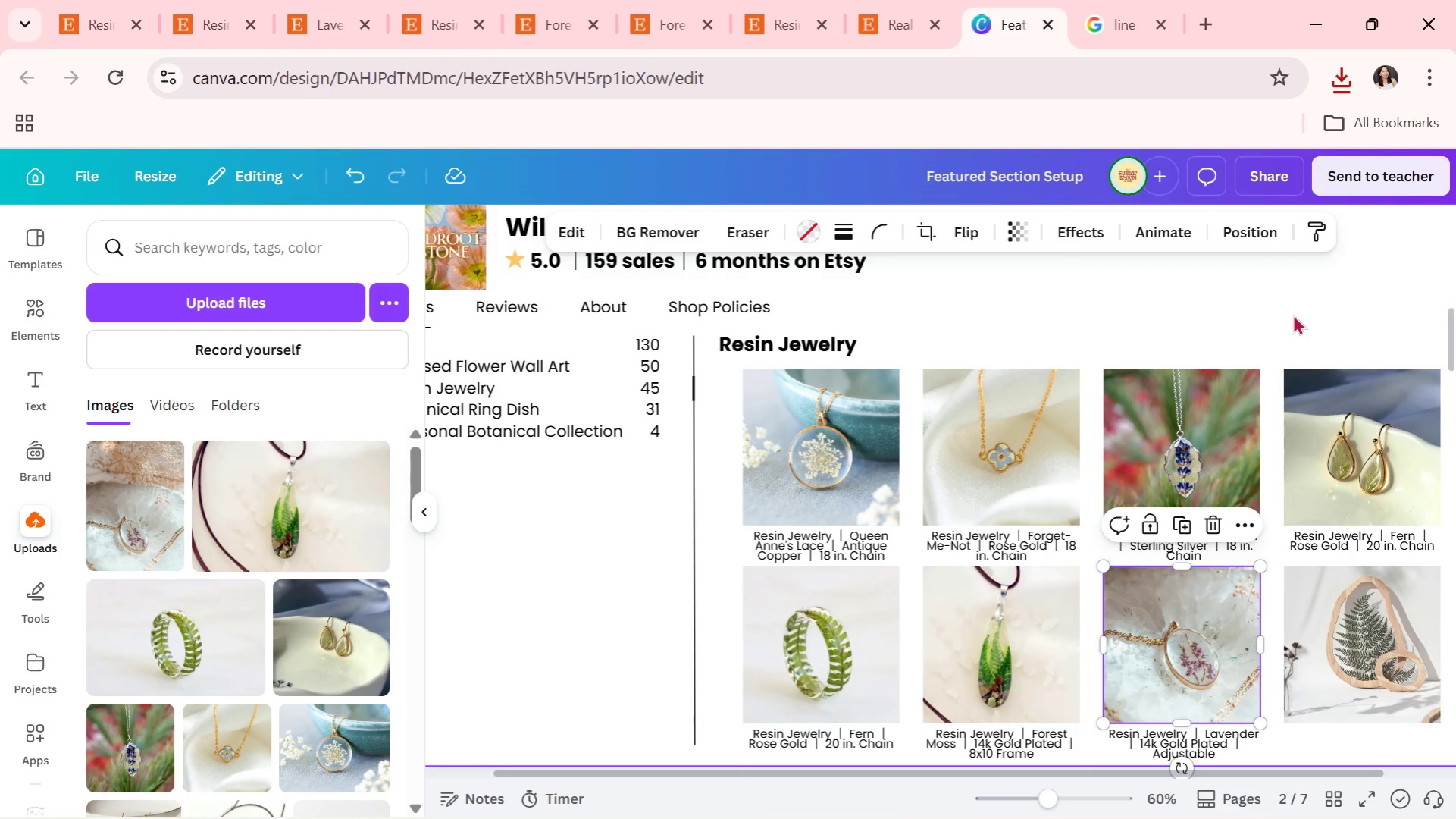 
double_click([1292, 314])
 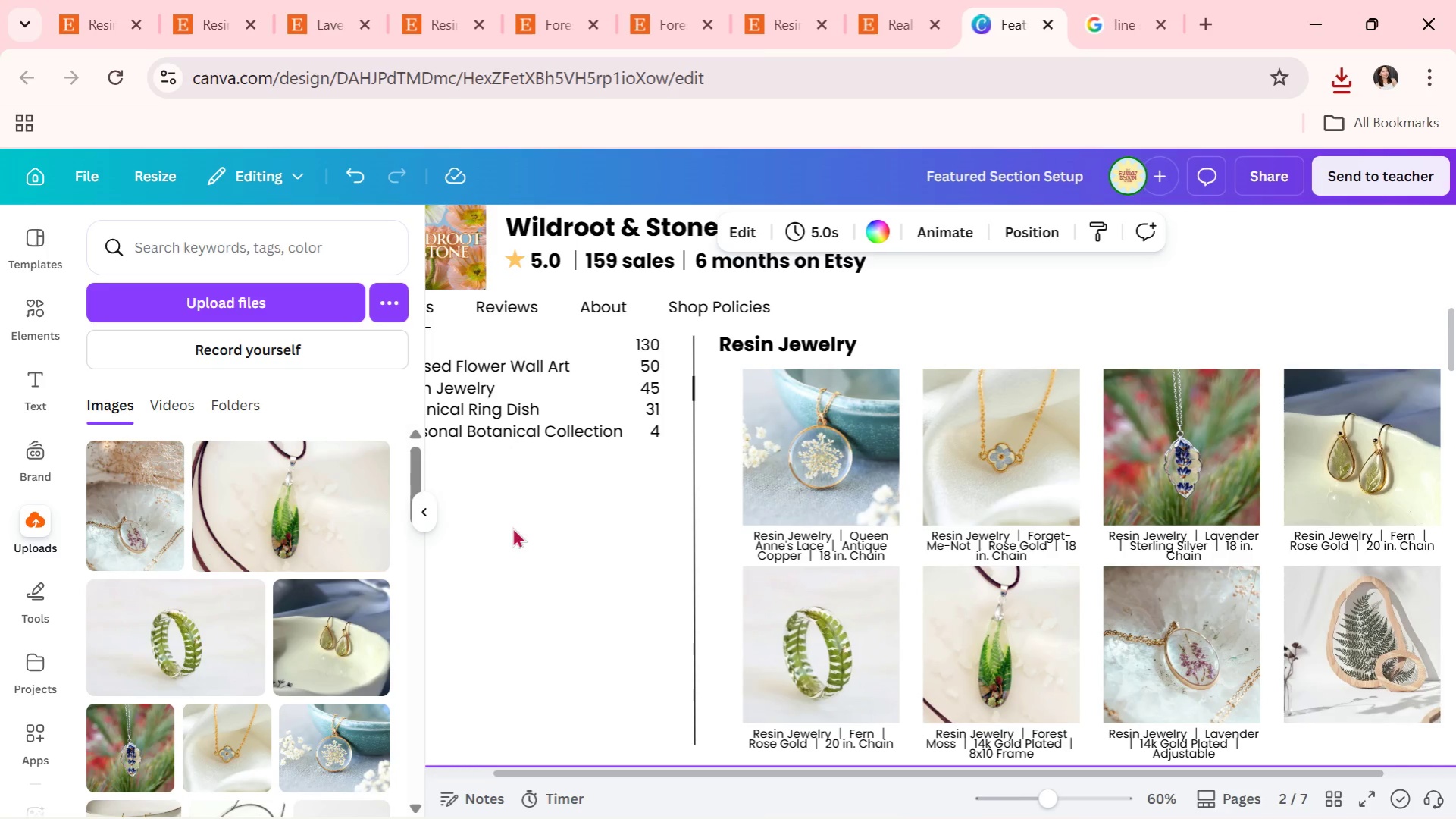 
left_click([429, 504])
 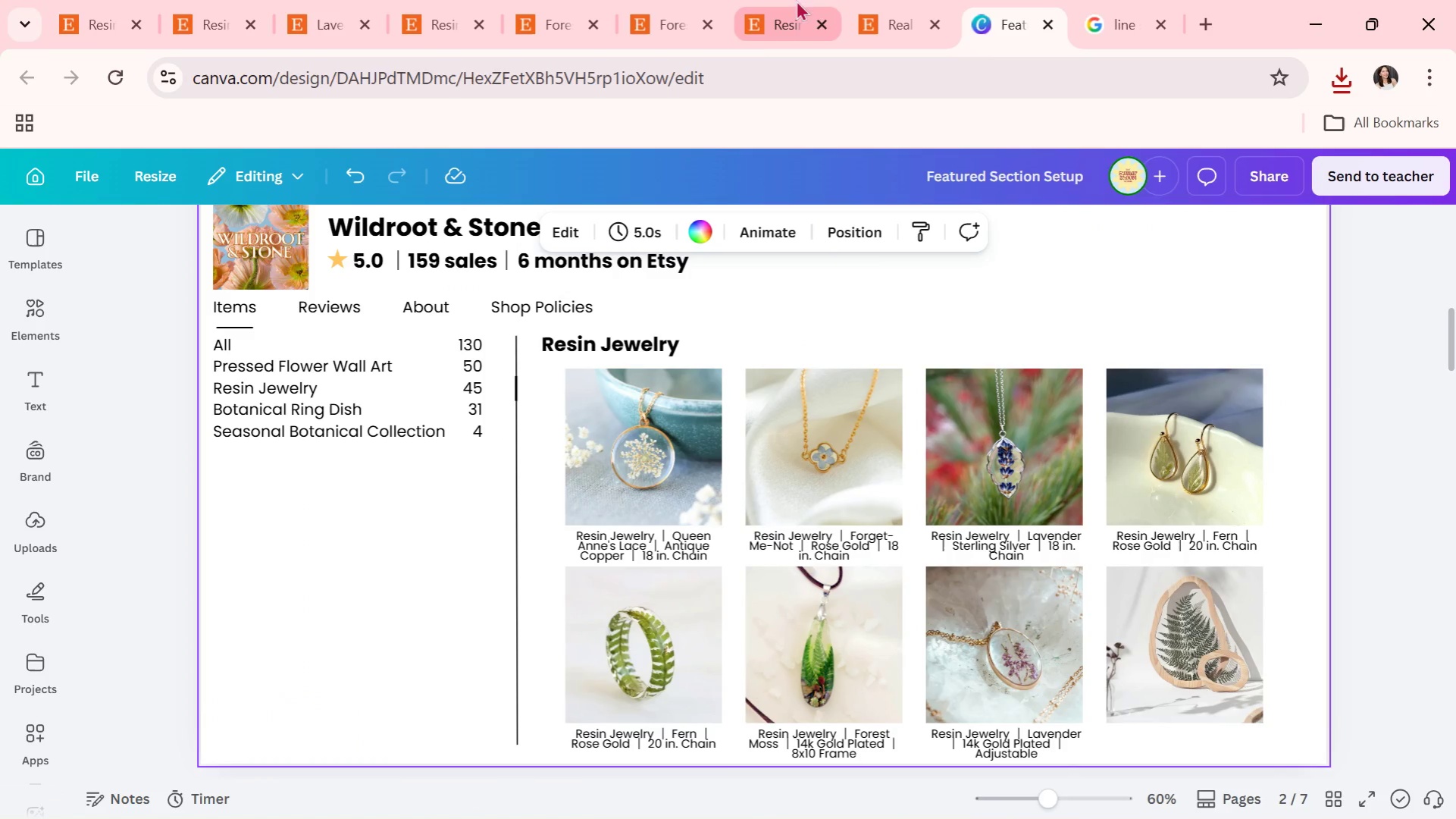 
left_click([875, 0])
 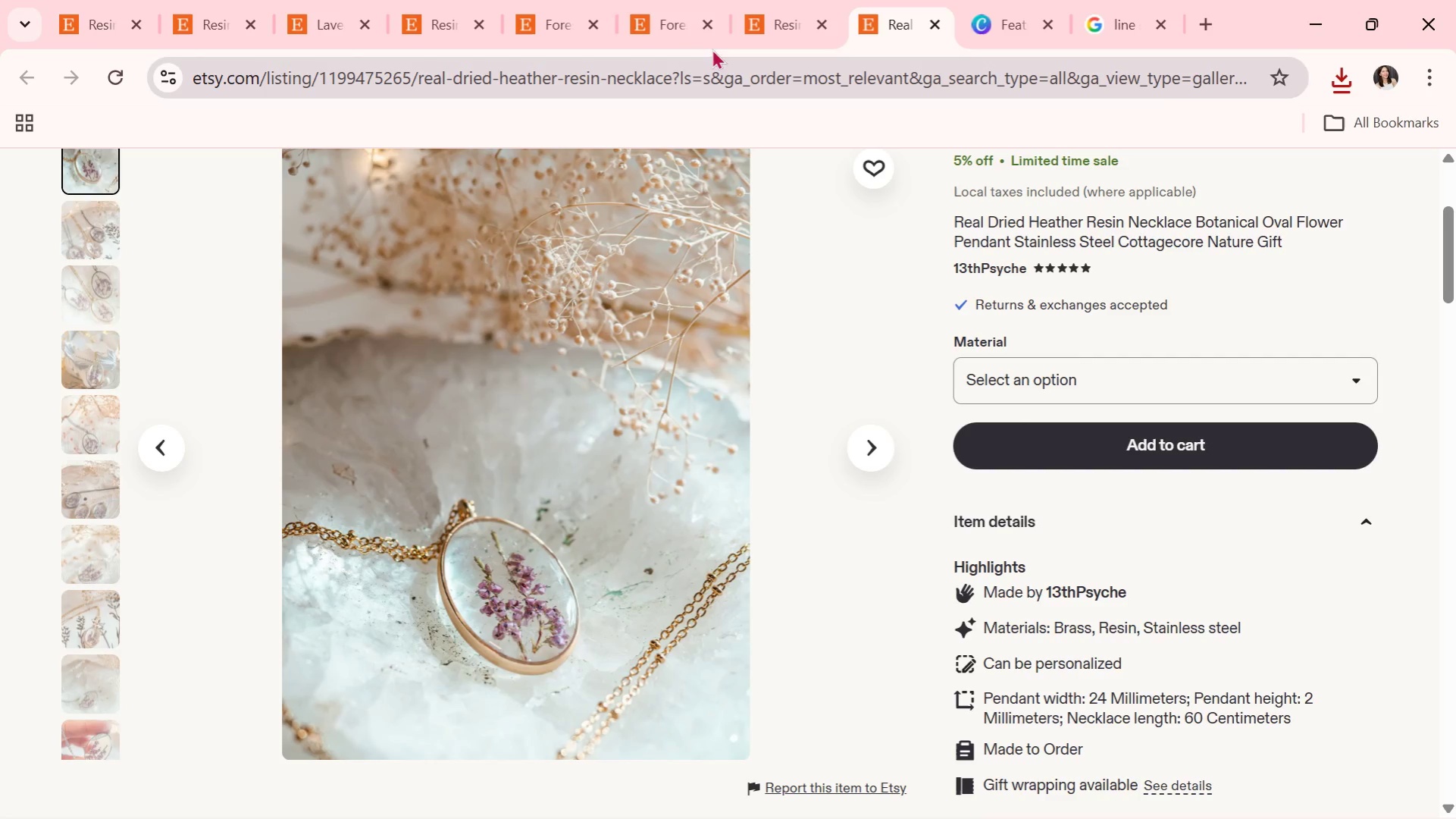 
left_click([737, 4])
 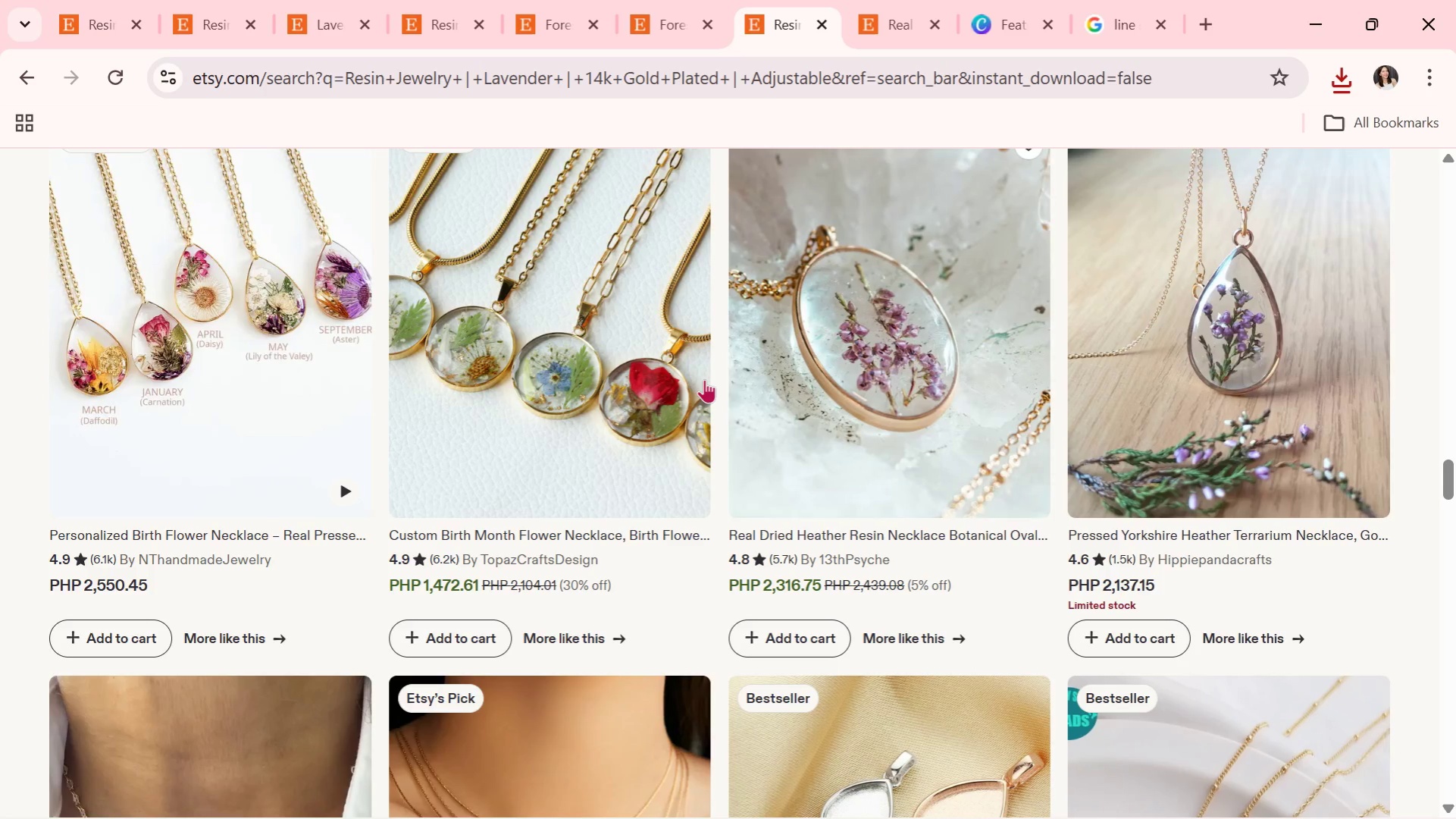 
scroll: coordinate [704, 379], scroll_direction: down, amount: 3.0
 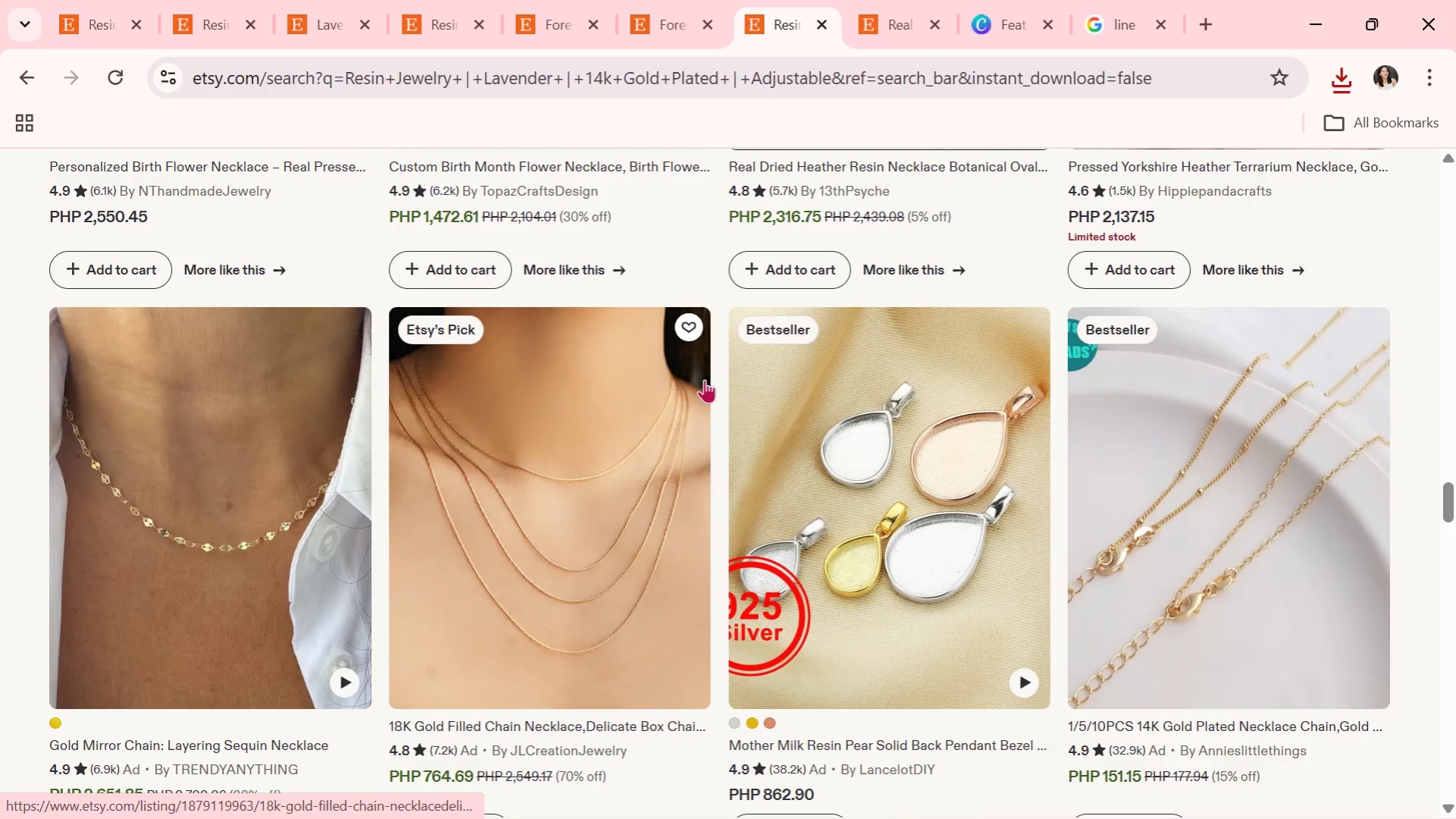 
key(Alt+AltLeft)
 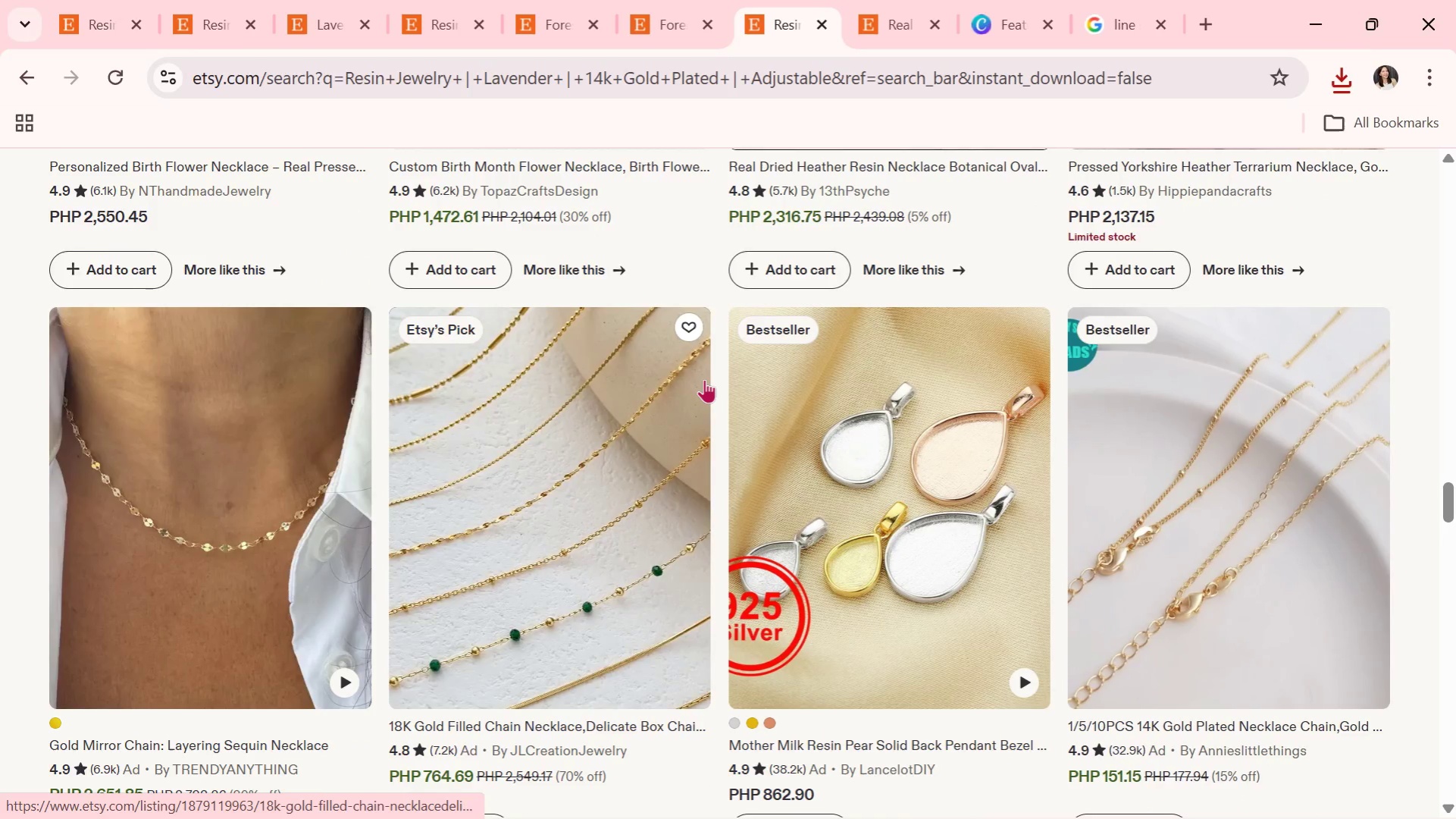 
key(Alt+Tab)
 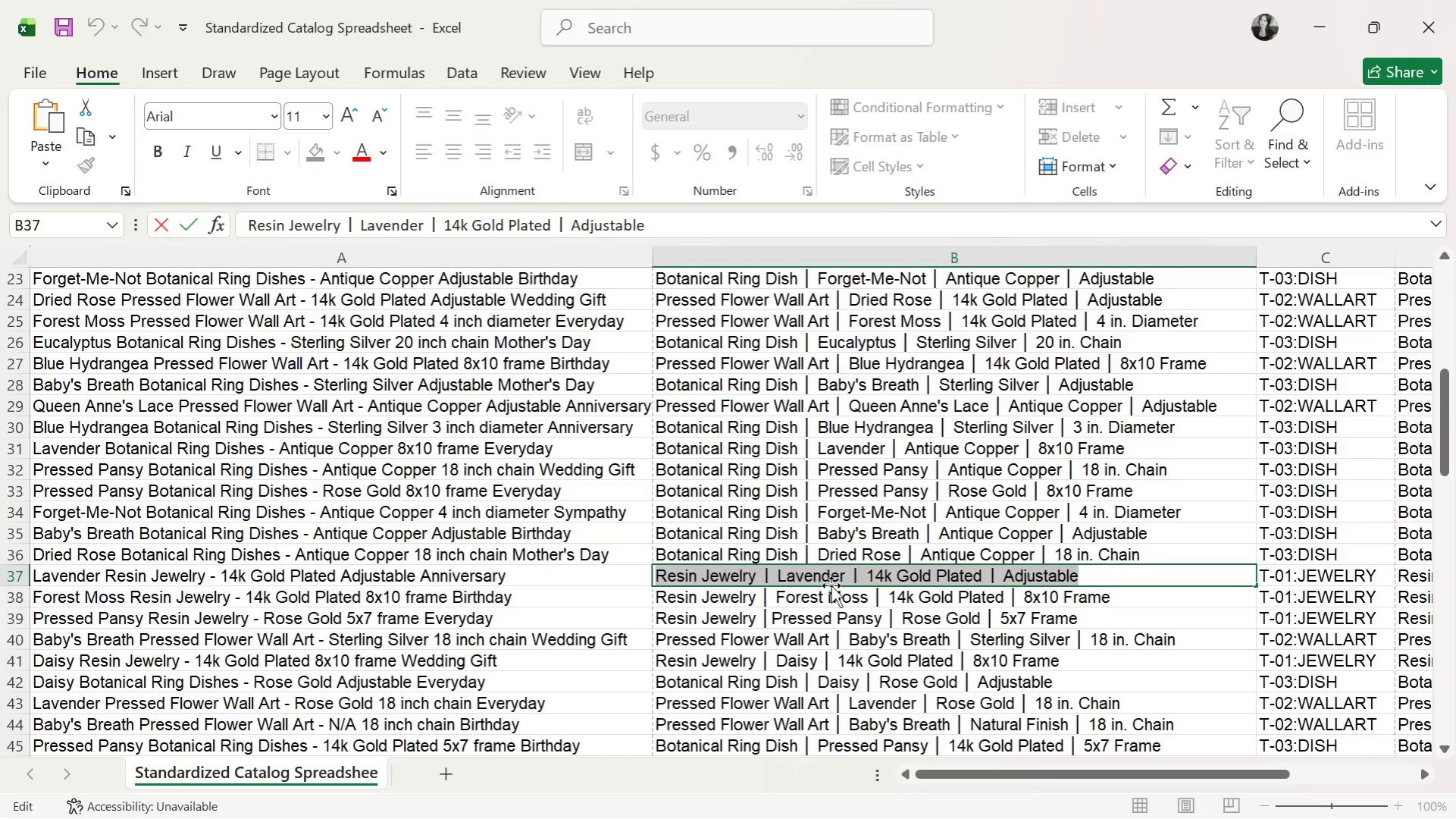 
left_click([784, 595])
 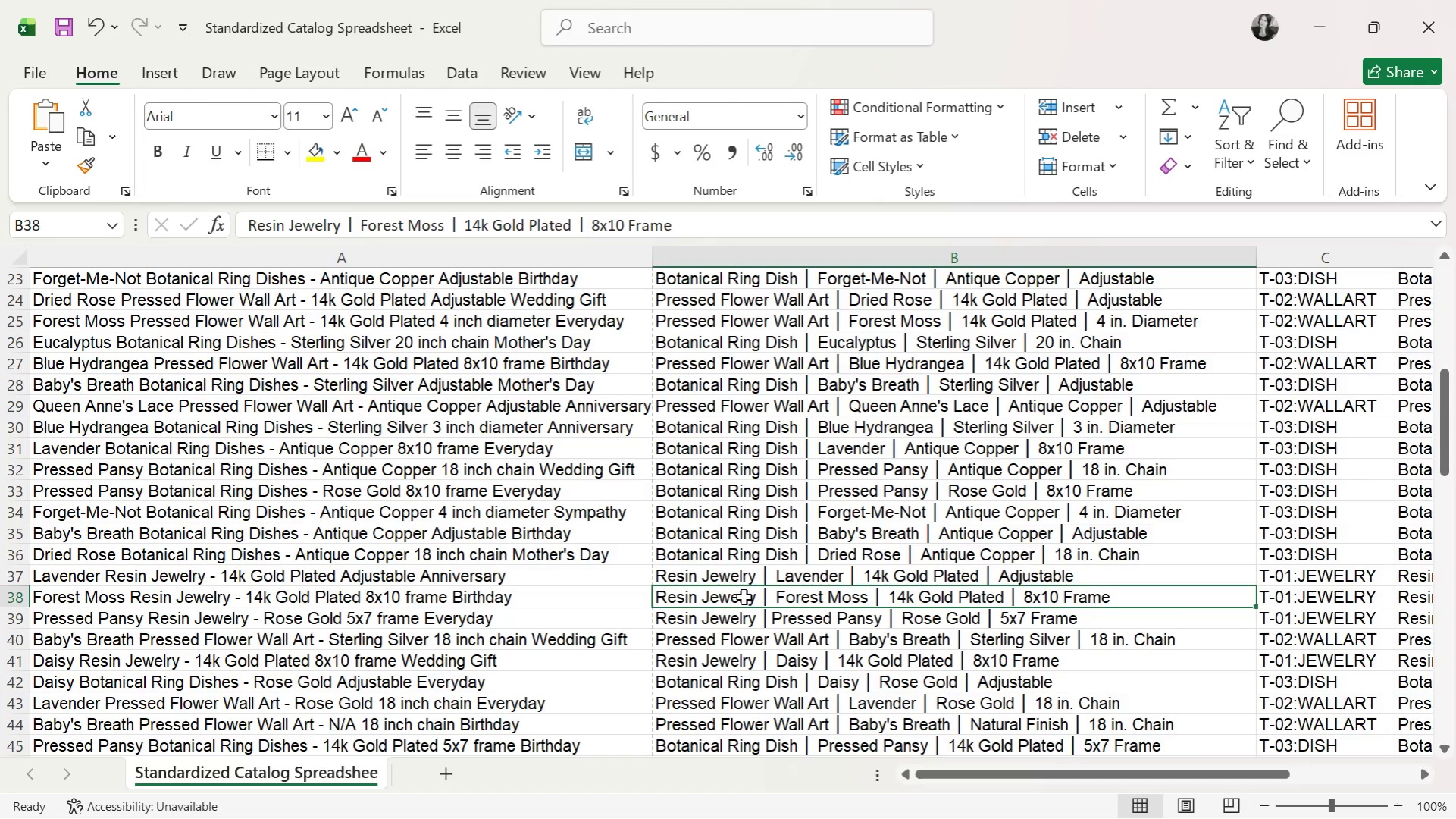 
double_click([744, 597])
 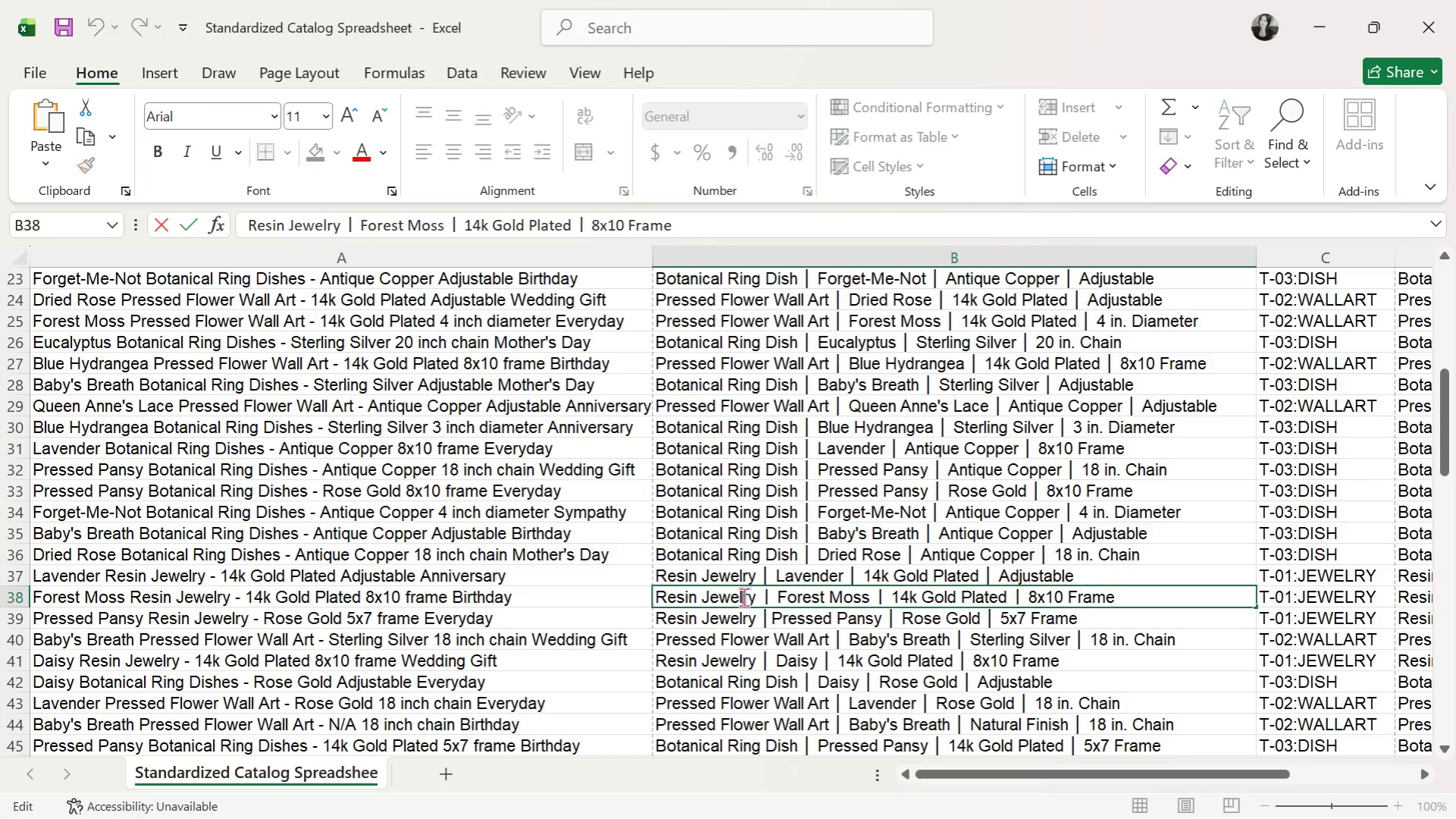 
triple_click([744, 597])
 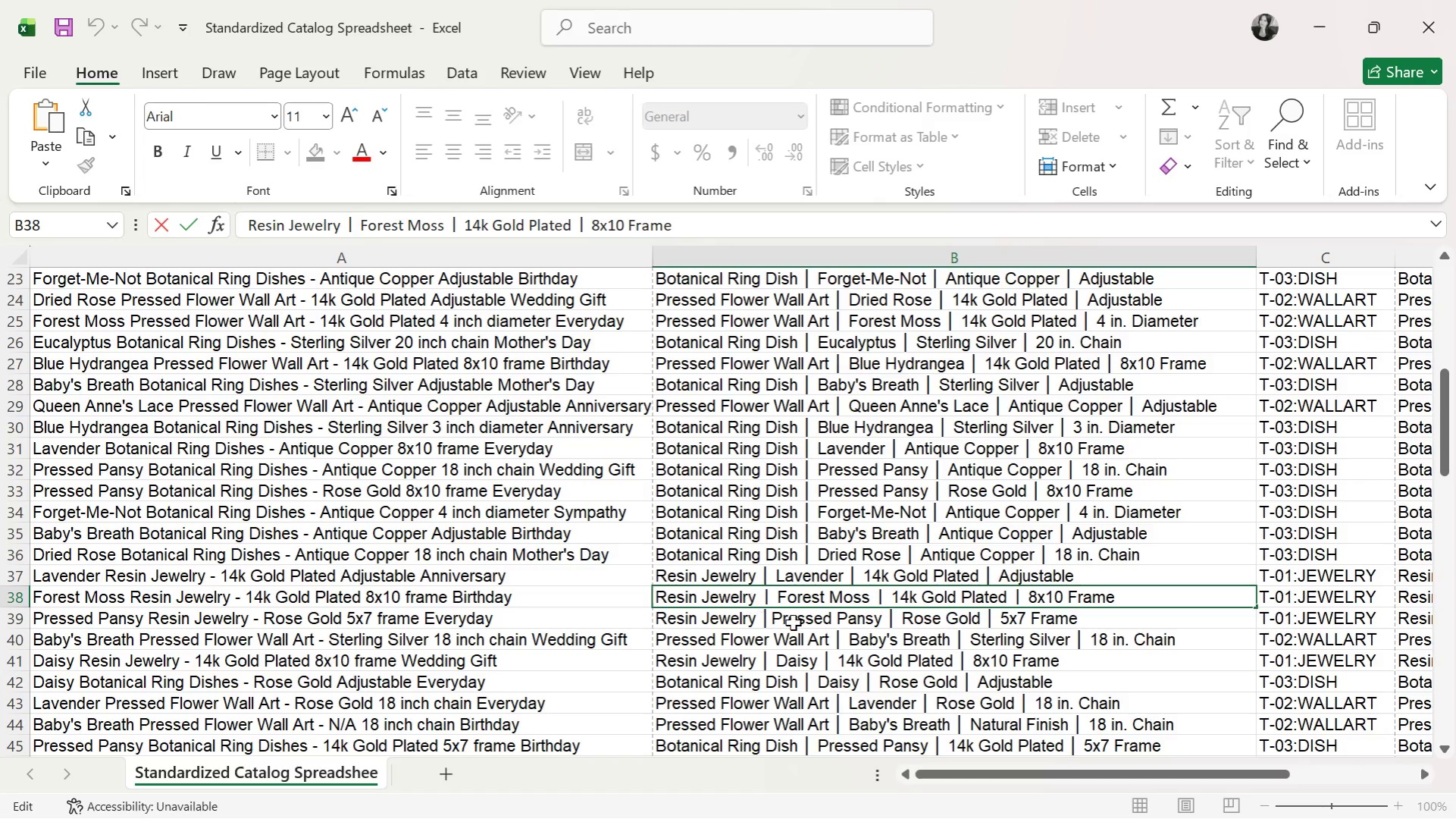 
left_click([797, 626])
 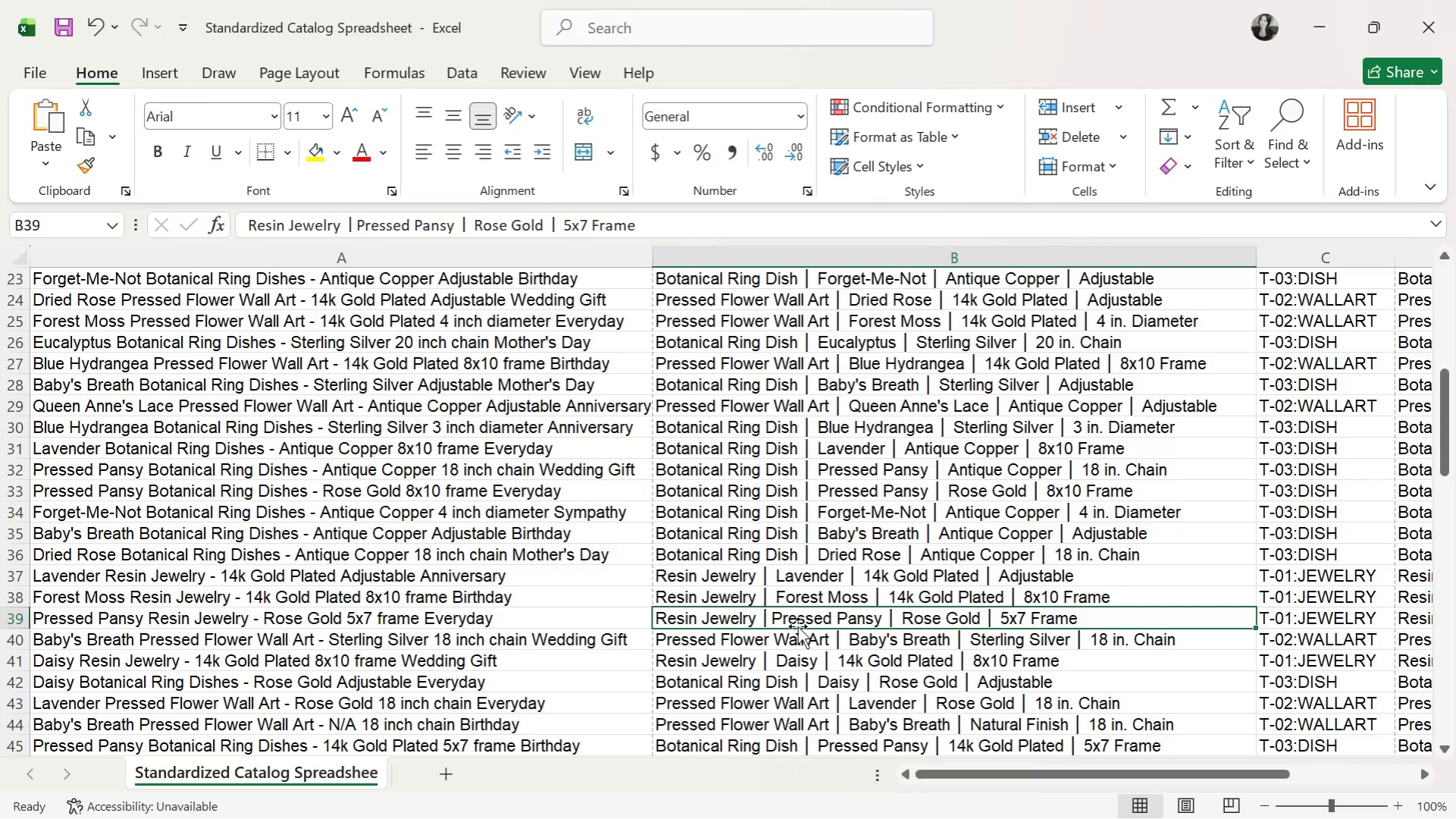 
scroll: coordinate [836, 586], scroll_direction: up, amount: 13.0
 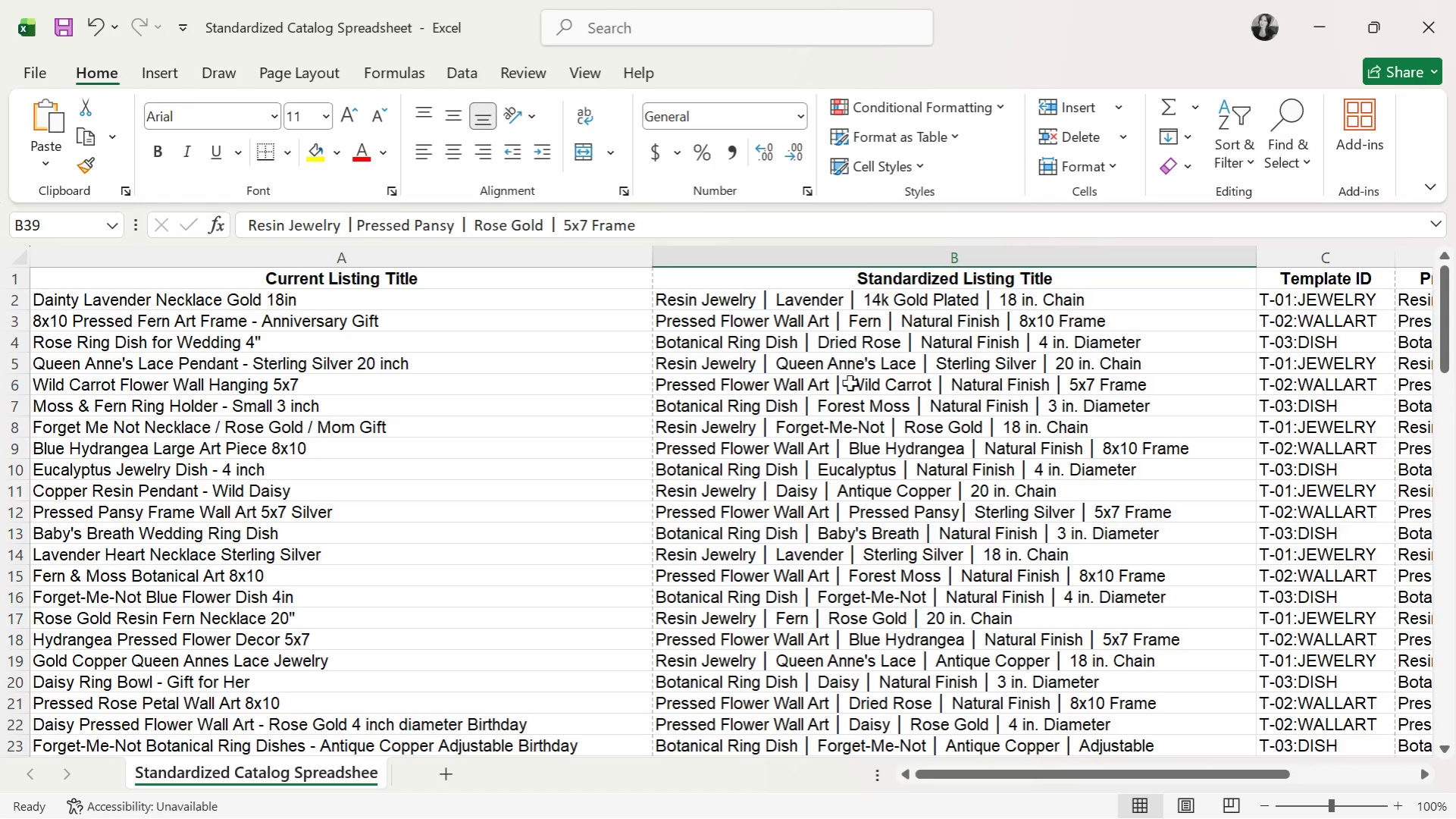 
left_click([848, 378])
 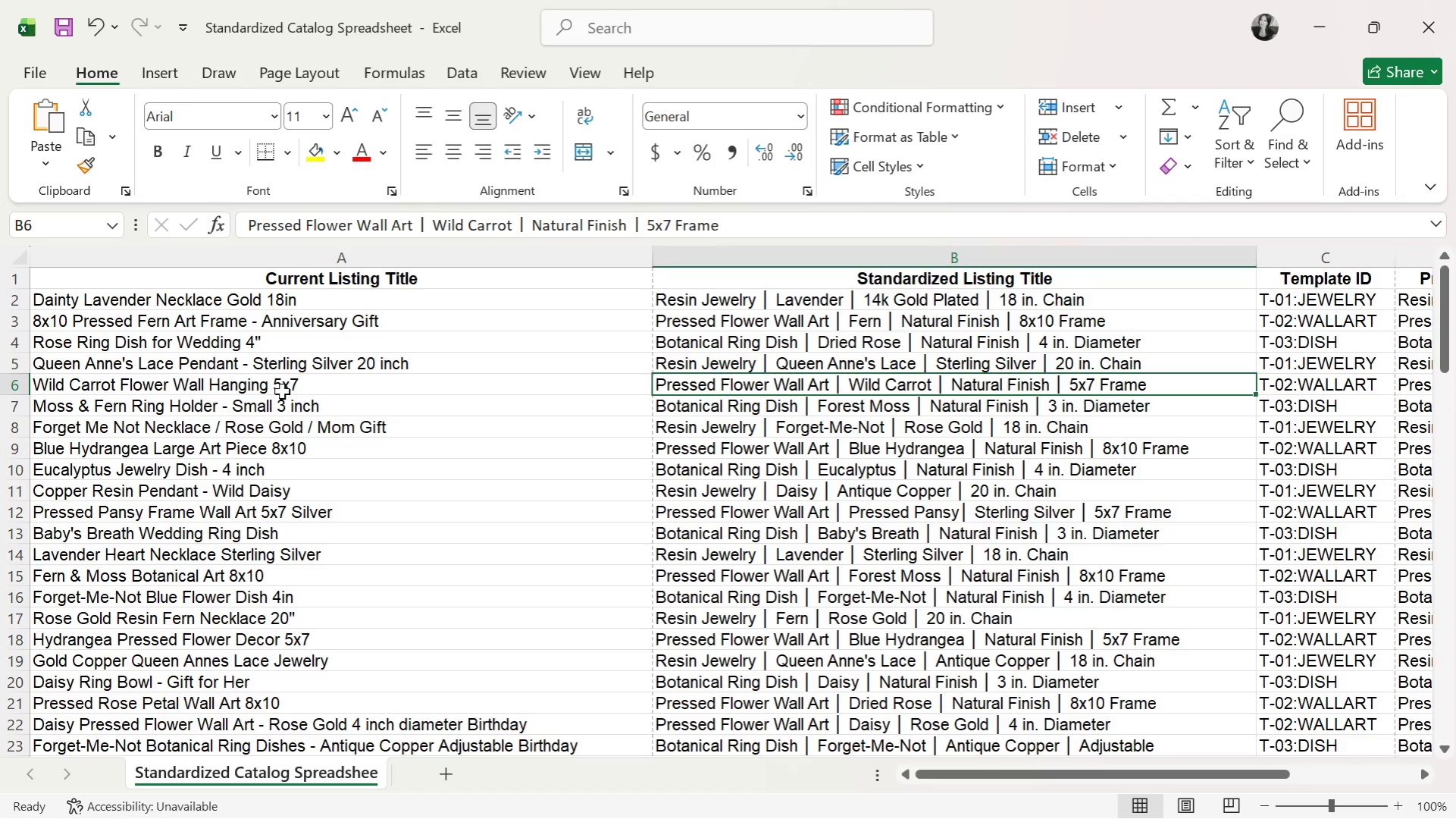 
left_click([704, 342])
 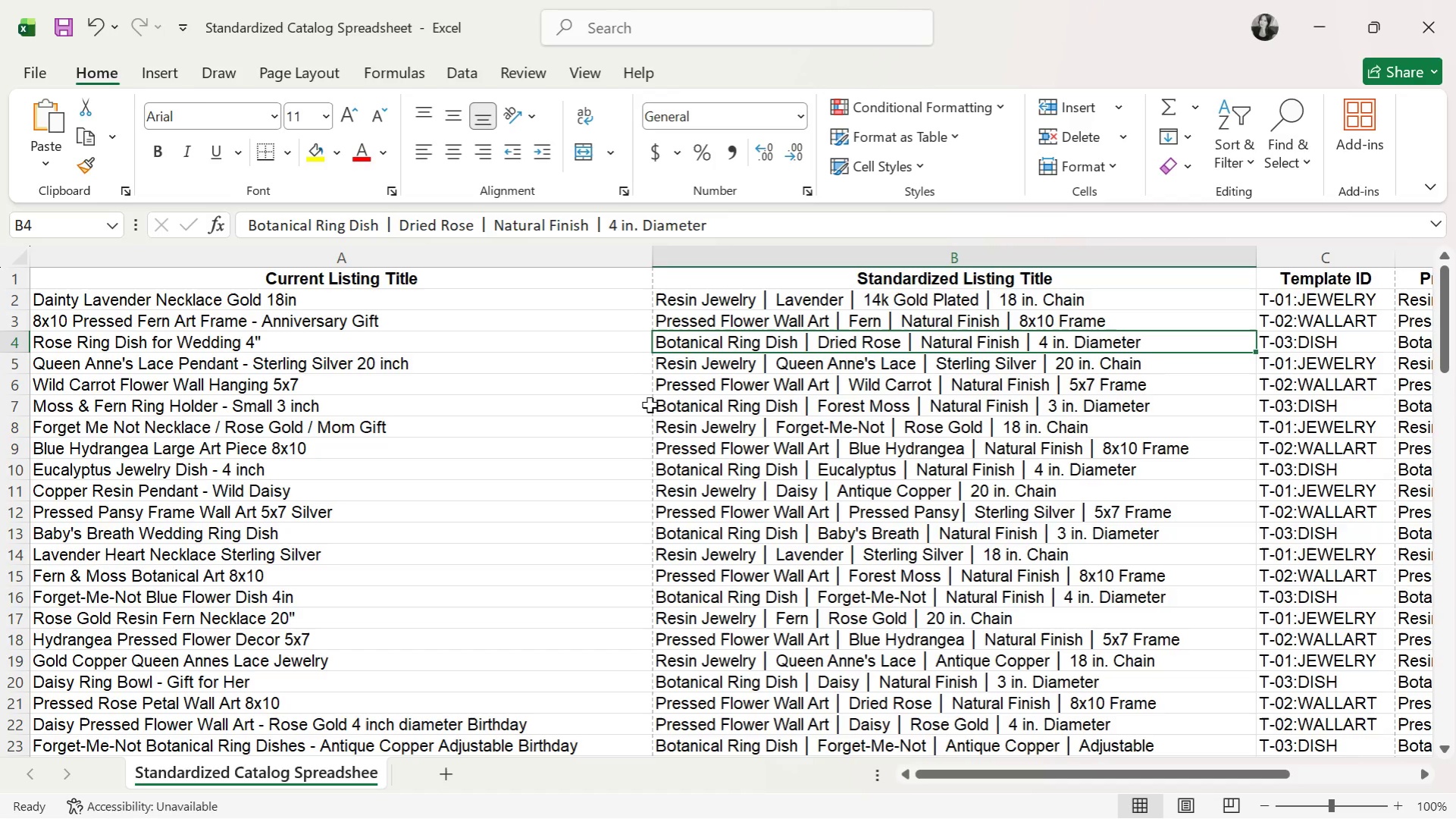 
wait(11.3)
 